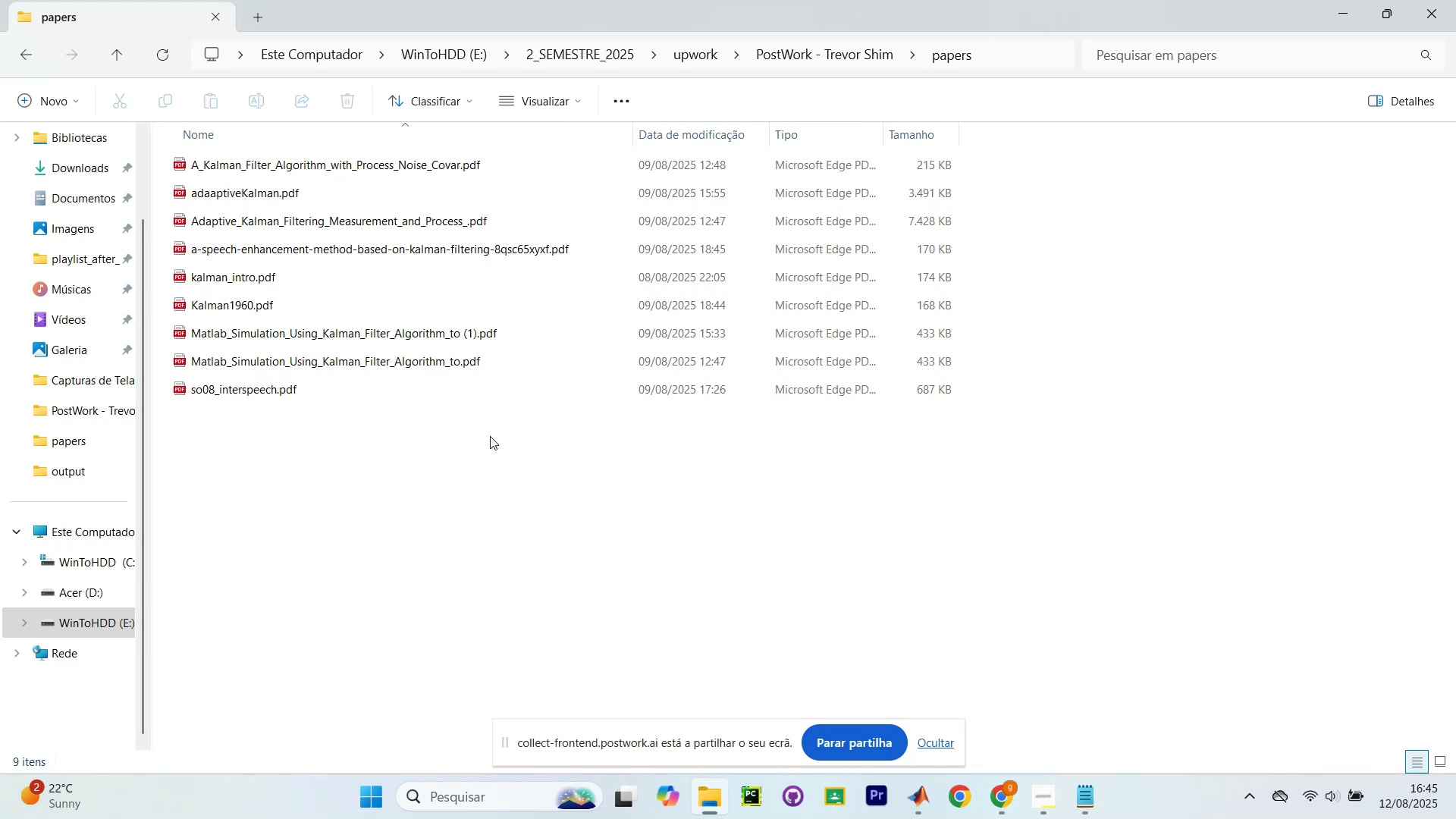 
wait(81.34)
 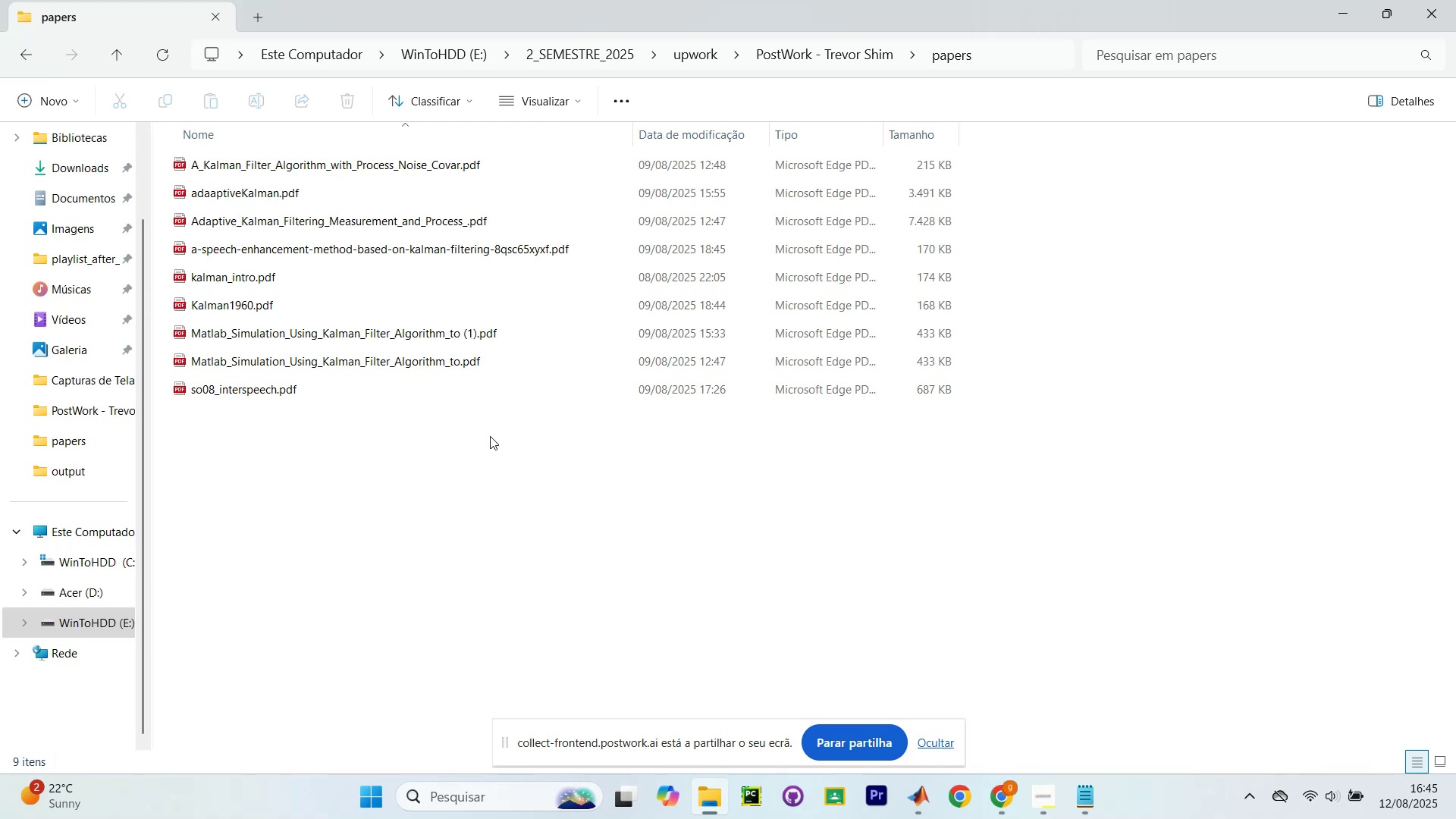 
double_click([372, 221])
 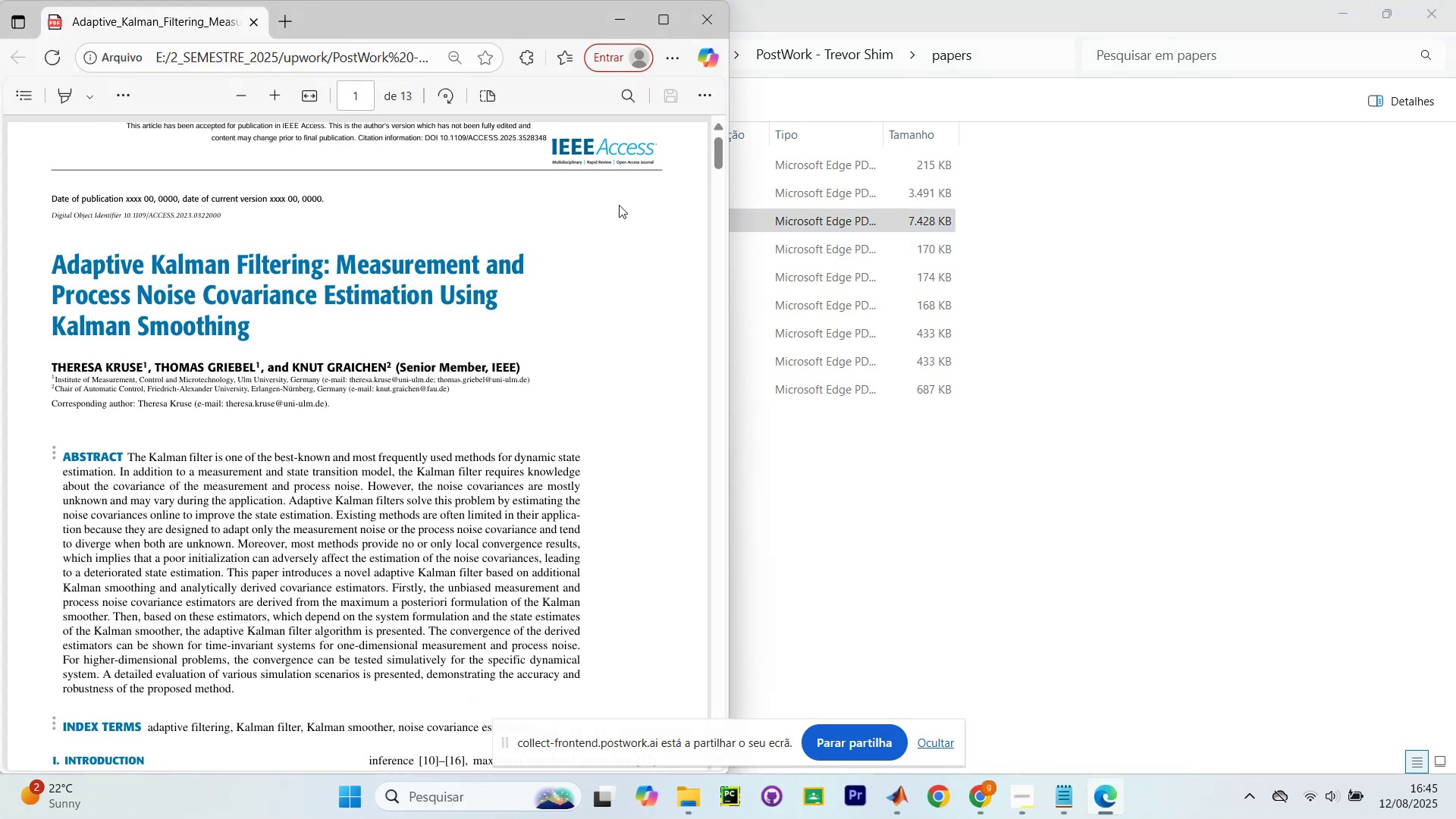 
wait(6.35)
 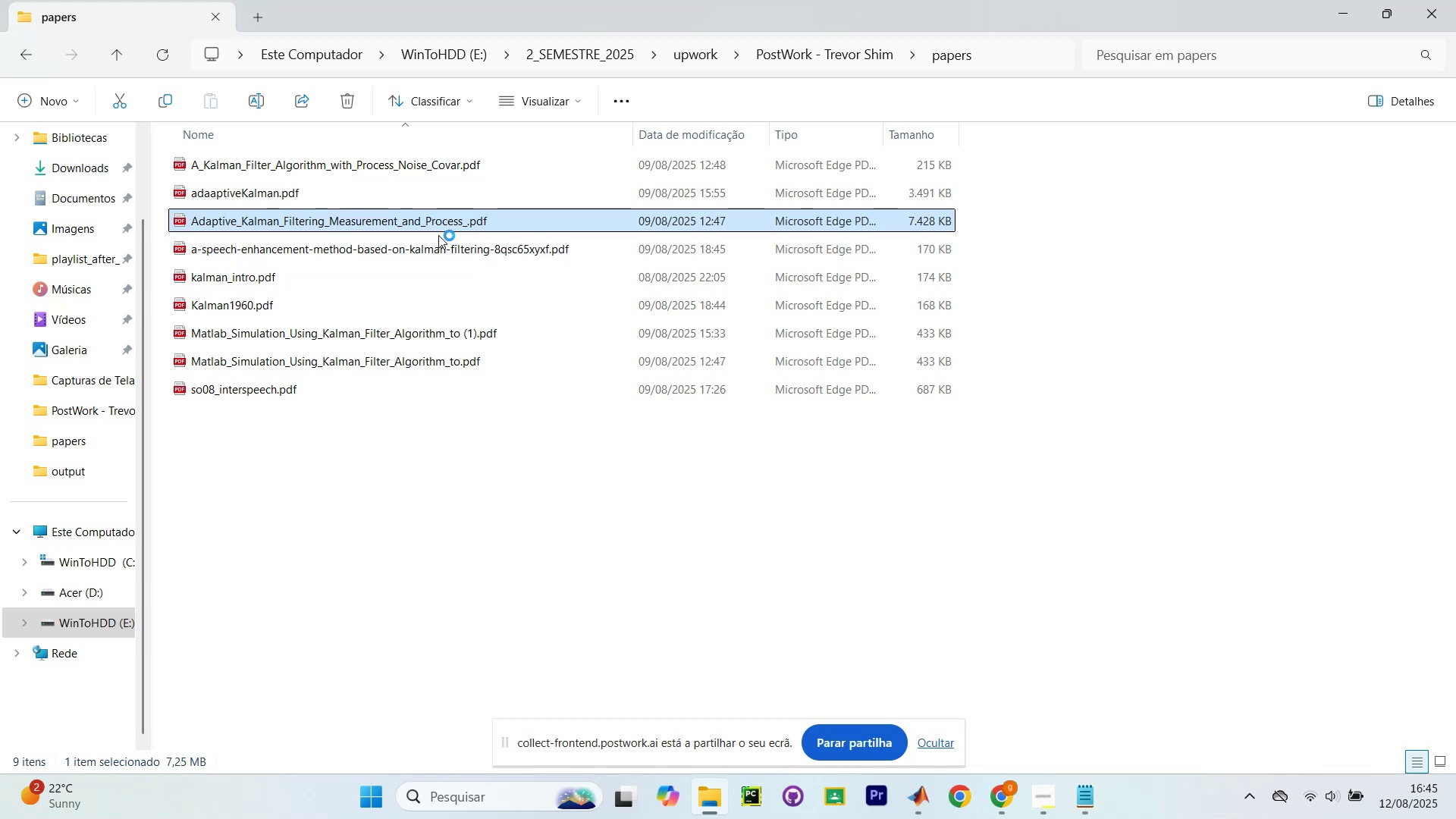 
scroll: coordinate [516, 206], scroll_direction: up, amount: 2.0
 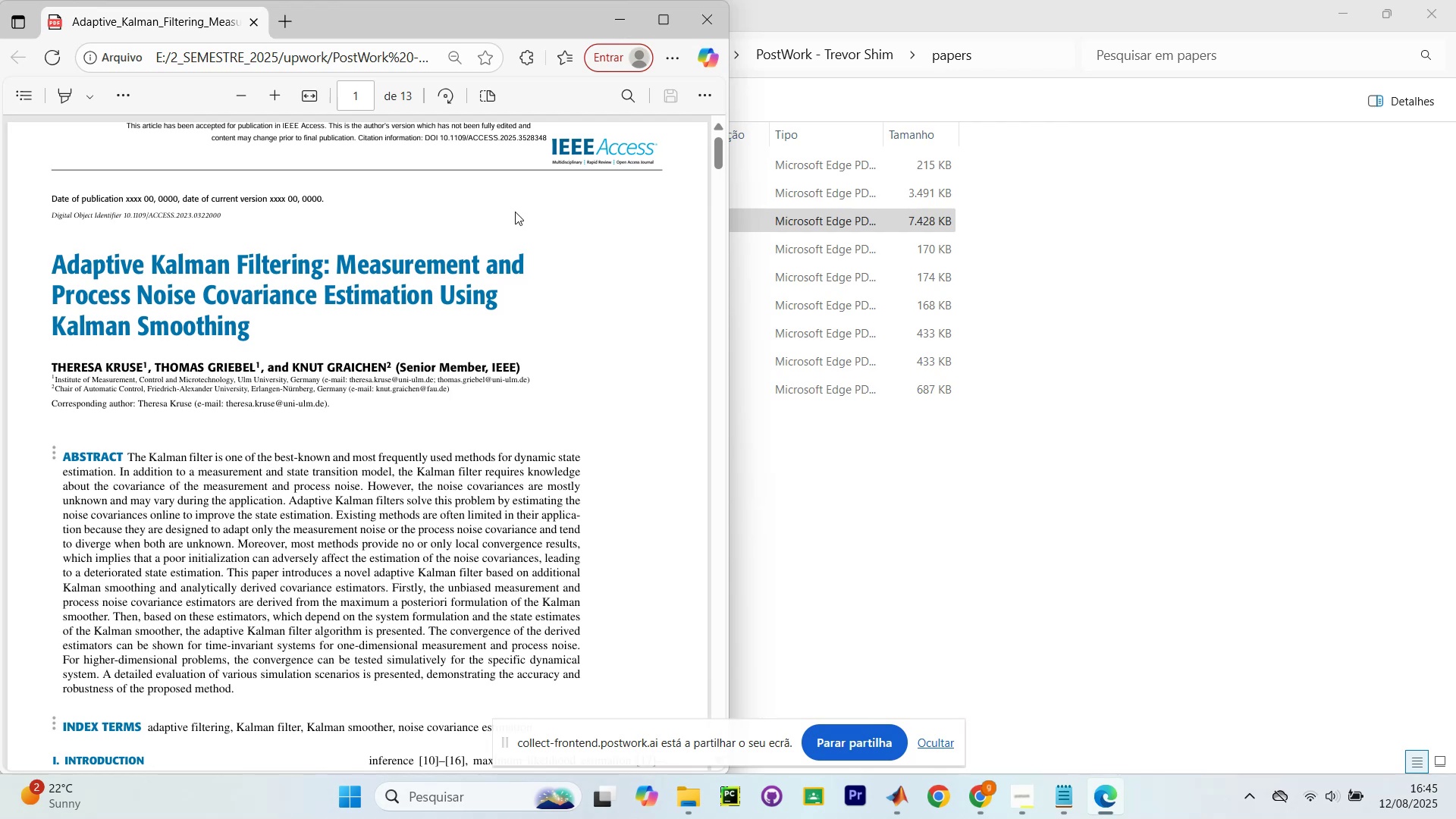 
wait(5.58)
 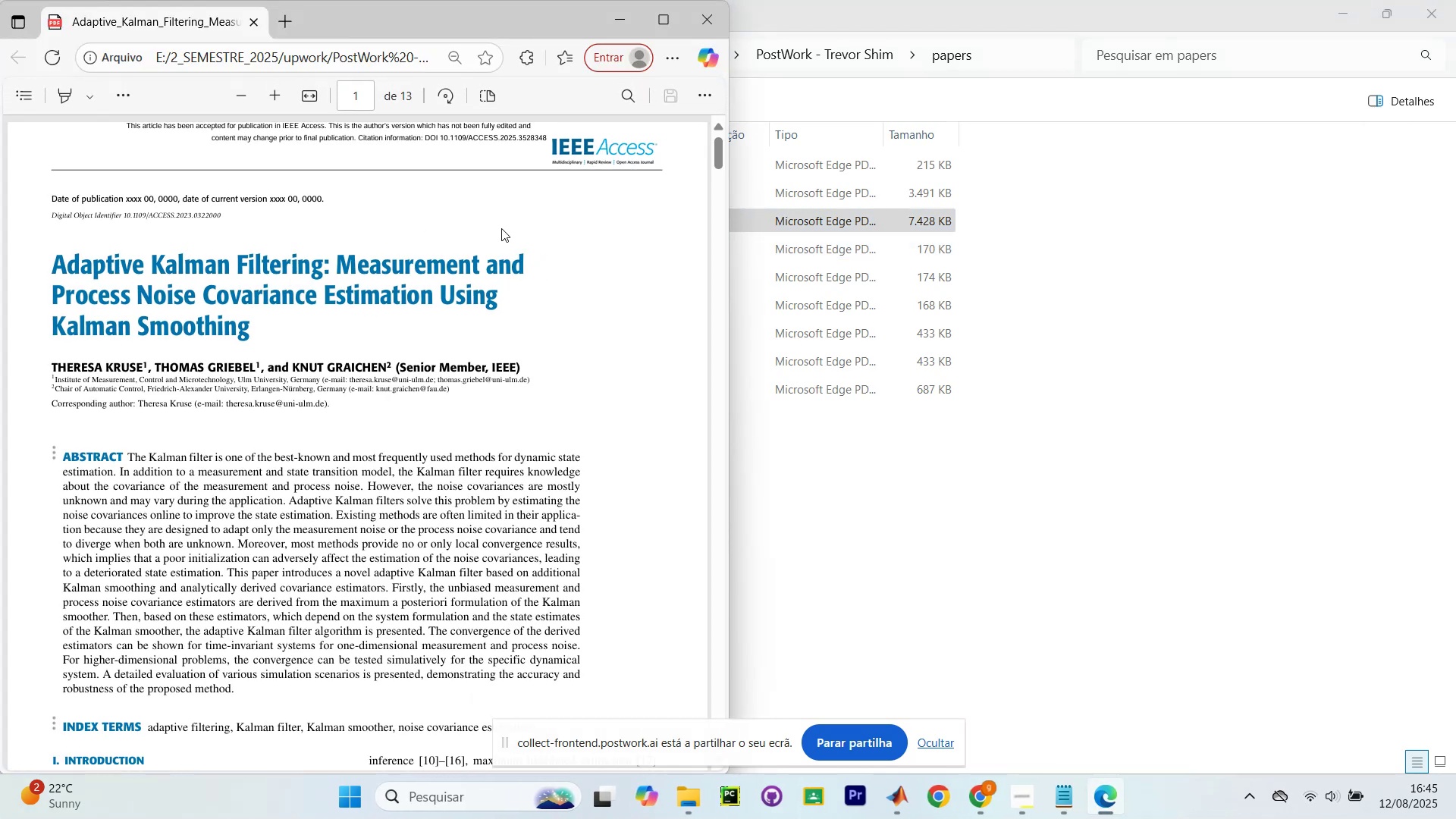 
scroll: coordinate [510, 224], scroll_direction: down, amount: 5.0
 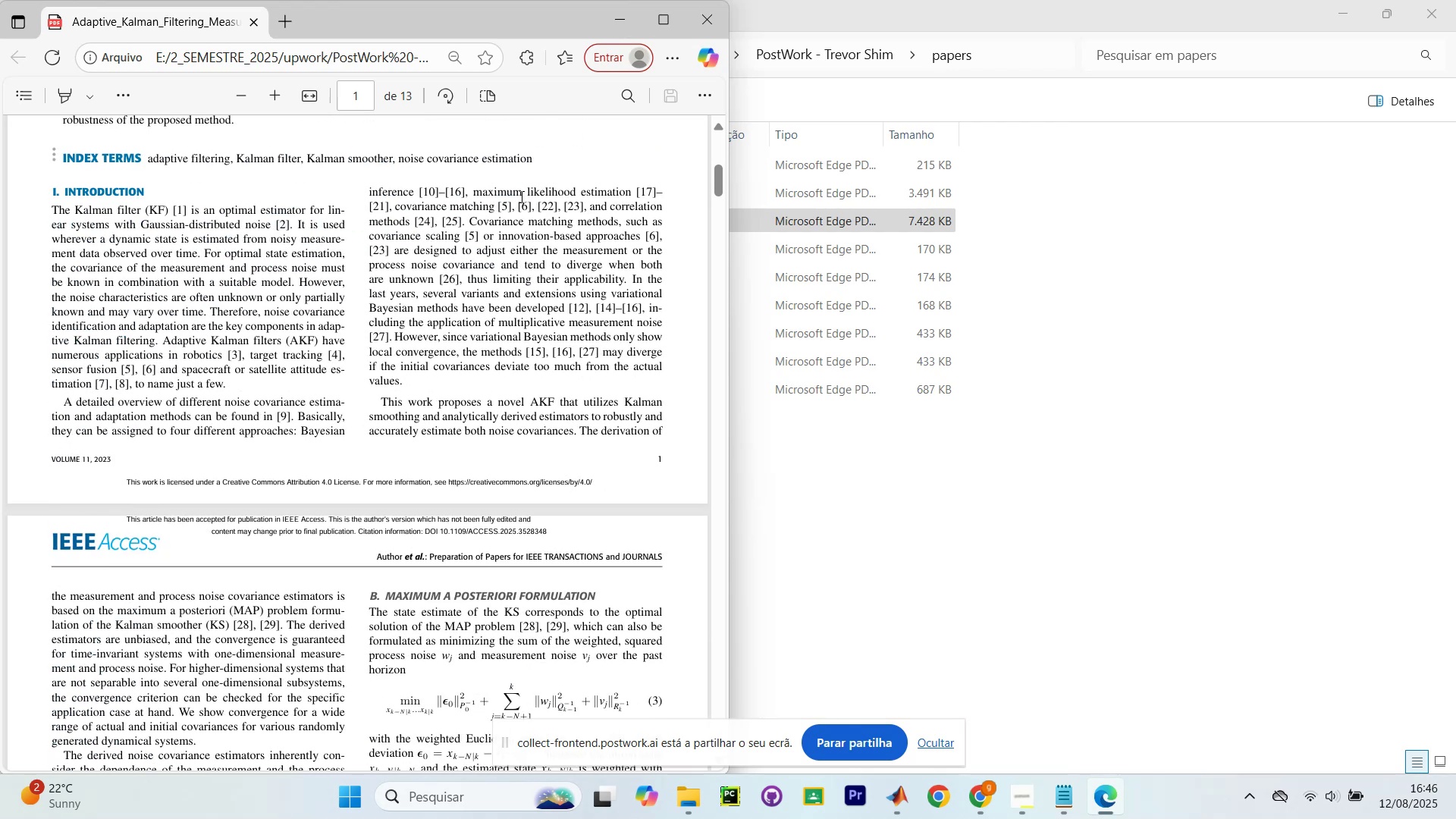 
scroll: coordinate [507, 180], scroll_direction: up, amount: 1.0
 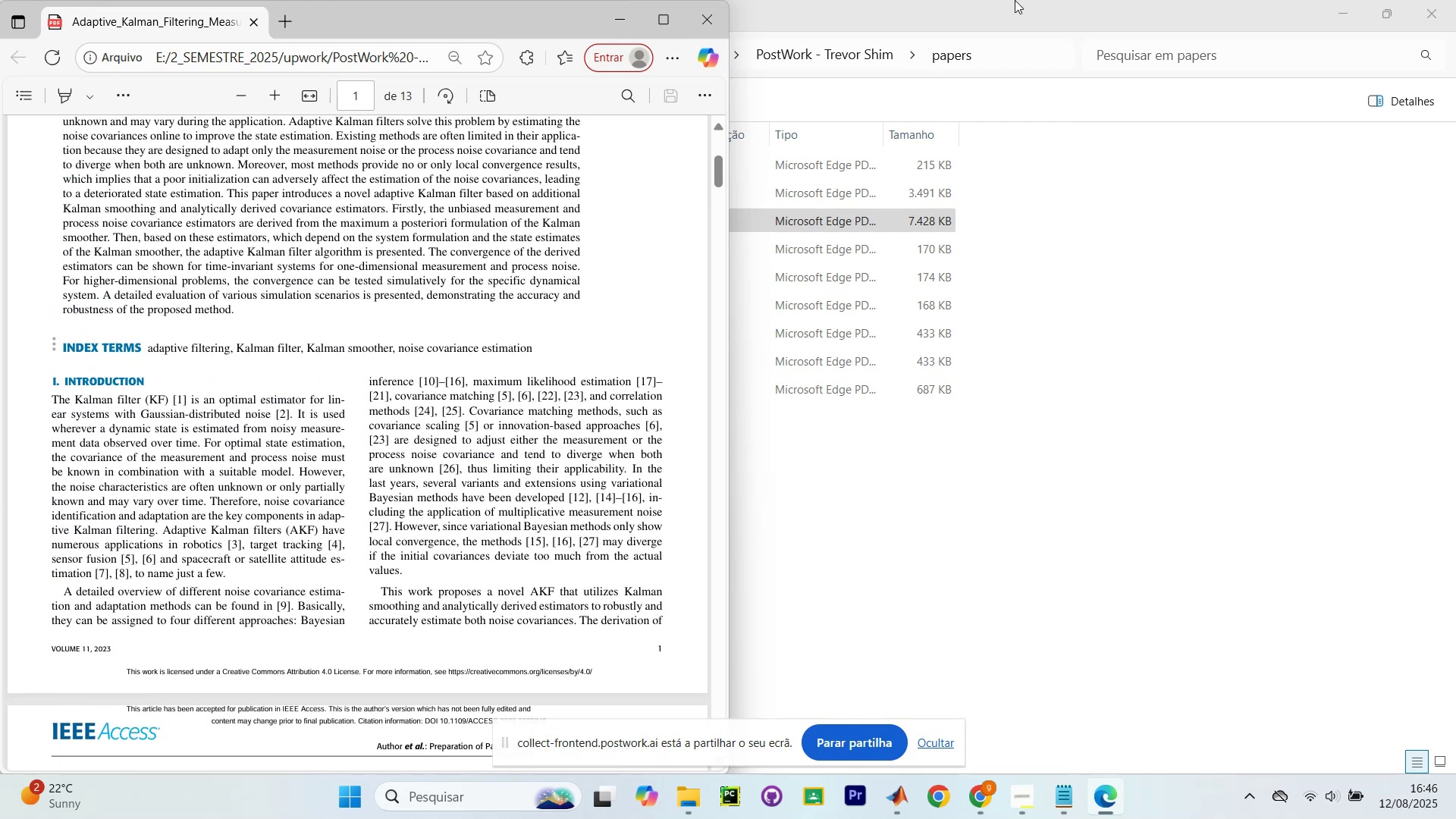 
left_click([1017, 0])
 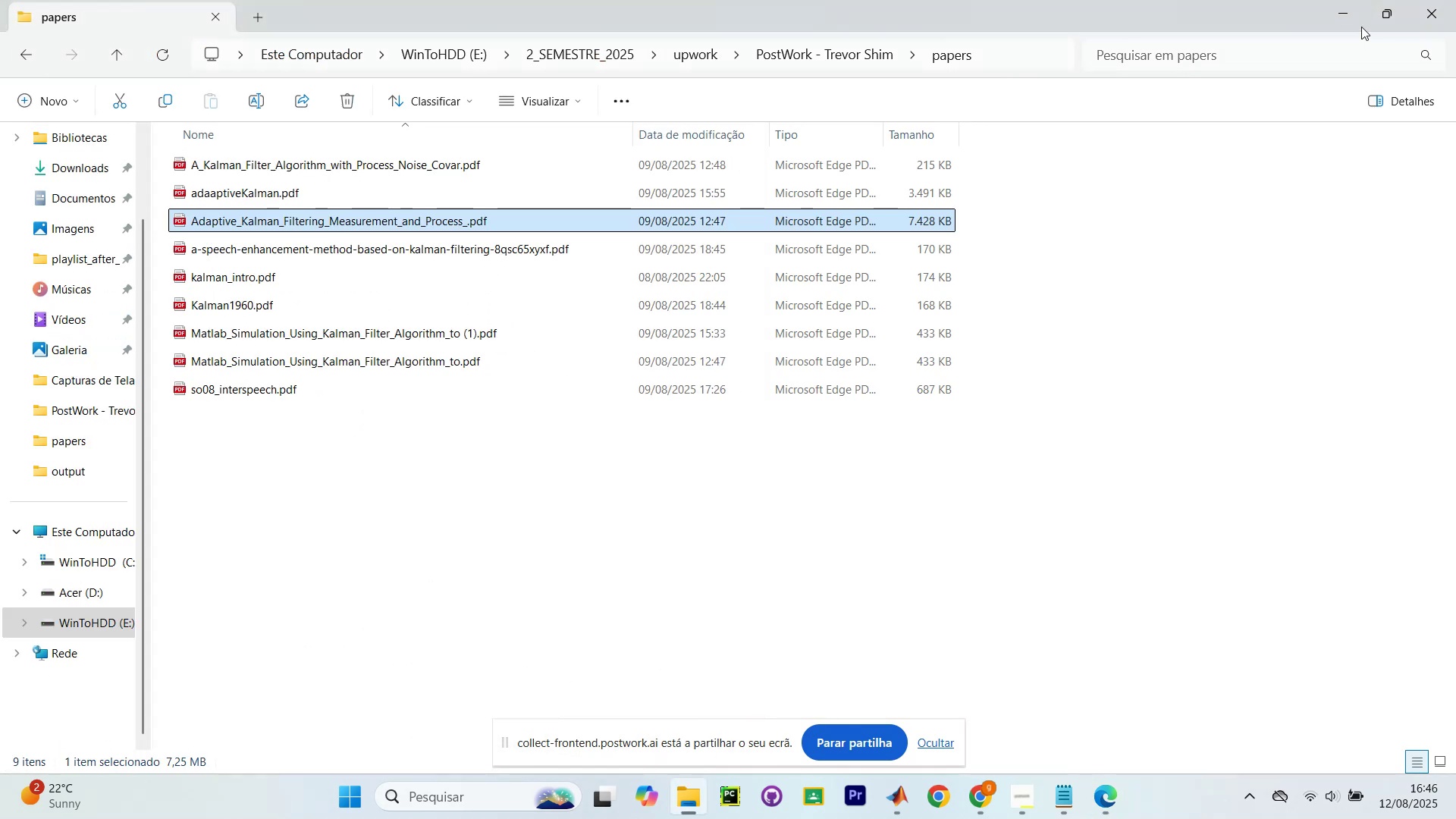 
left_click([1348, 13])
 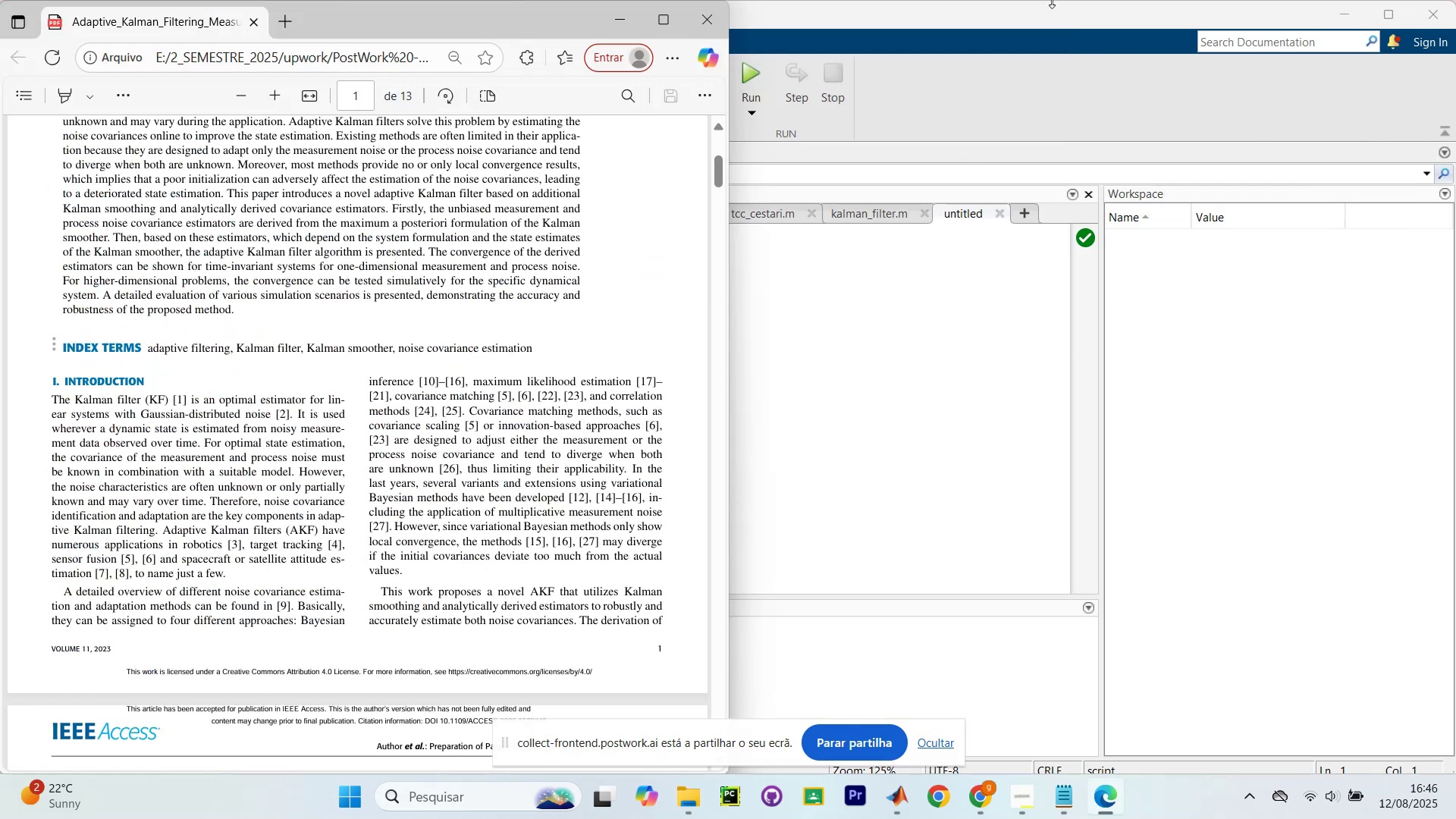 
left_click([1023, 15])
 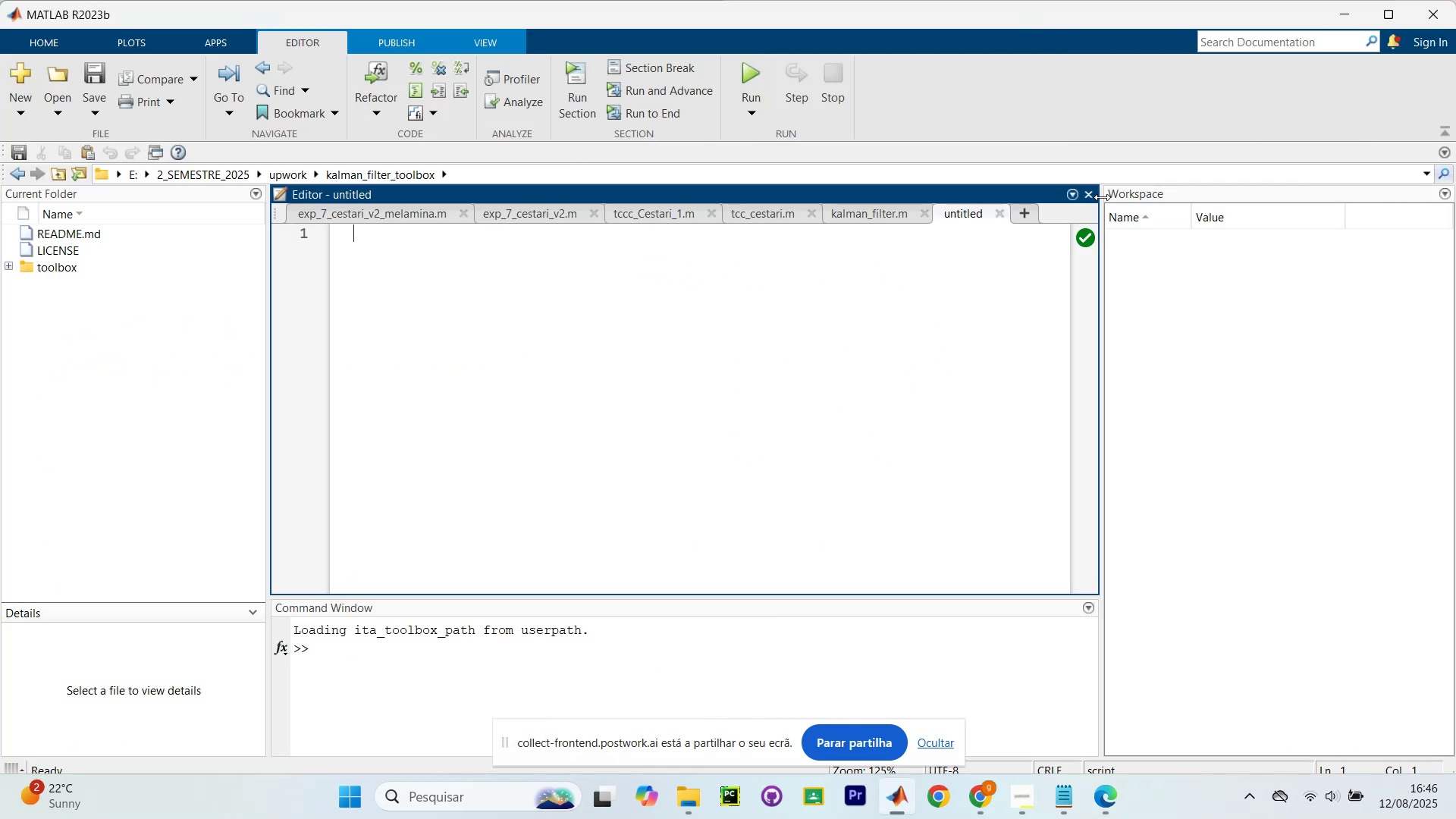 
key(Meta+ArrowRight)
 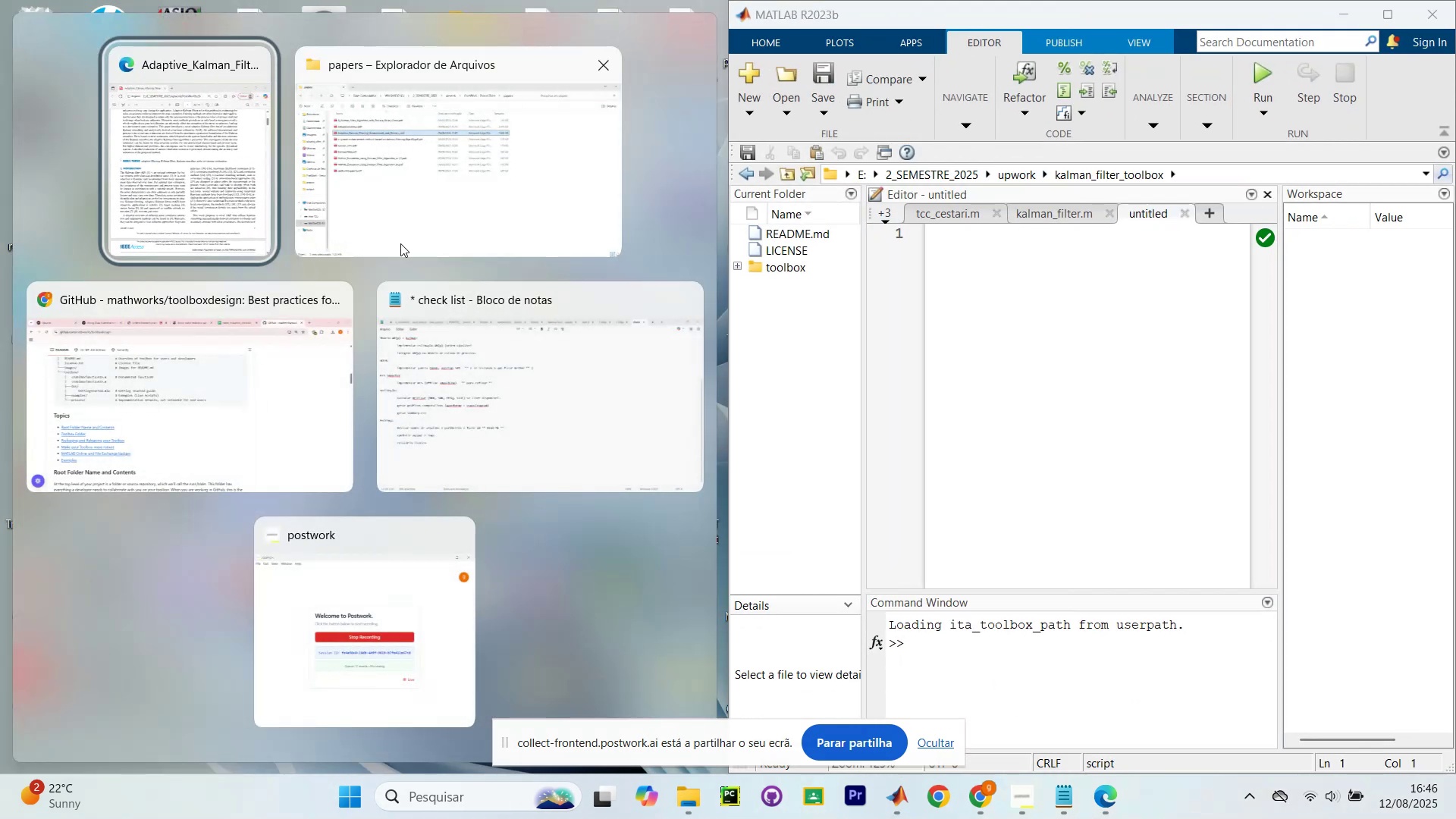 
left_click([177, 158])
 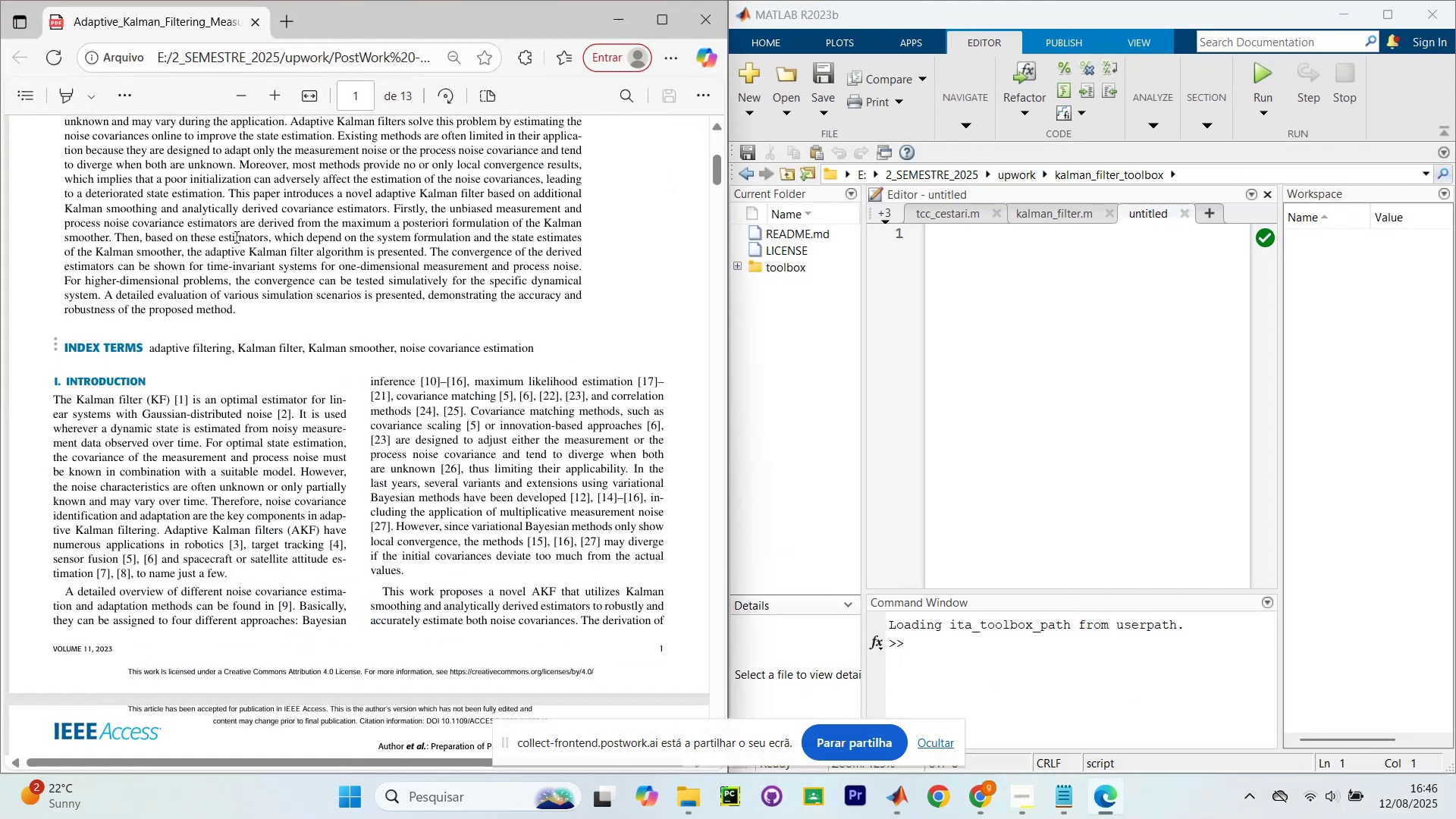 
scroll: coordinate [388, 271], scroll_direction: down, amount: 9.0
 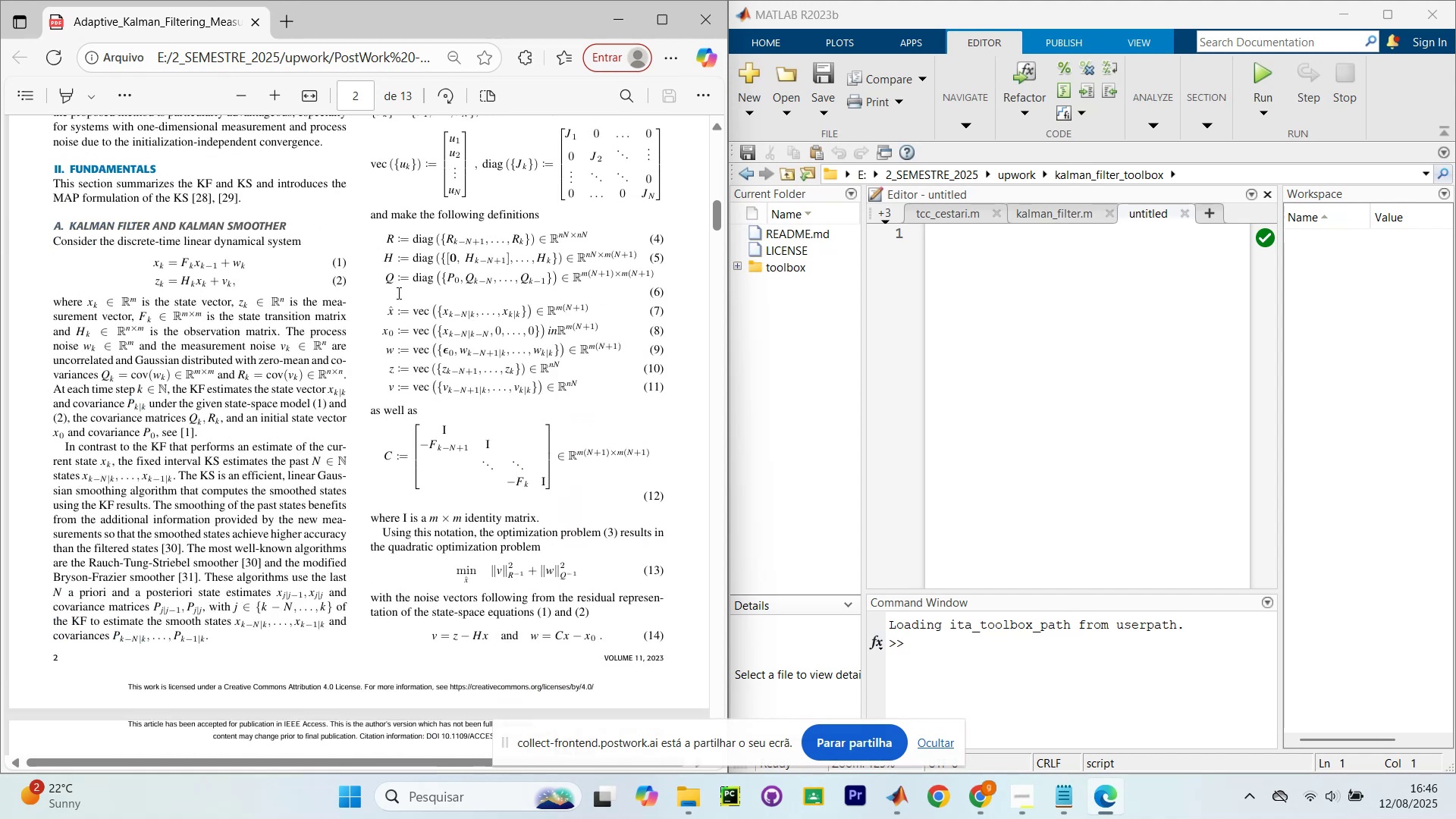 
scroll: coordinate [421, 267], scroll_direction: up, amount: 2.0
 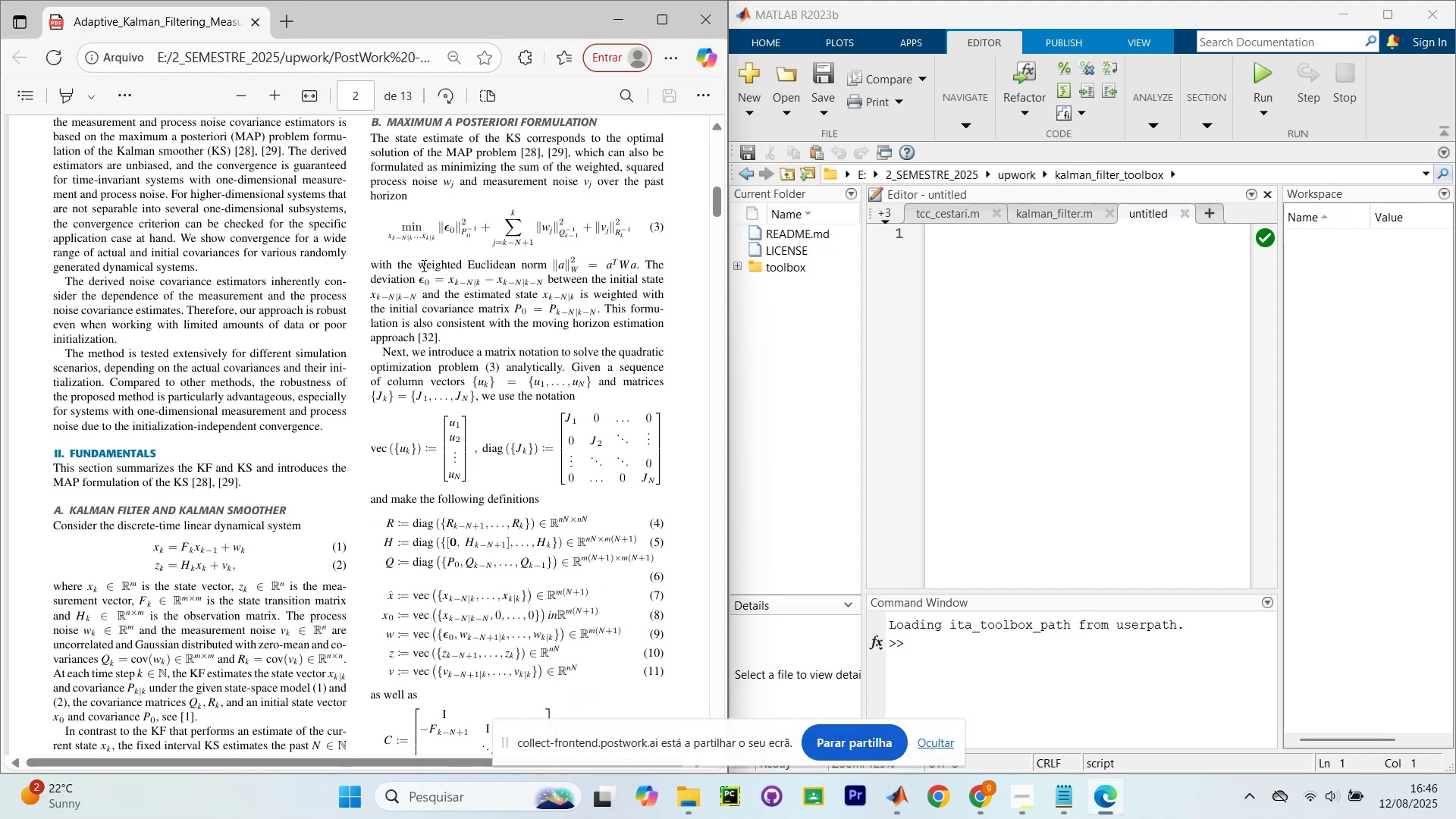 
scroll: coordinate [370, 293], scroll_direction: down, amount: 2.0
 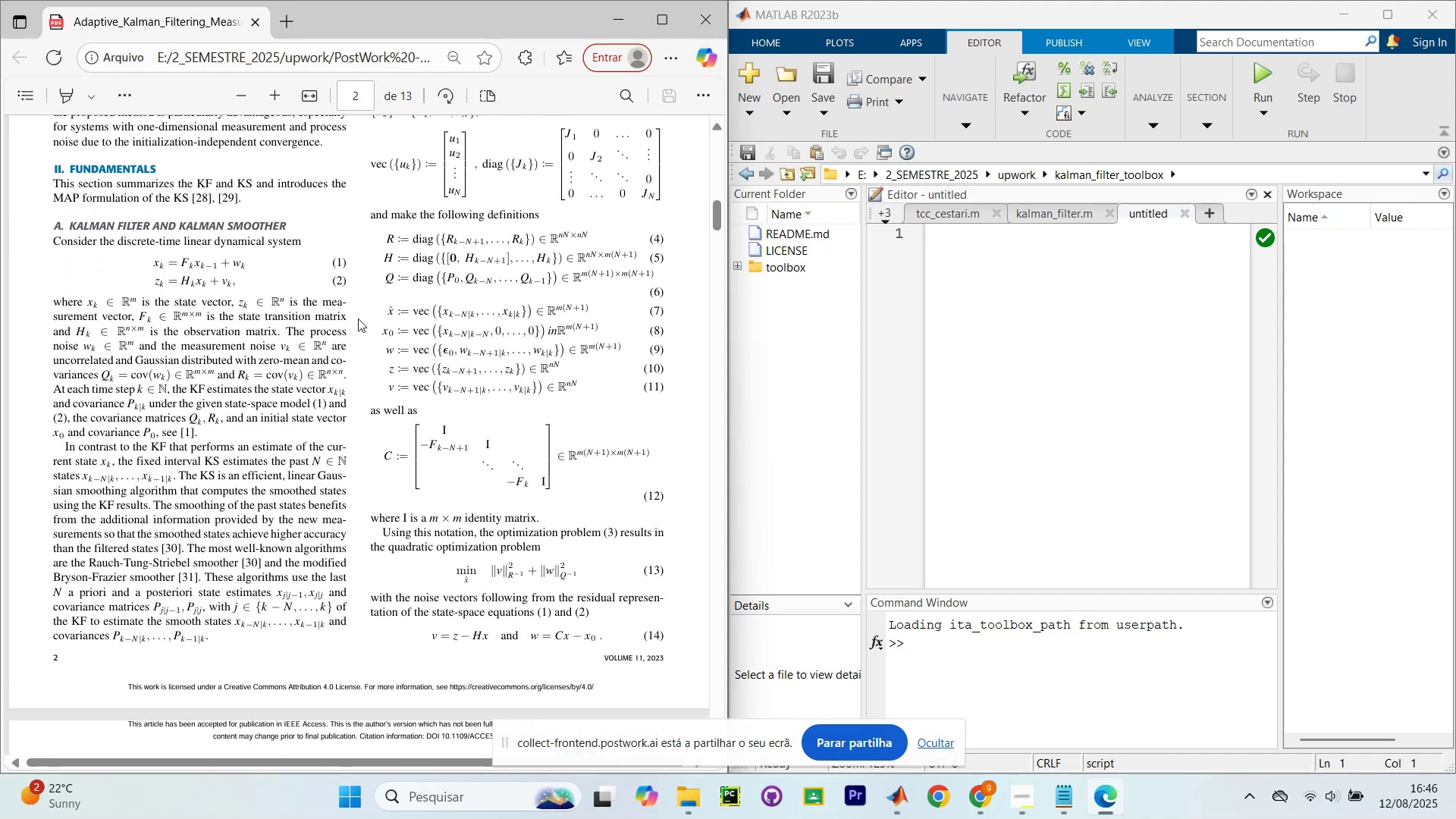 
scroll: coordinate [361, 316], scroll_direction: none, amount: 0.0
 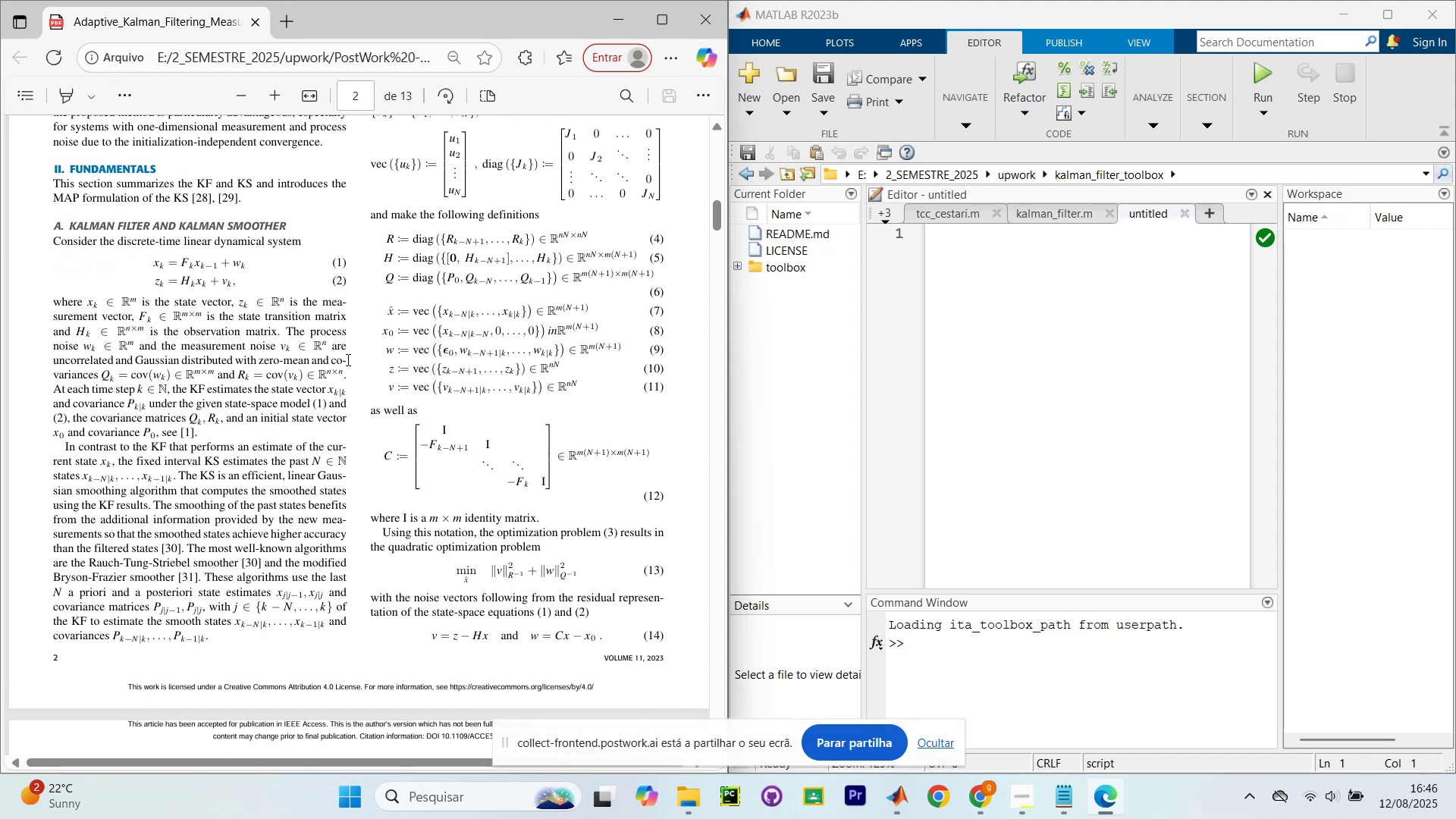 
left_click([342, 369])
 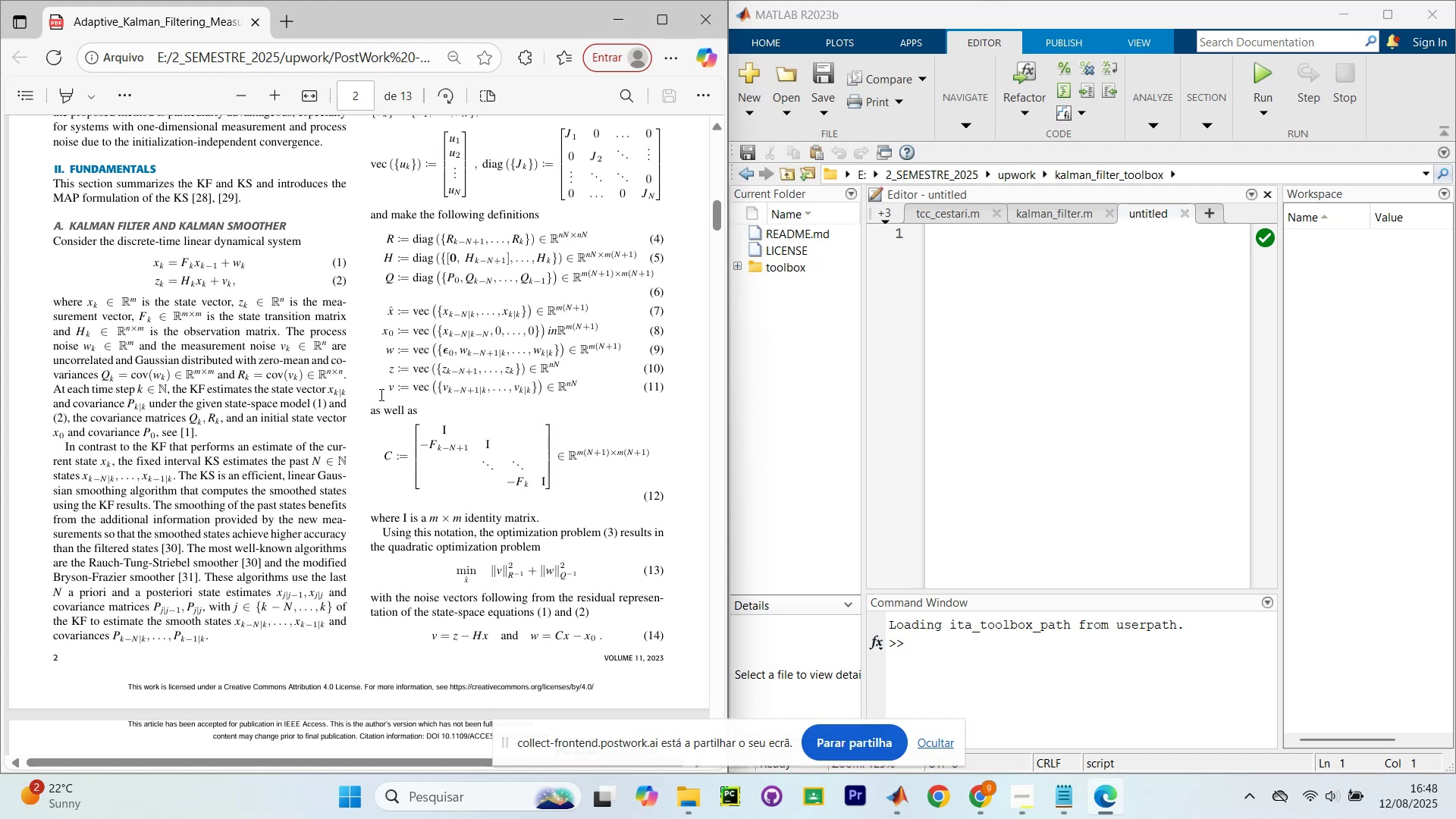 
wait(132.03)
 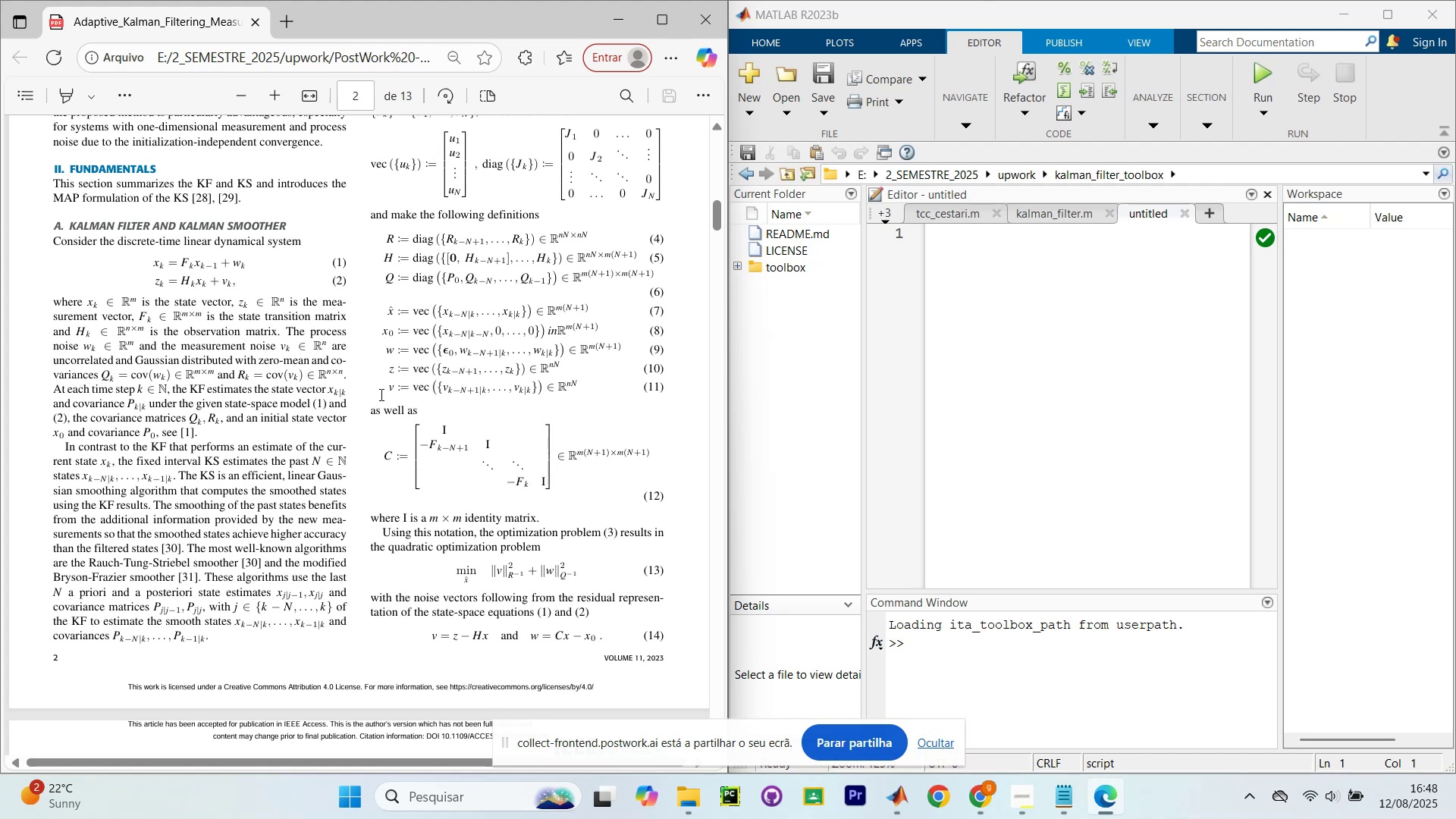 
scroll: coordinate [362, 243], scroll_direction: down, amount: 6.0
 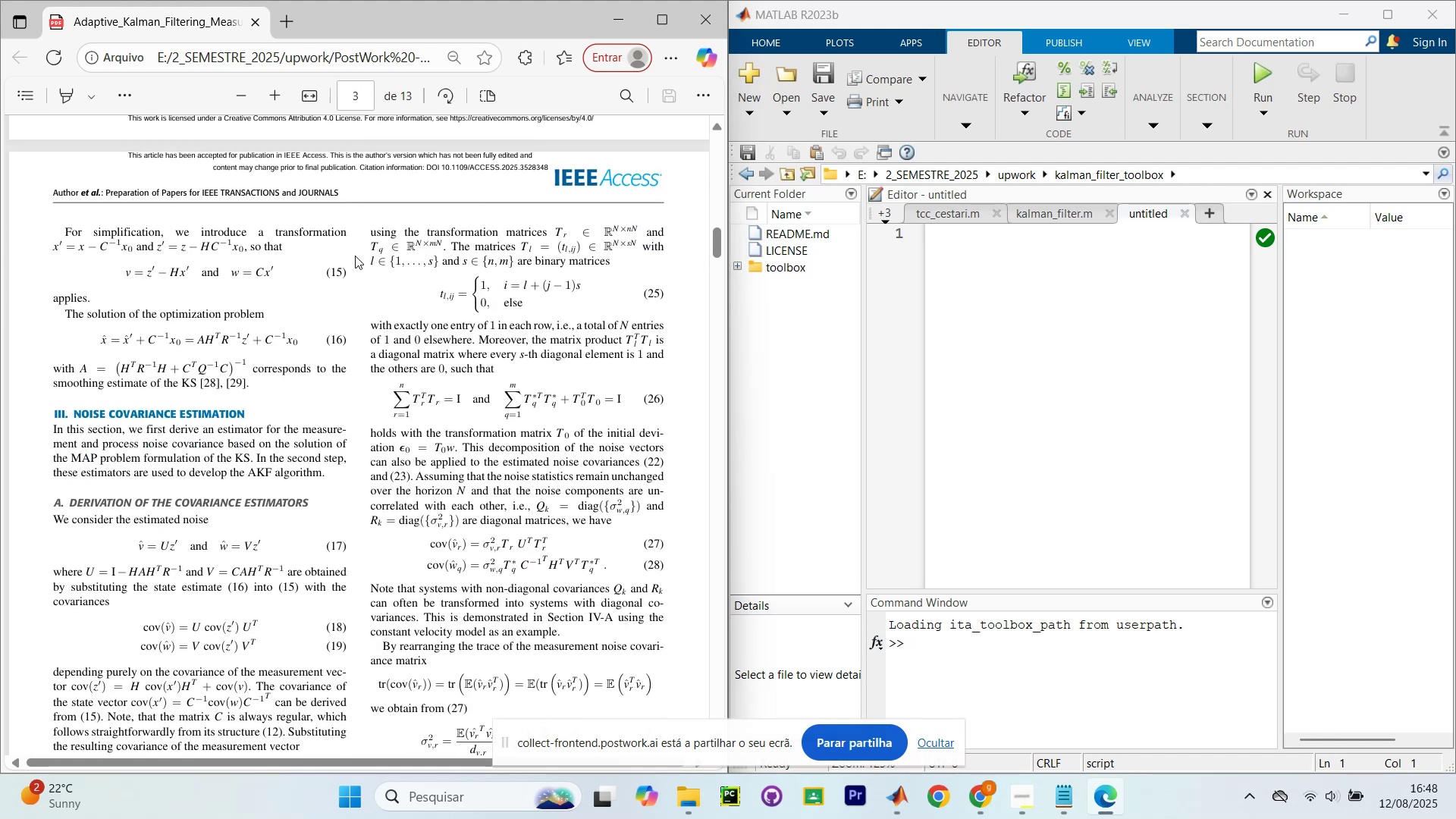 
wait(7.26)
 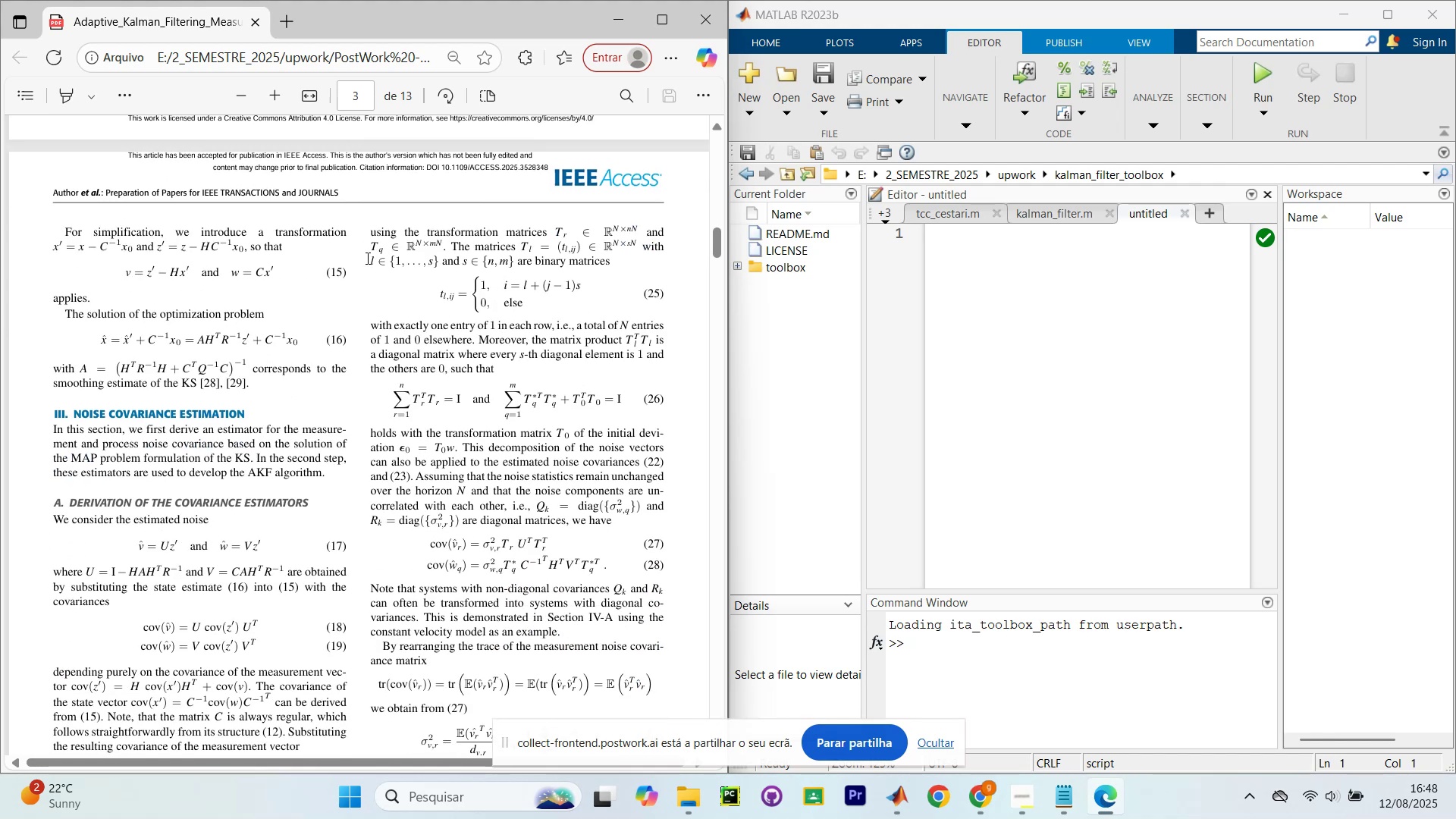 
scroll: coordinate [350, 328], scroll_direction: down, amount: 5.0
 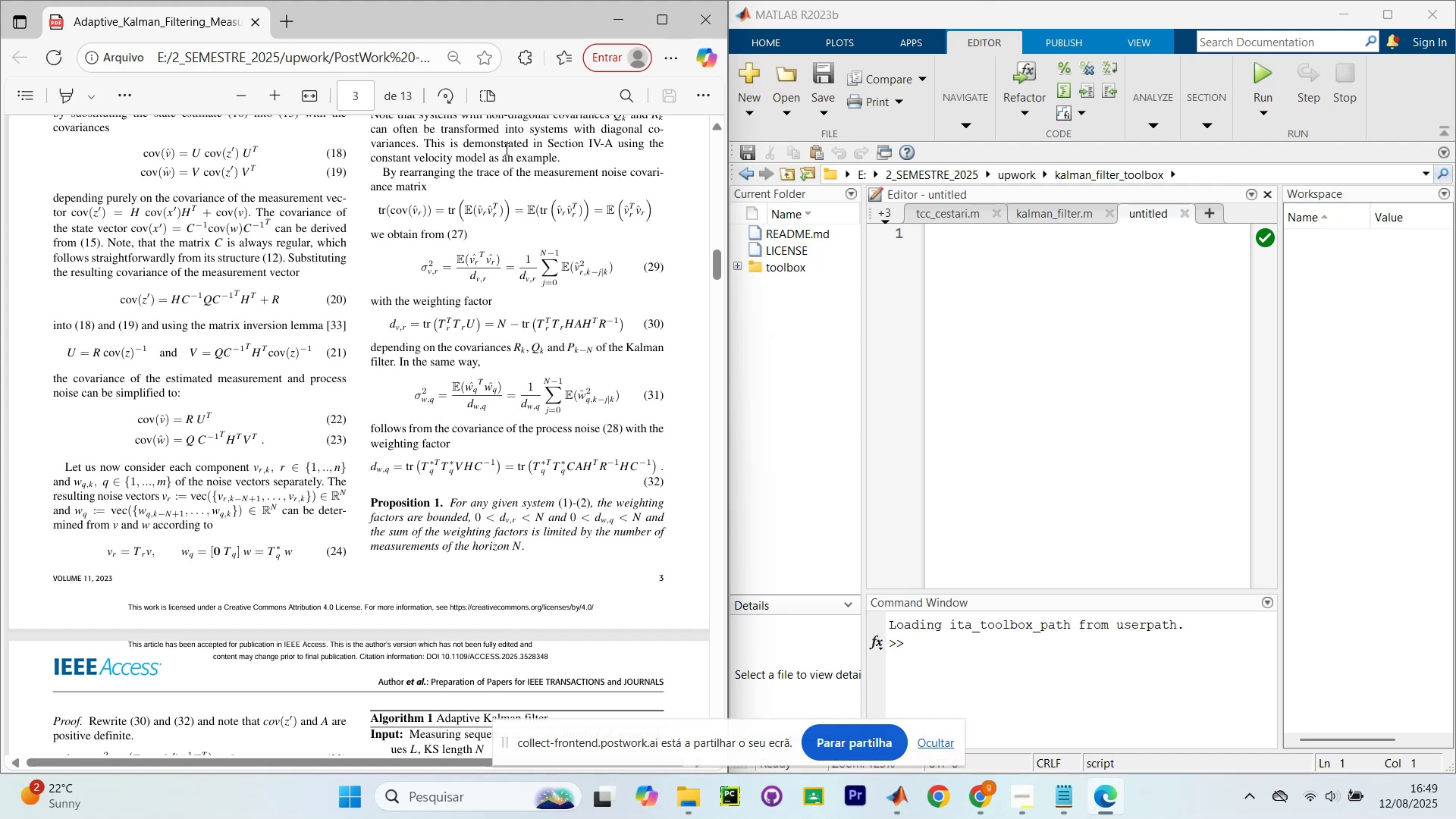 
wait(46.23)
 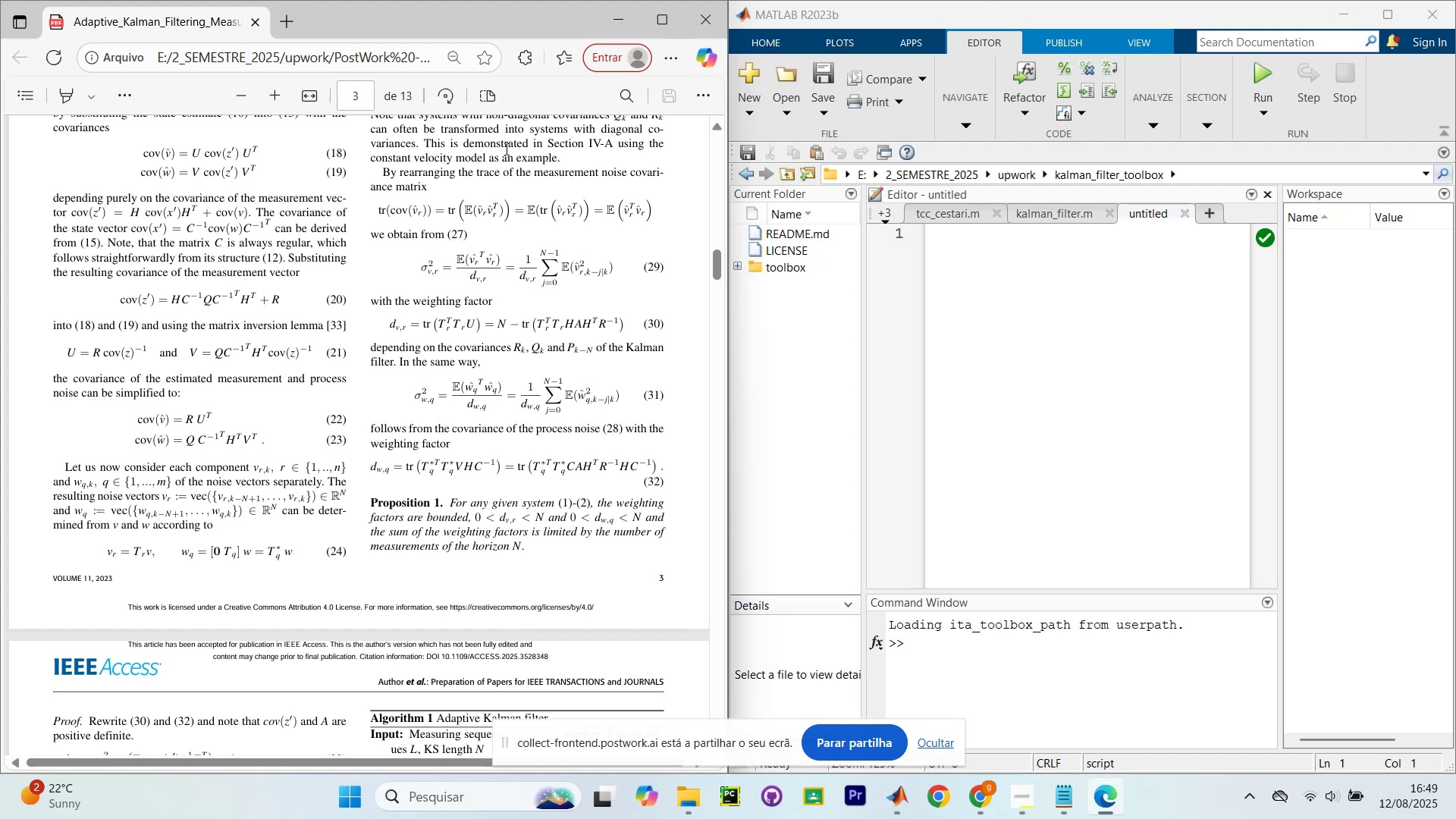 
left_click([793, 398])
 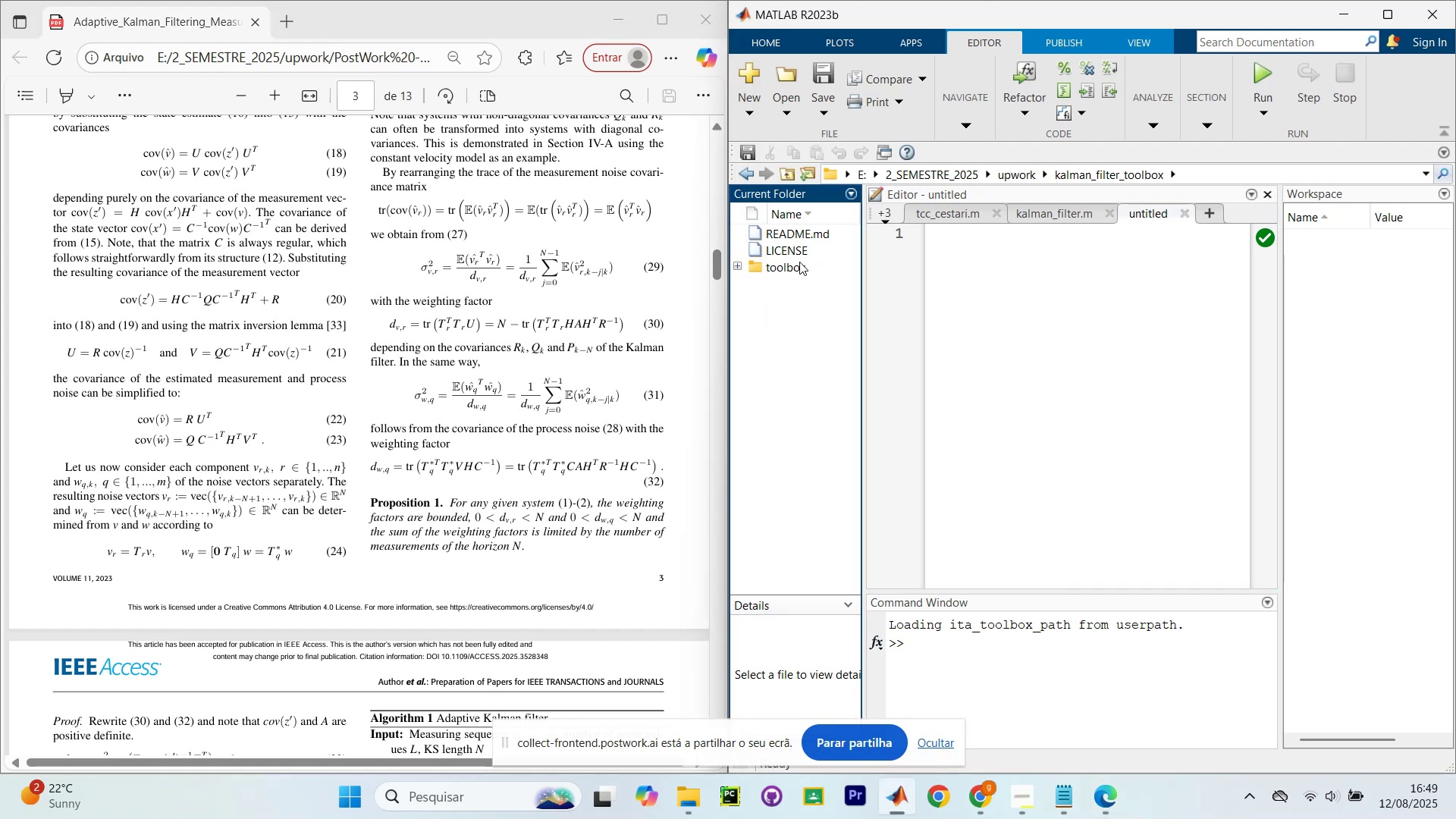 
double_click([799, 262])
 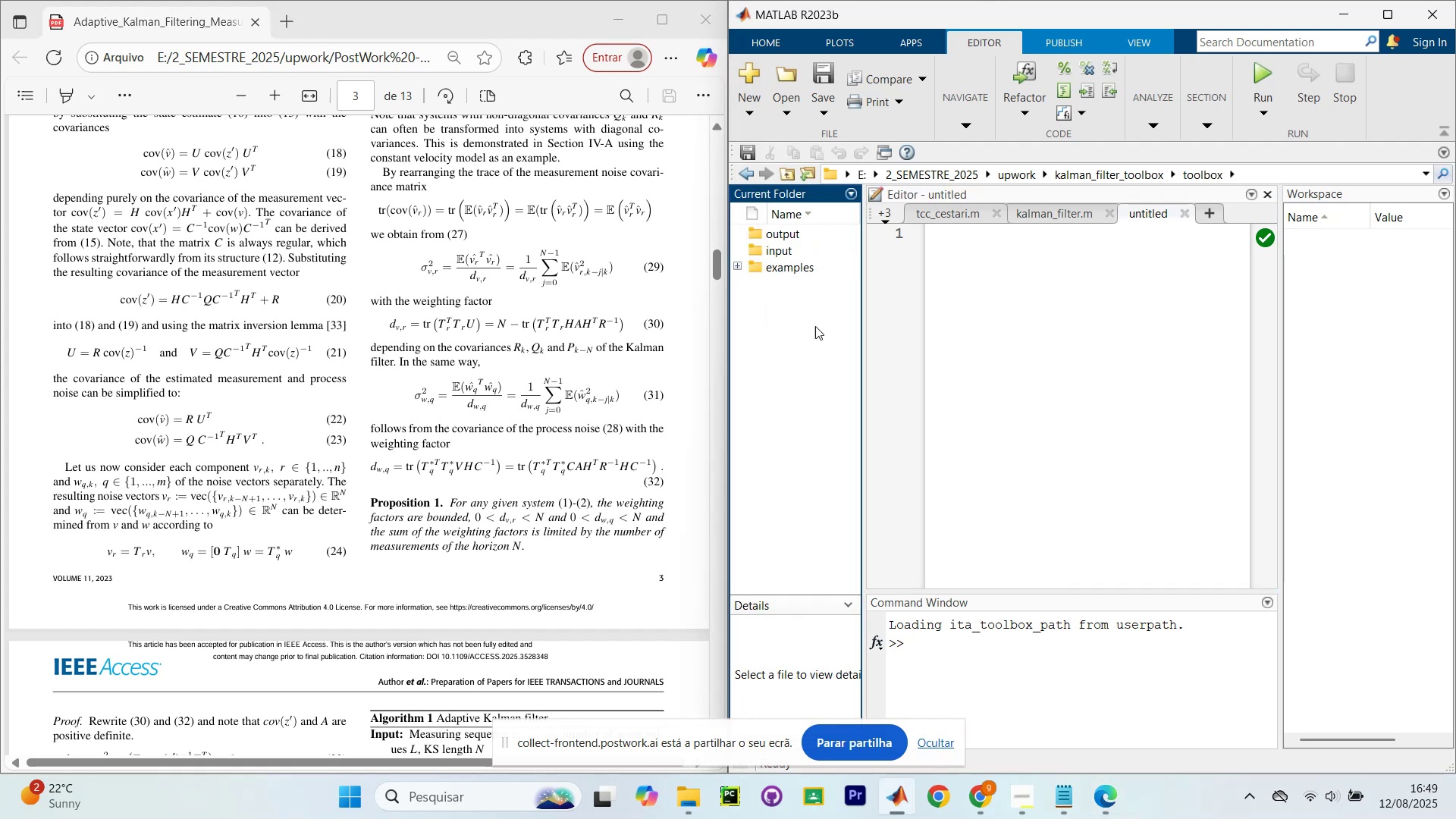 
right_click([814, 337])
 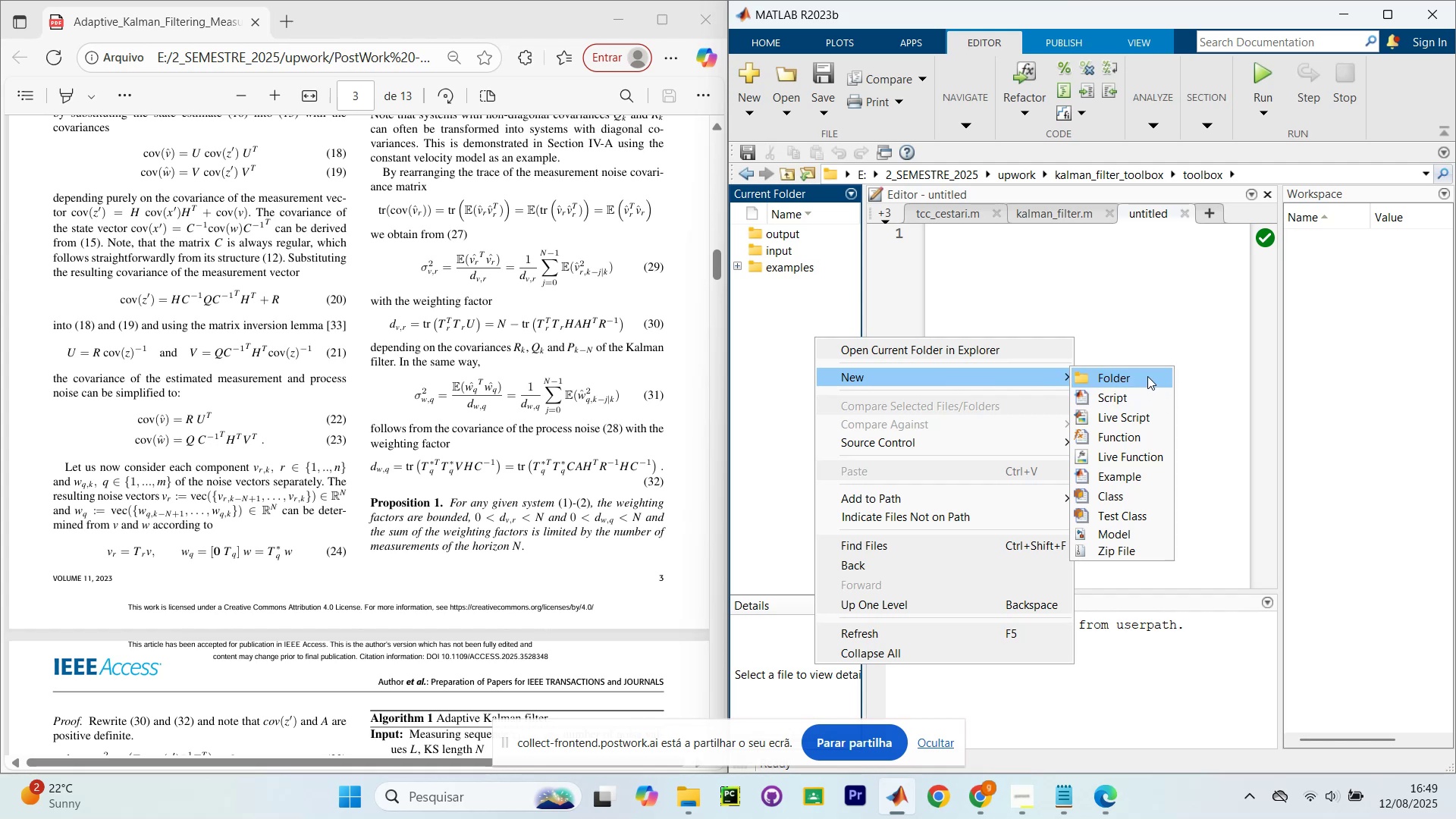 
left_click([1147, 376])
 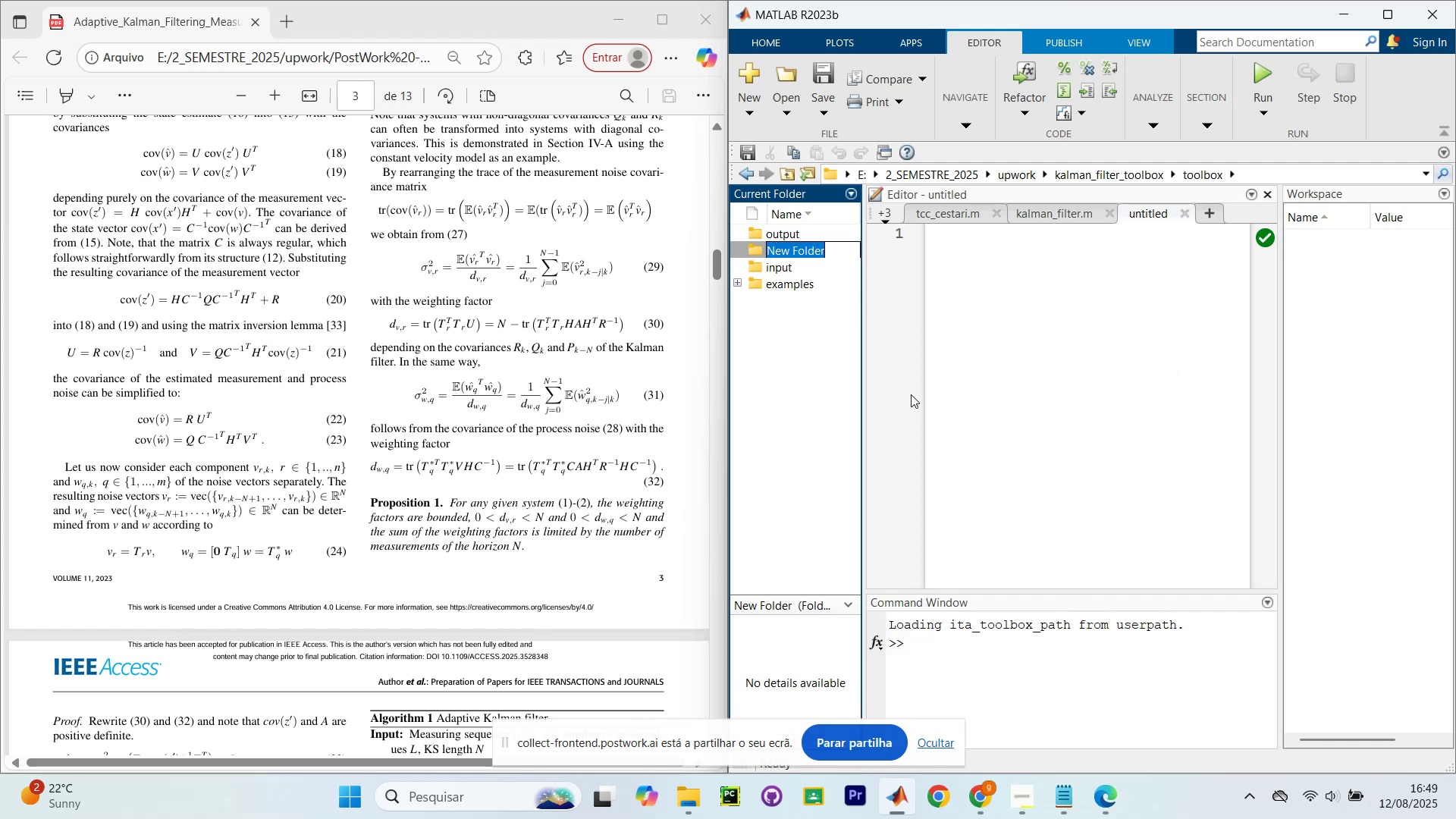 
type(private)
 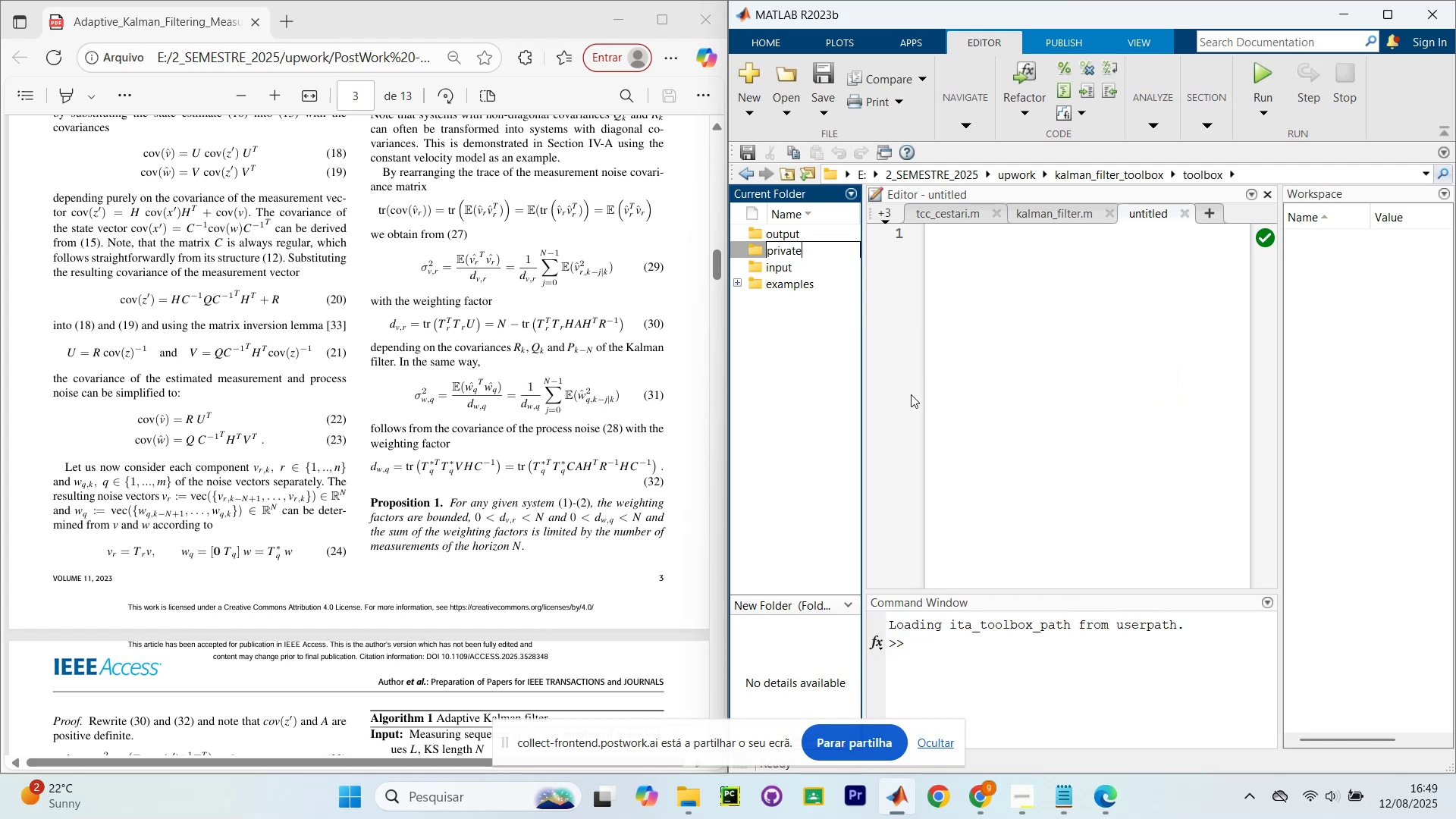 
key(Enter)
 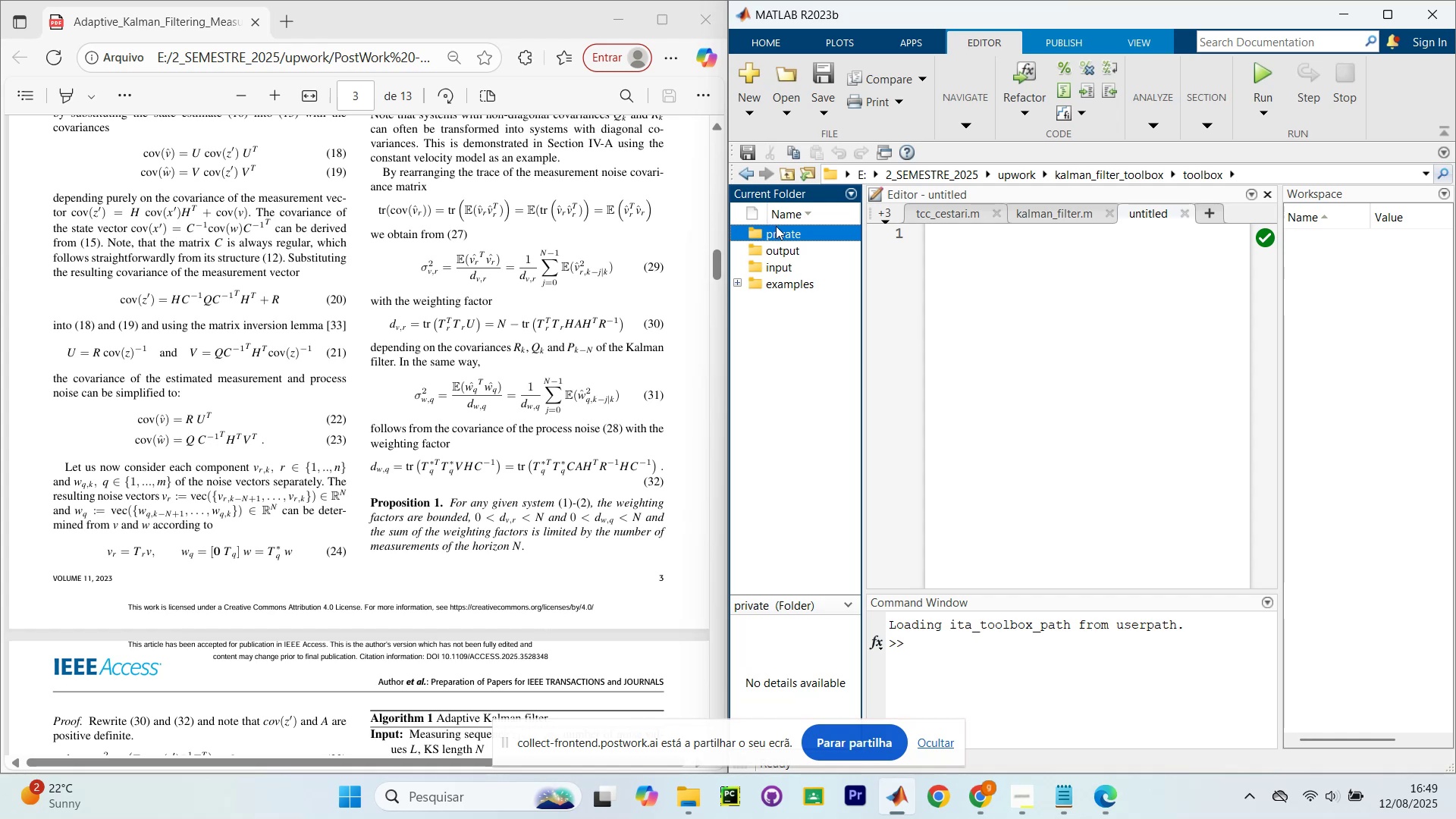 
wait(11.03)
 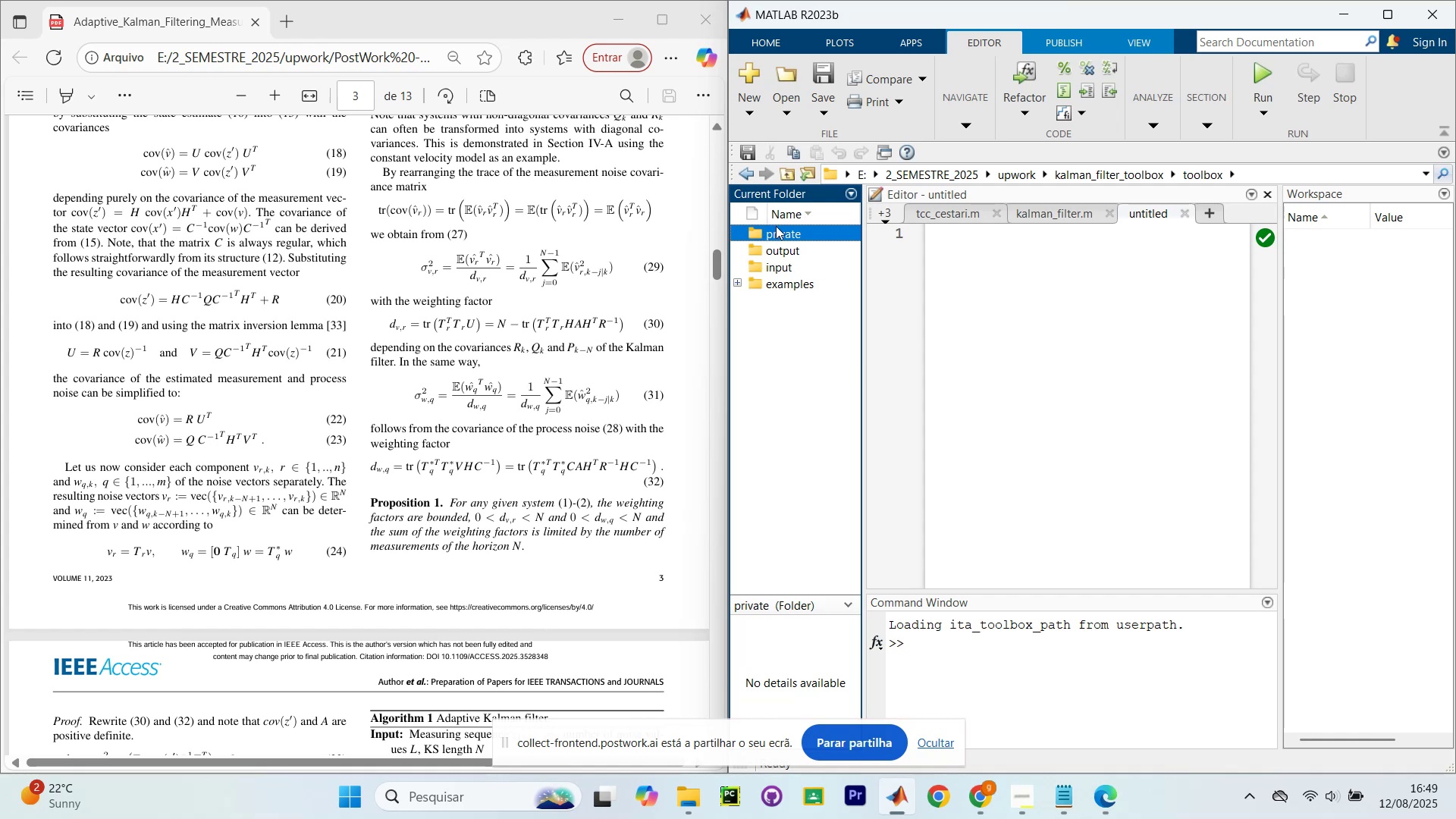 
scroll: coordinate [401, 319], scroll_direction: none, amount: 0.0
 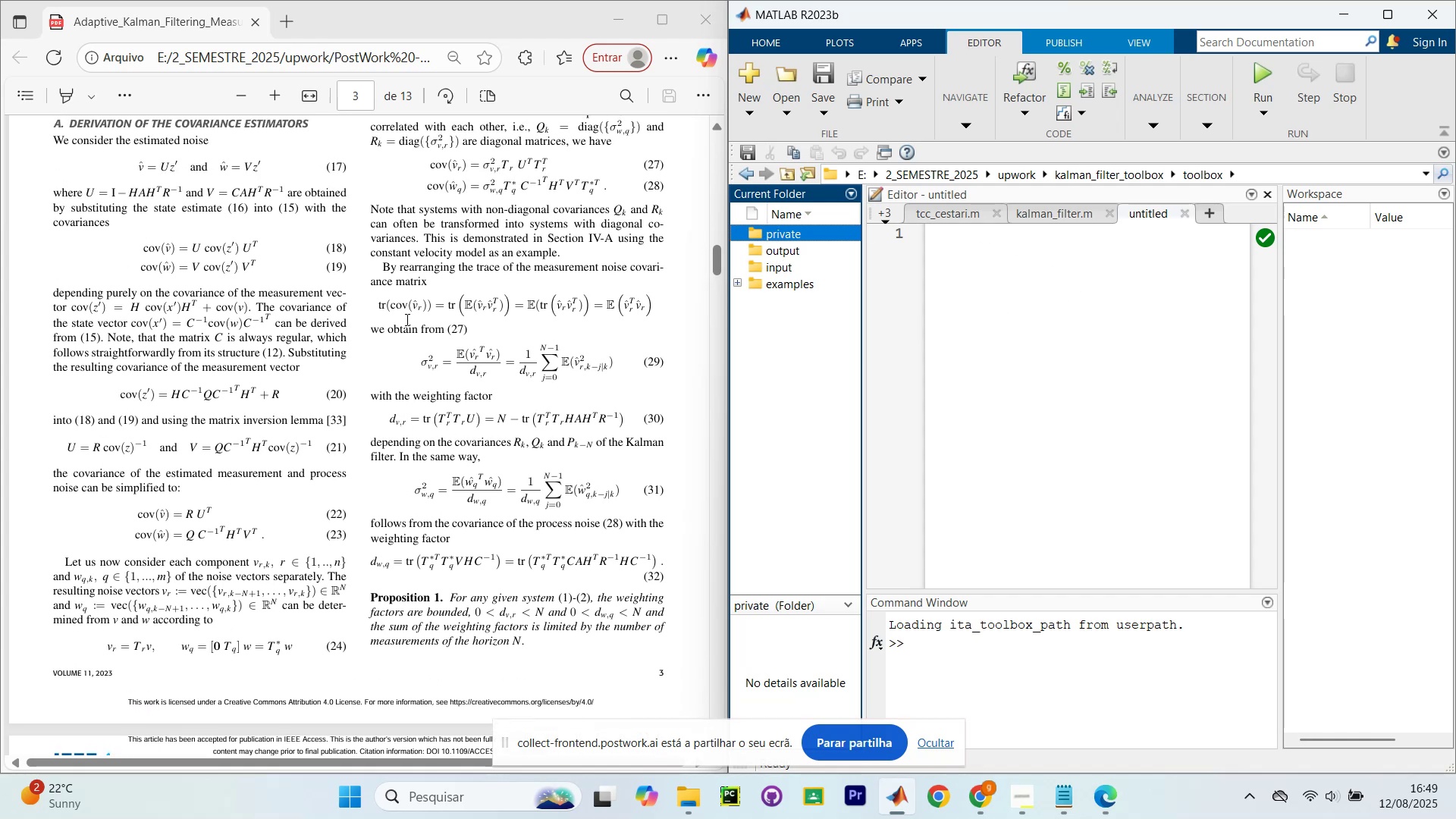 
scroll: coordinate [407, 319], scroll_direction: up, amount: 2.0
 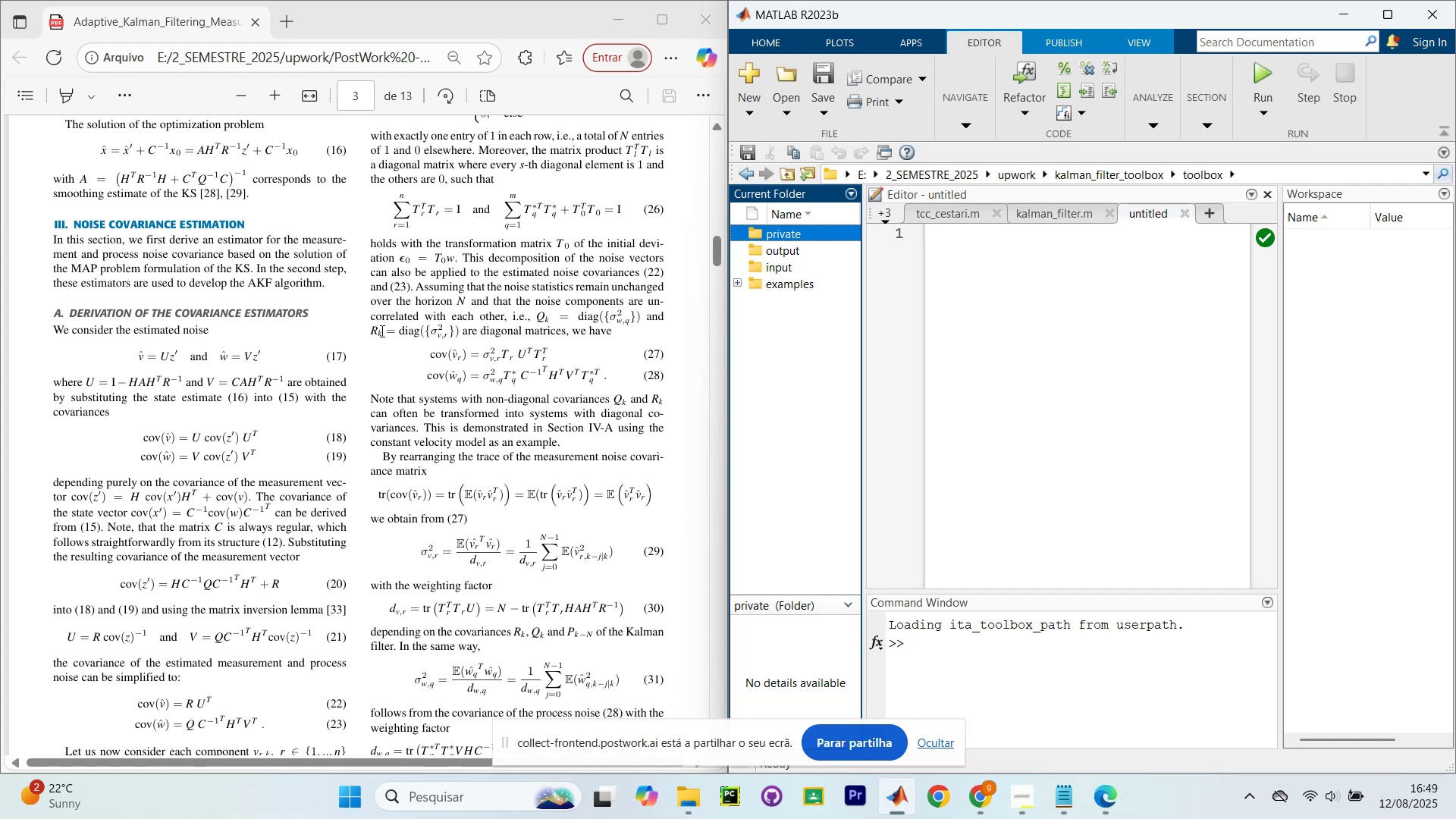 
scroll: coordinate [378, 314], scroll_direction: none, amount: 0.0
 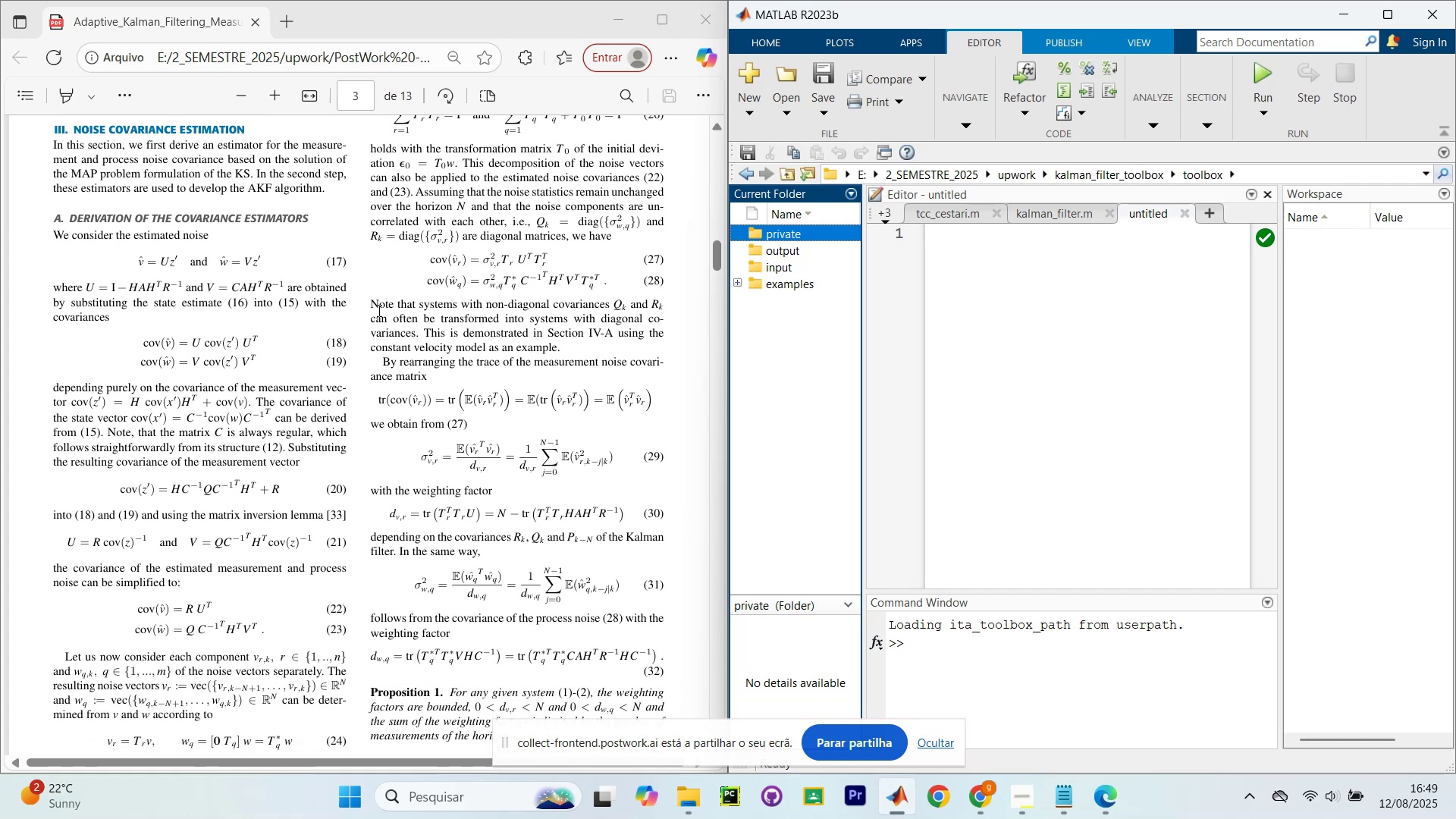 
scroll: coordinate [359, 273], scroll_direction: down, amount: 3.0
 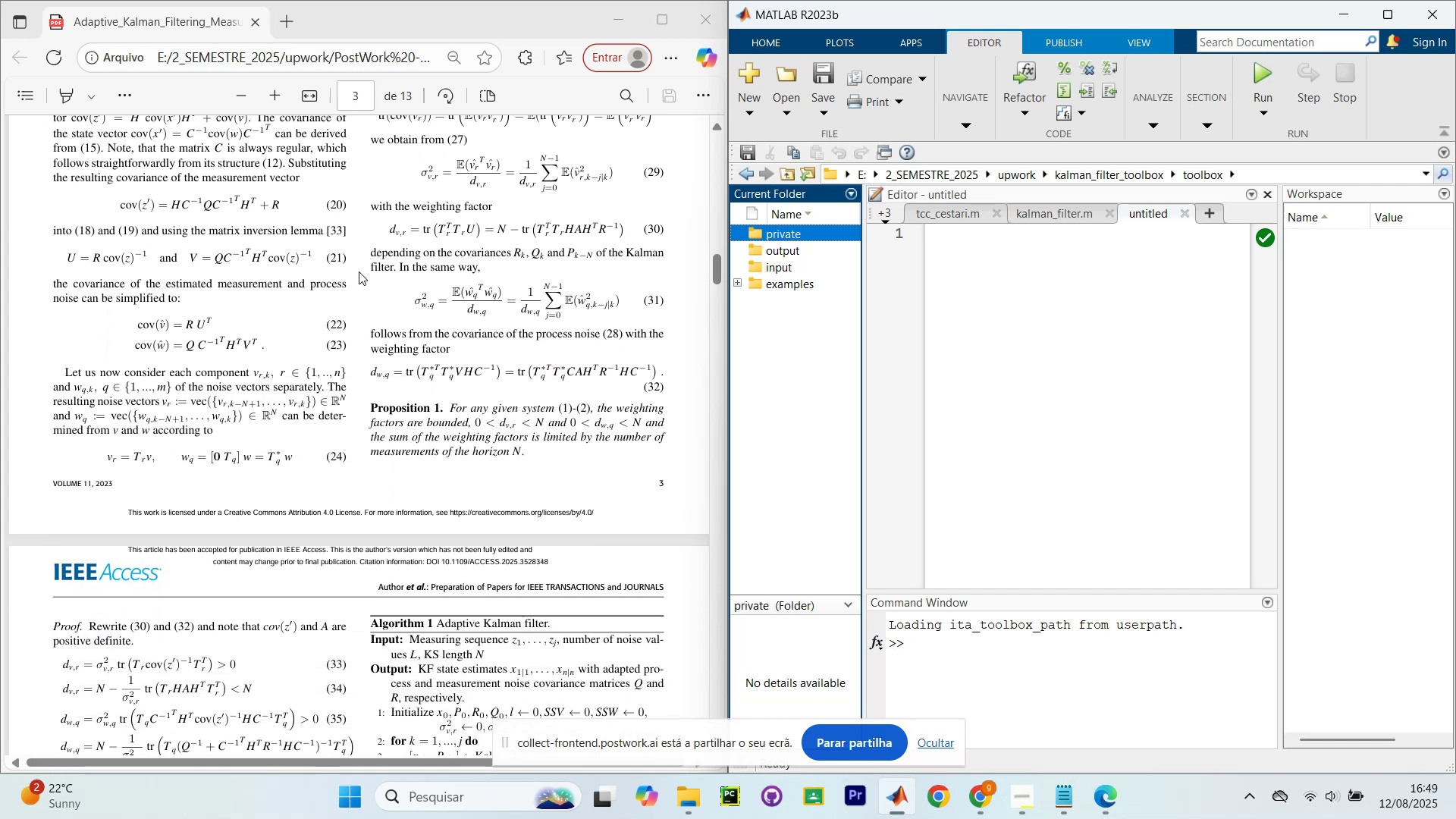 
scroll: coordinate [357, 272], scroll_direction: up, amount: 1.0
 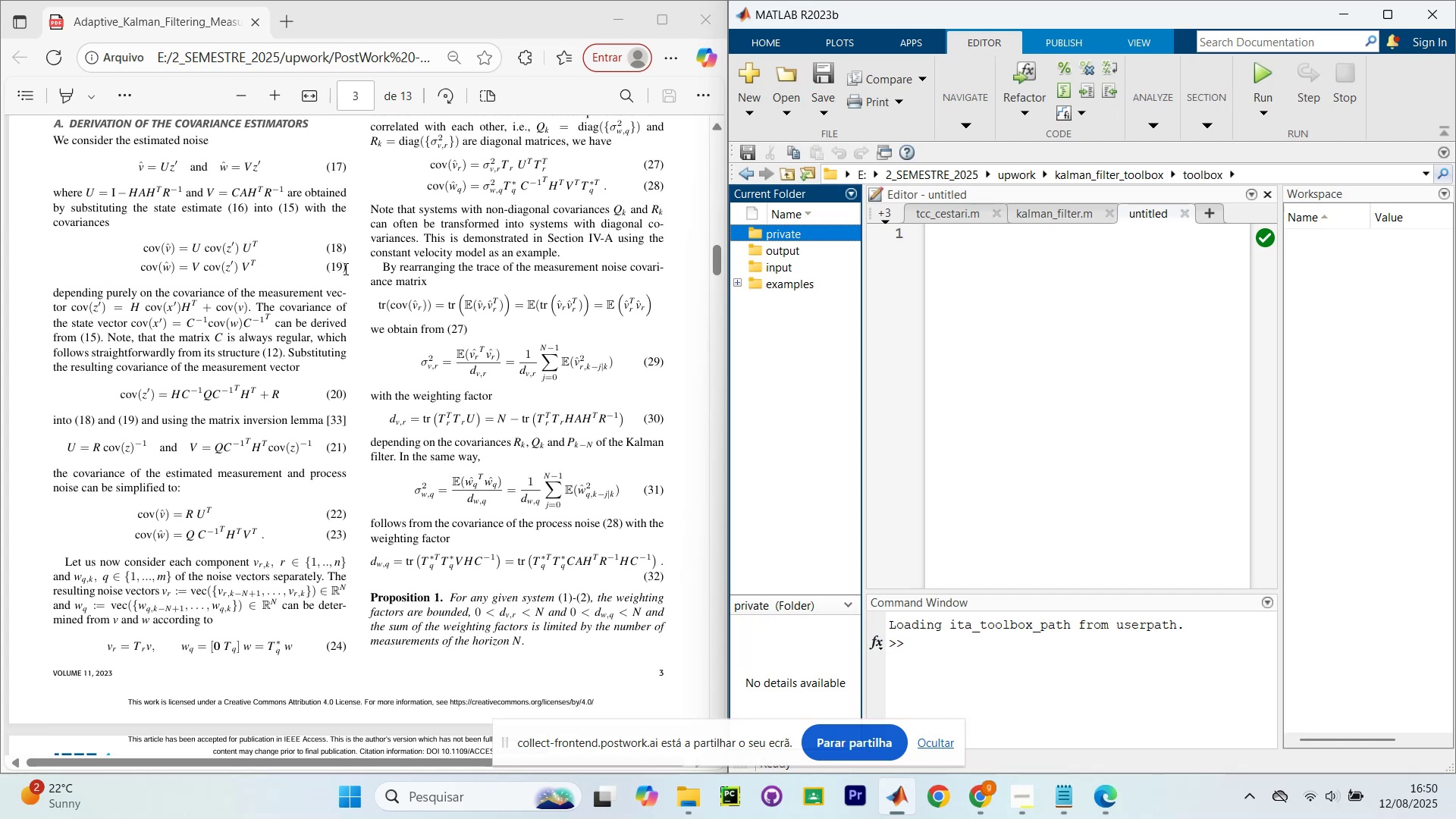 
wait(7.08)
 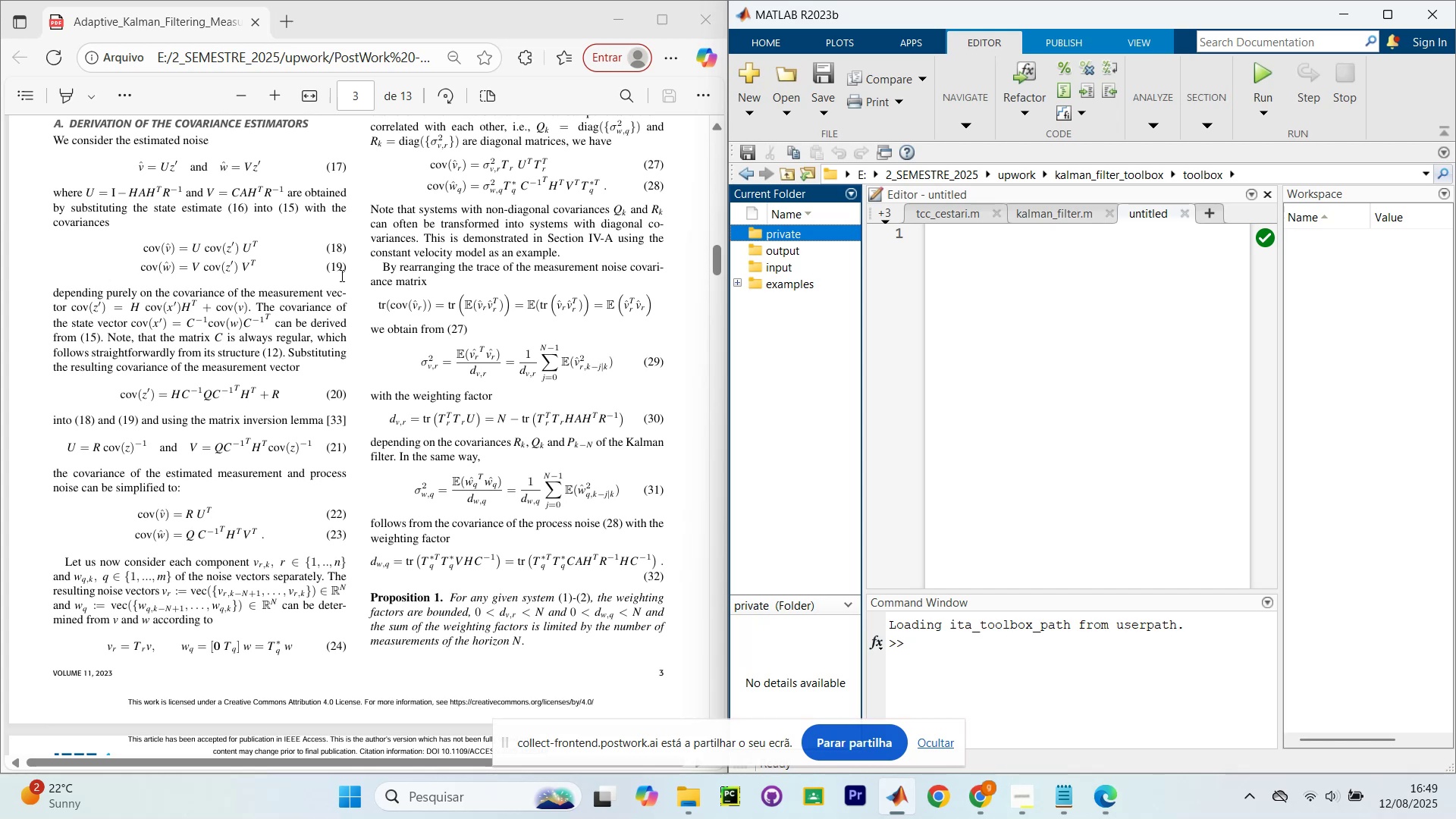 
scroll: coordinate [348, 274], scroll_direction: none, amount: 0.0
 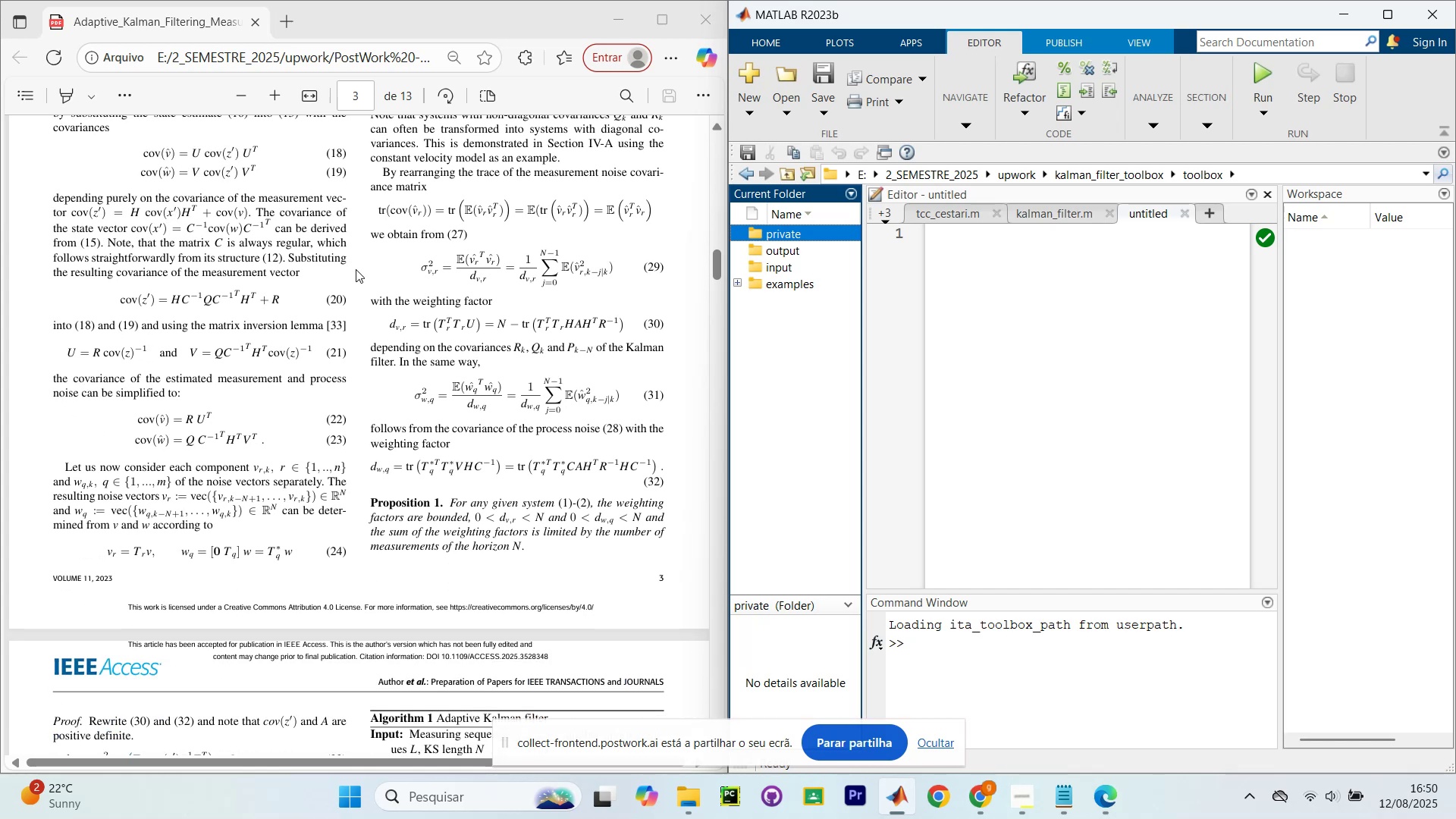 
scroll: coordinate [360, 292], scroll_direction: down, amount: 3.0
 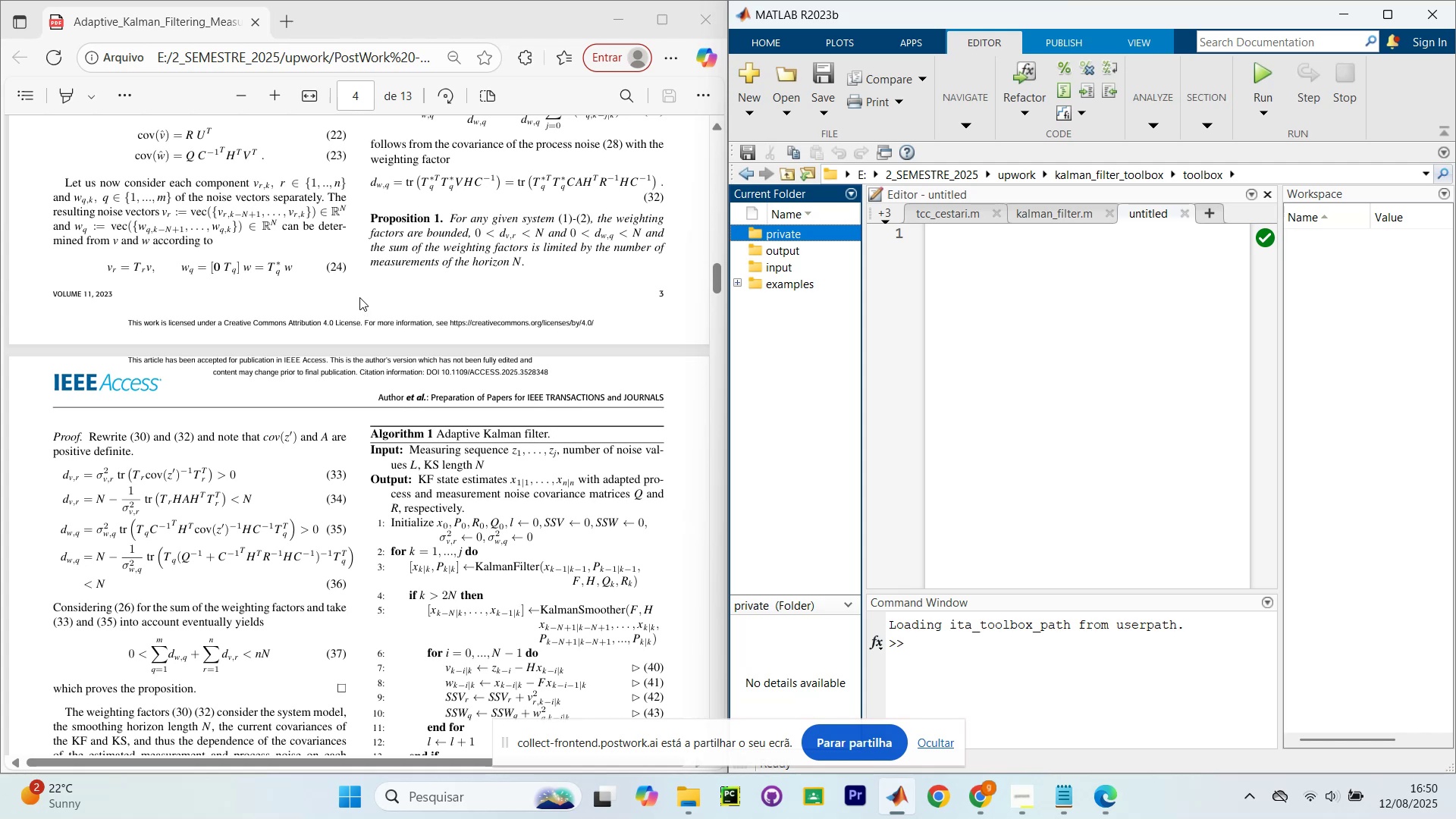 
wait(18.18)
 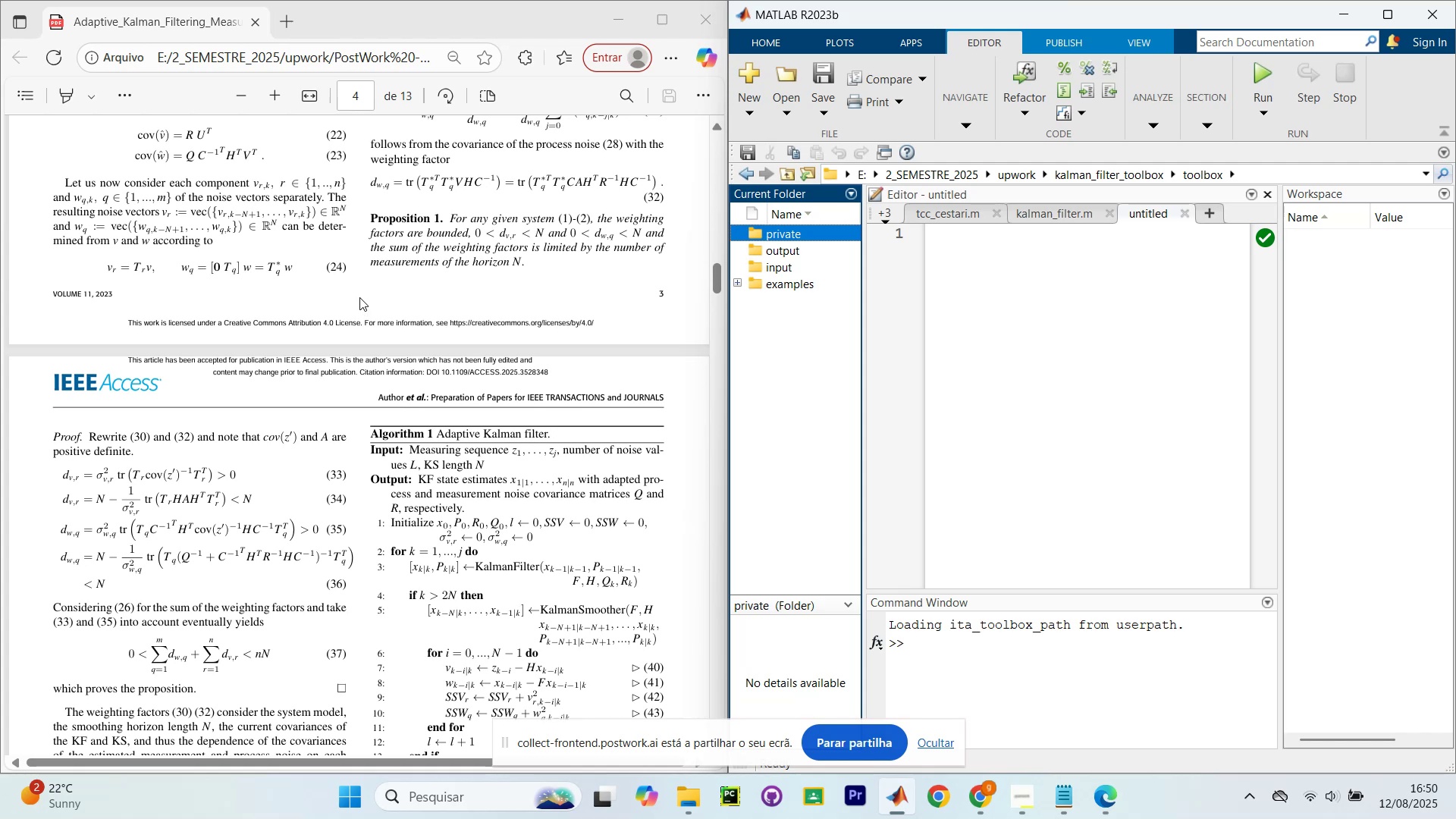 
scroll: coordinate [366, 290], scroll_direction: down, amount: 9.0
 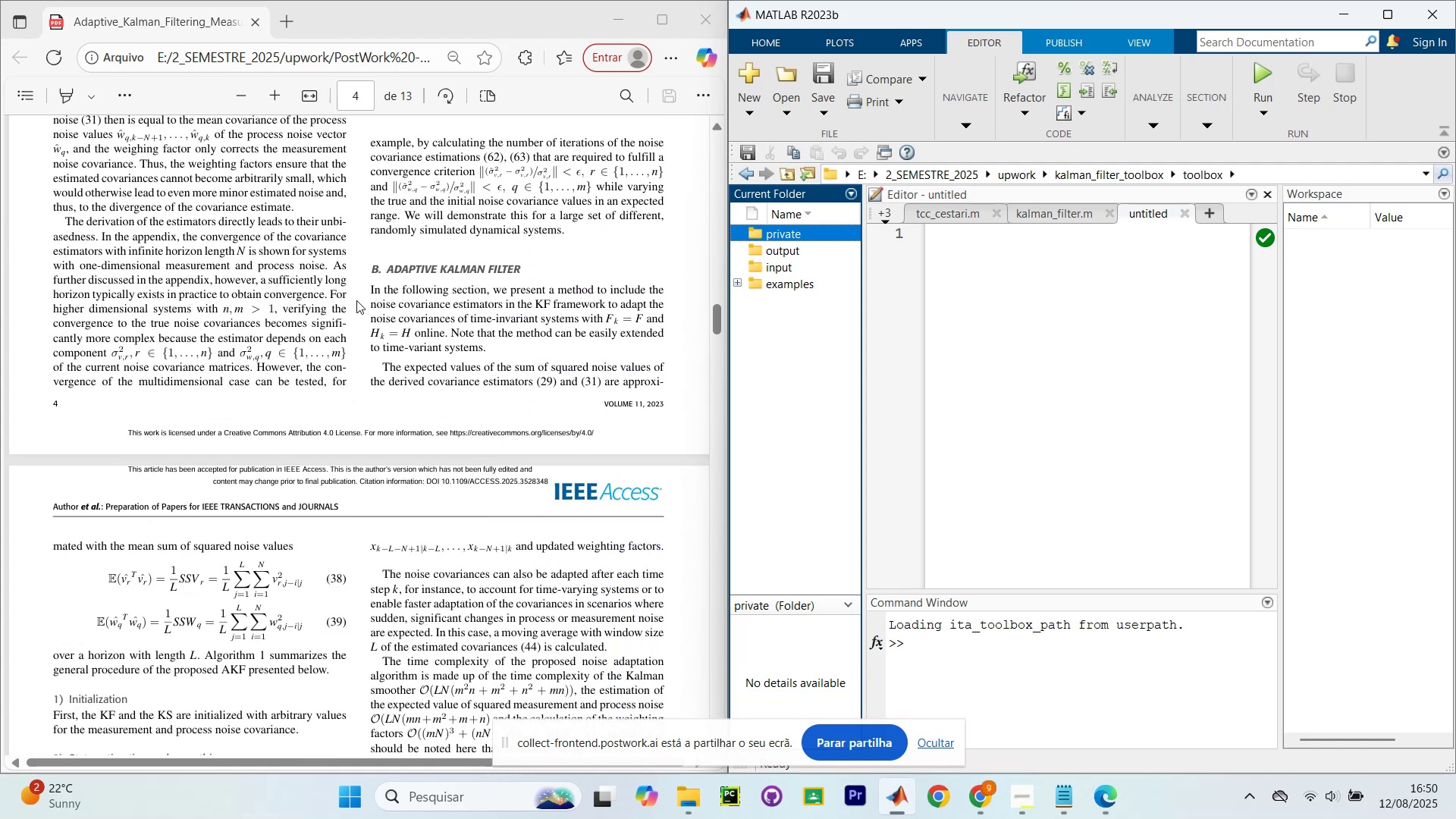 
scroll: coordinate [366, 286], scroll_direction: down, amount: 5.0
 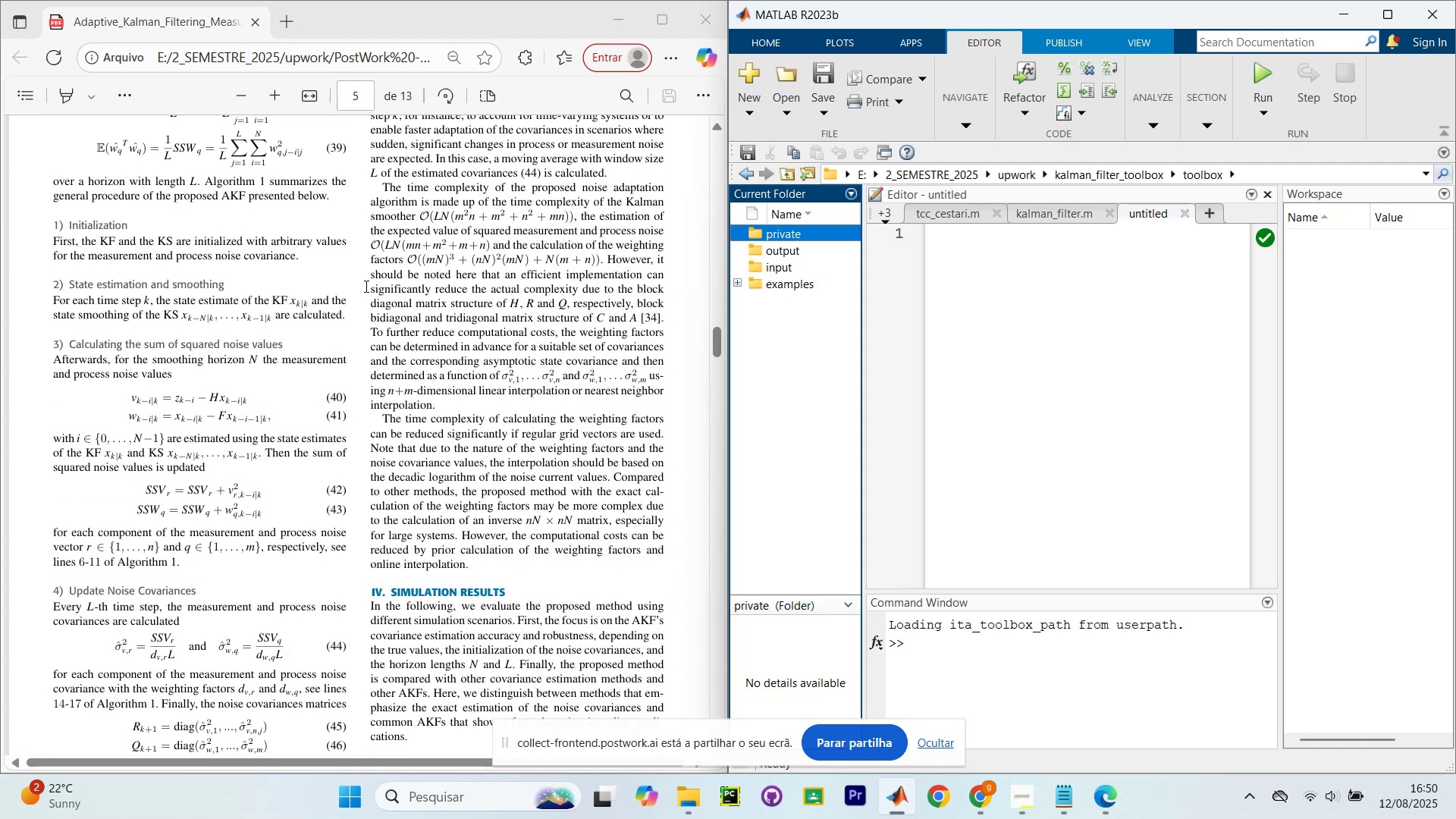 
scroll: coordinate [365, 286], scroll_direction: up, amount: 3.0
 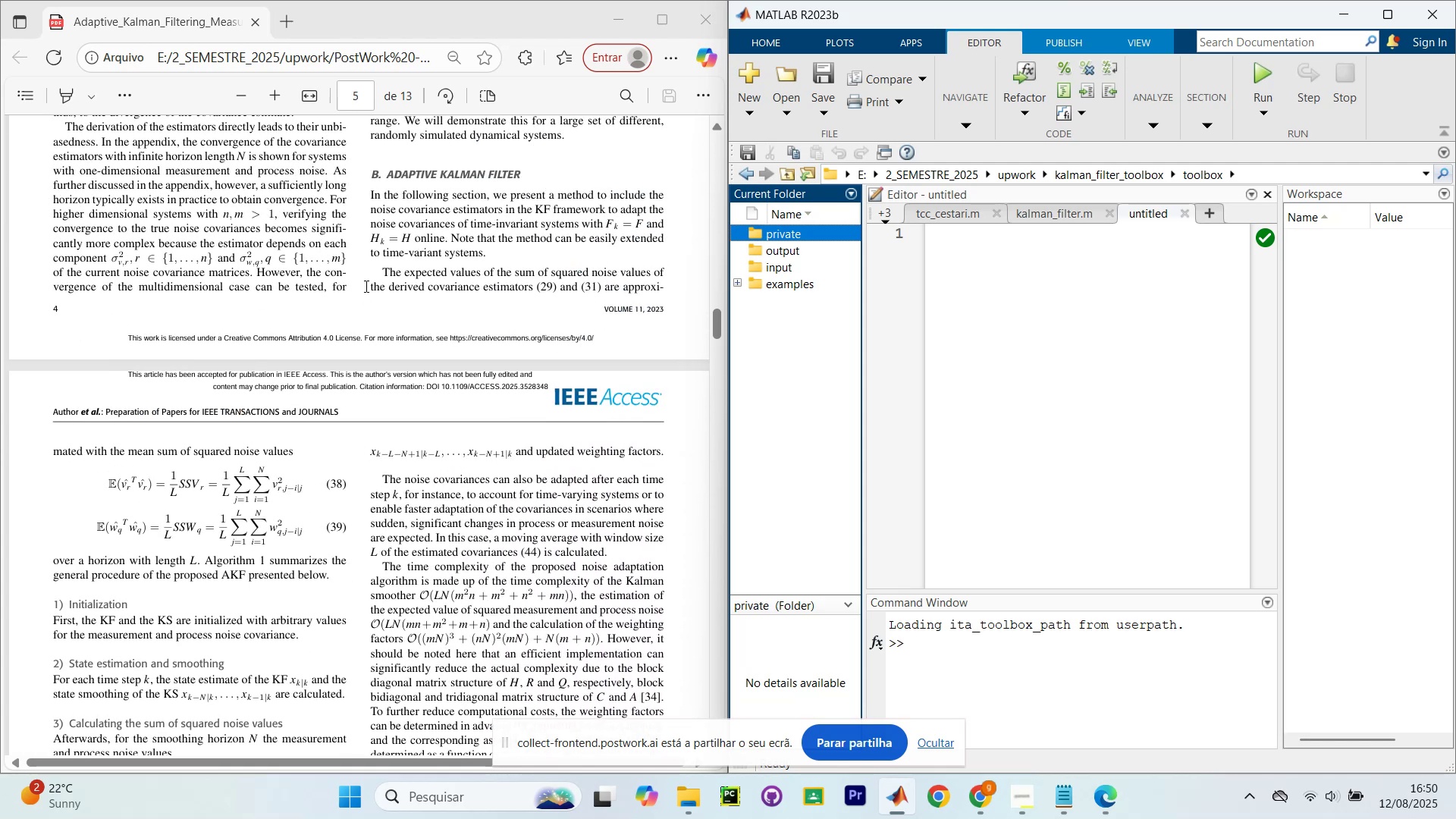 
scroll: coordinate [365, 286], scroll_direction: down, amount: 4.0
 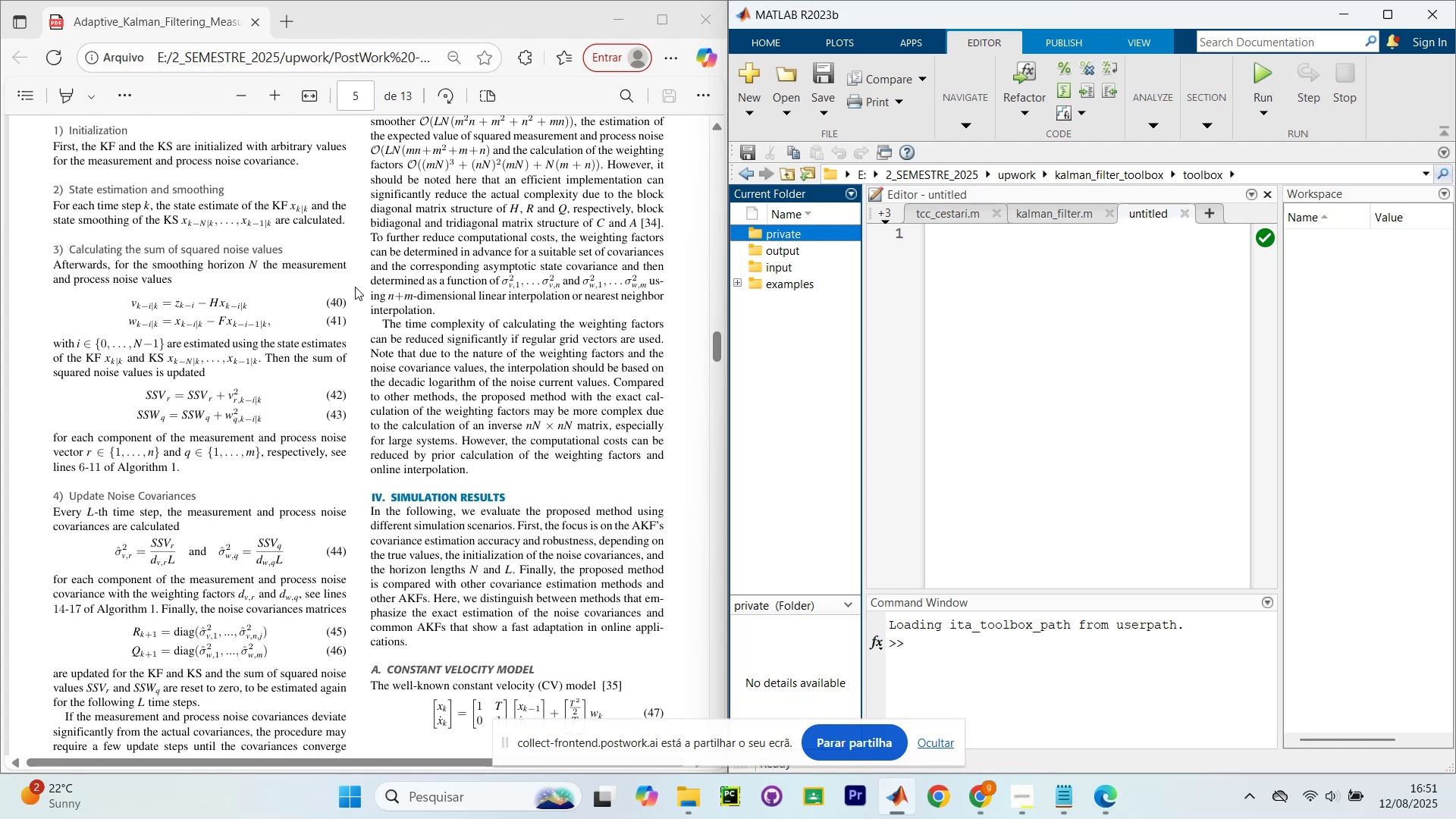 
wait(76.68)
 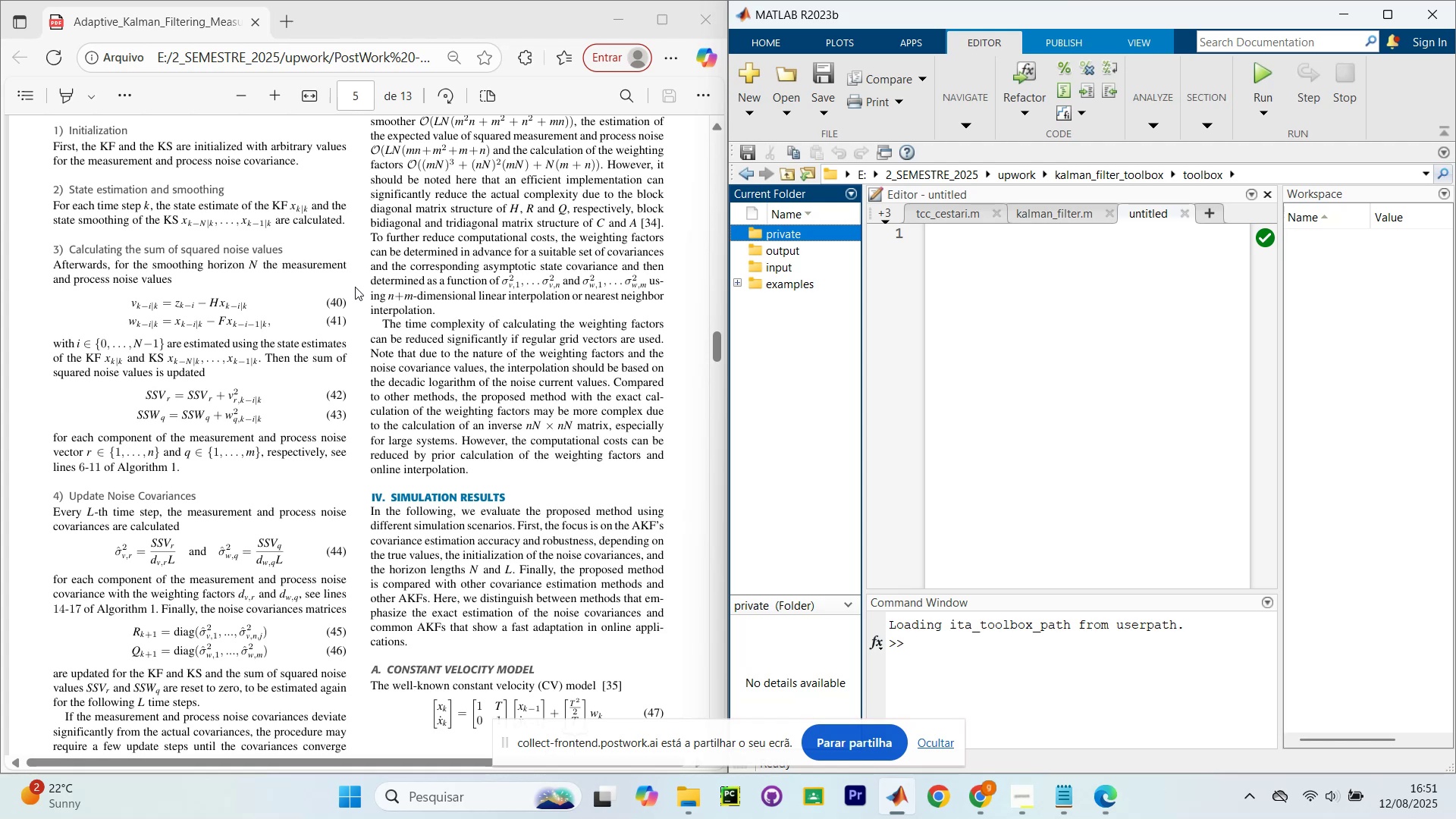 
scroll: coordinate [245, 397], scroll_direction: down, amount: 7.0
 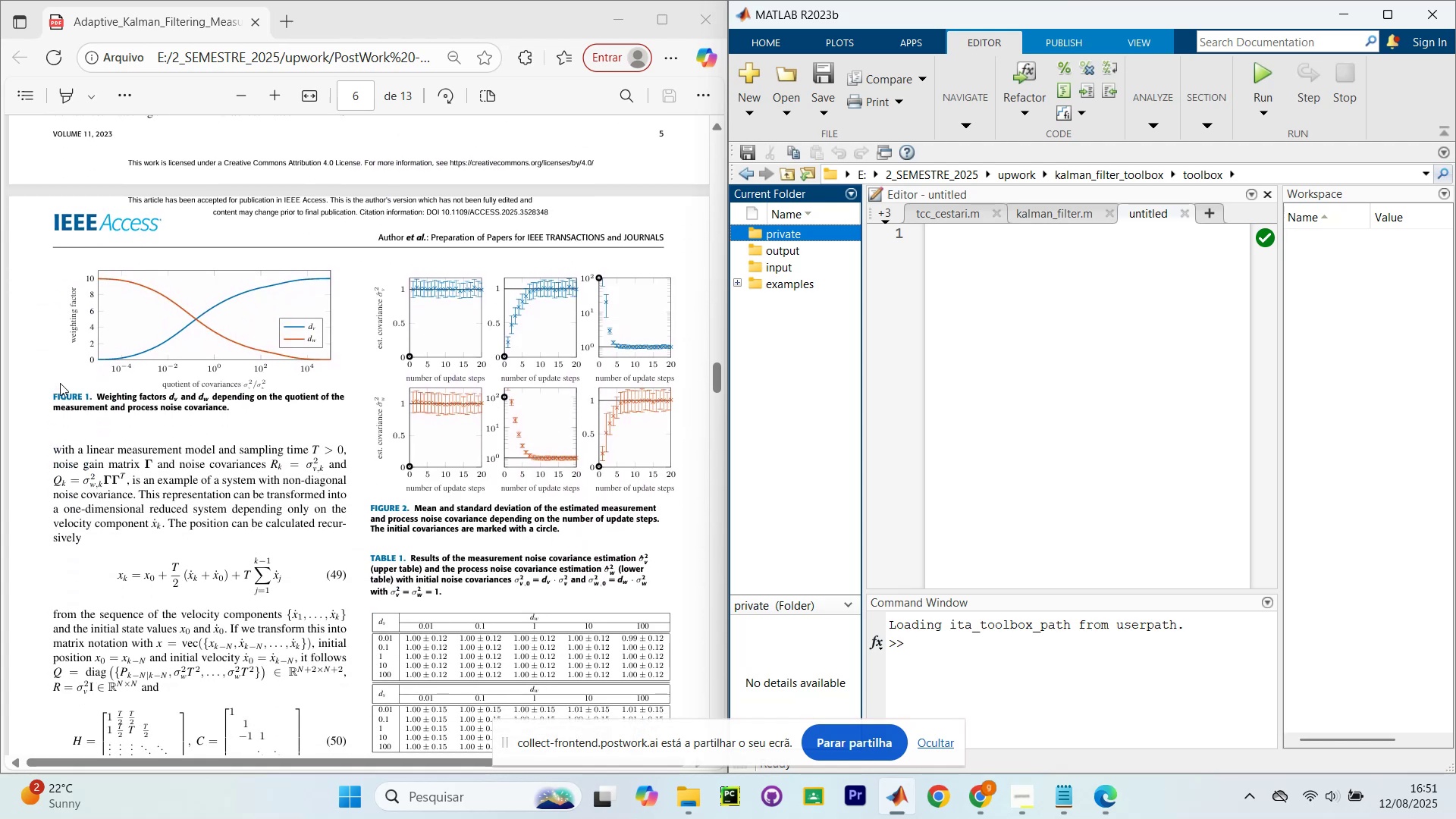 
left_click_drag(start_coordinate=[71, 399], to_coordinate=[288, 394])
 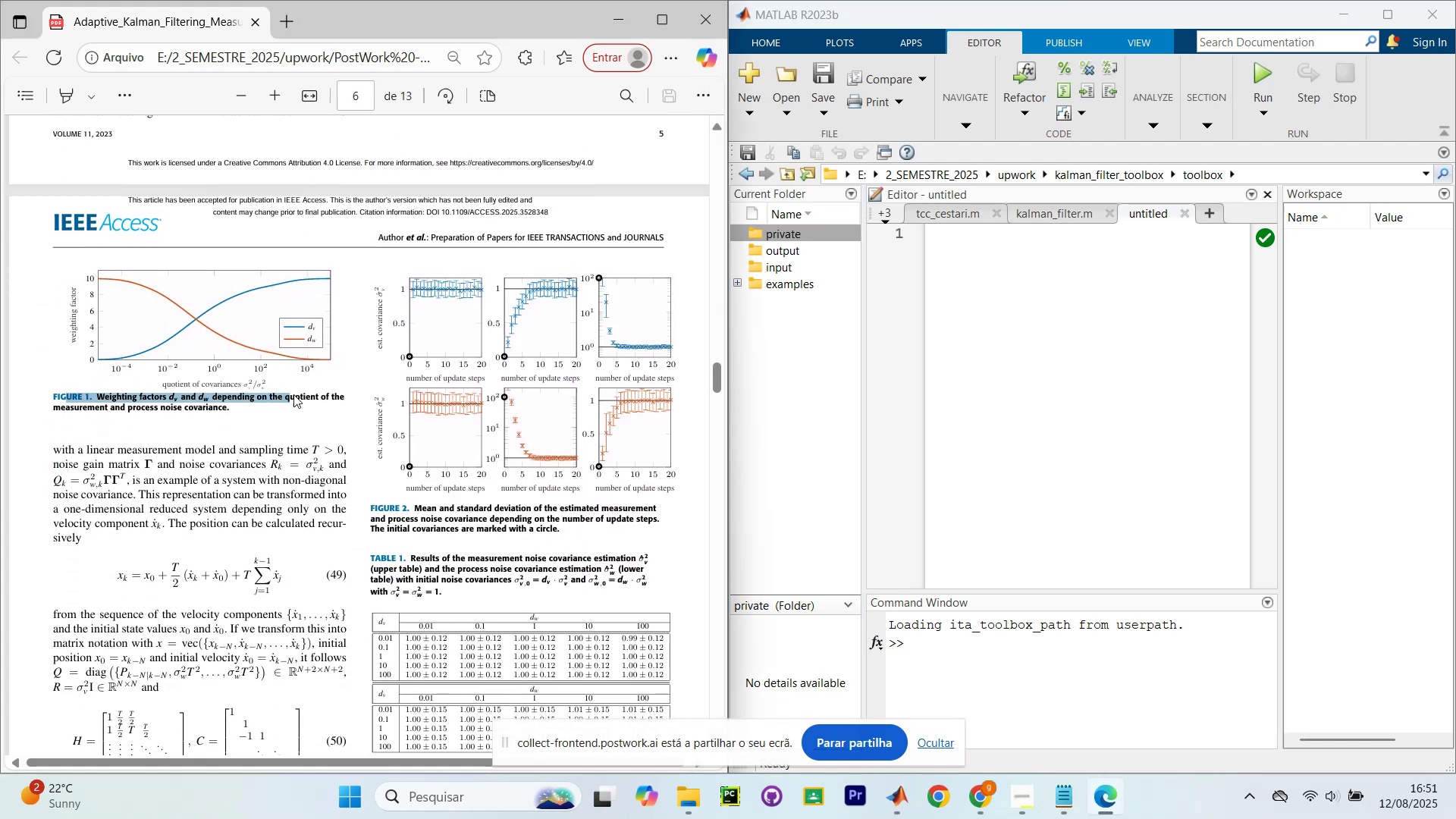 
left_click([298, 394])
 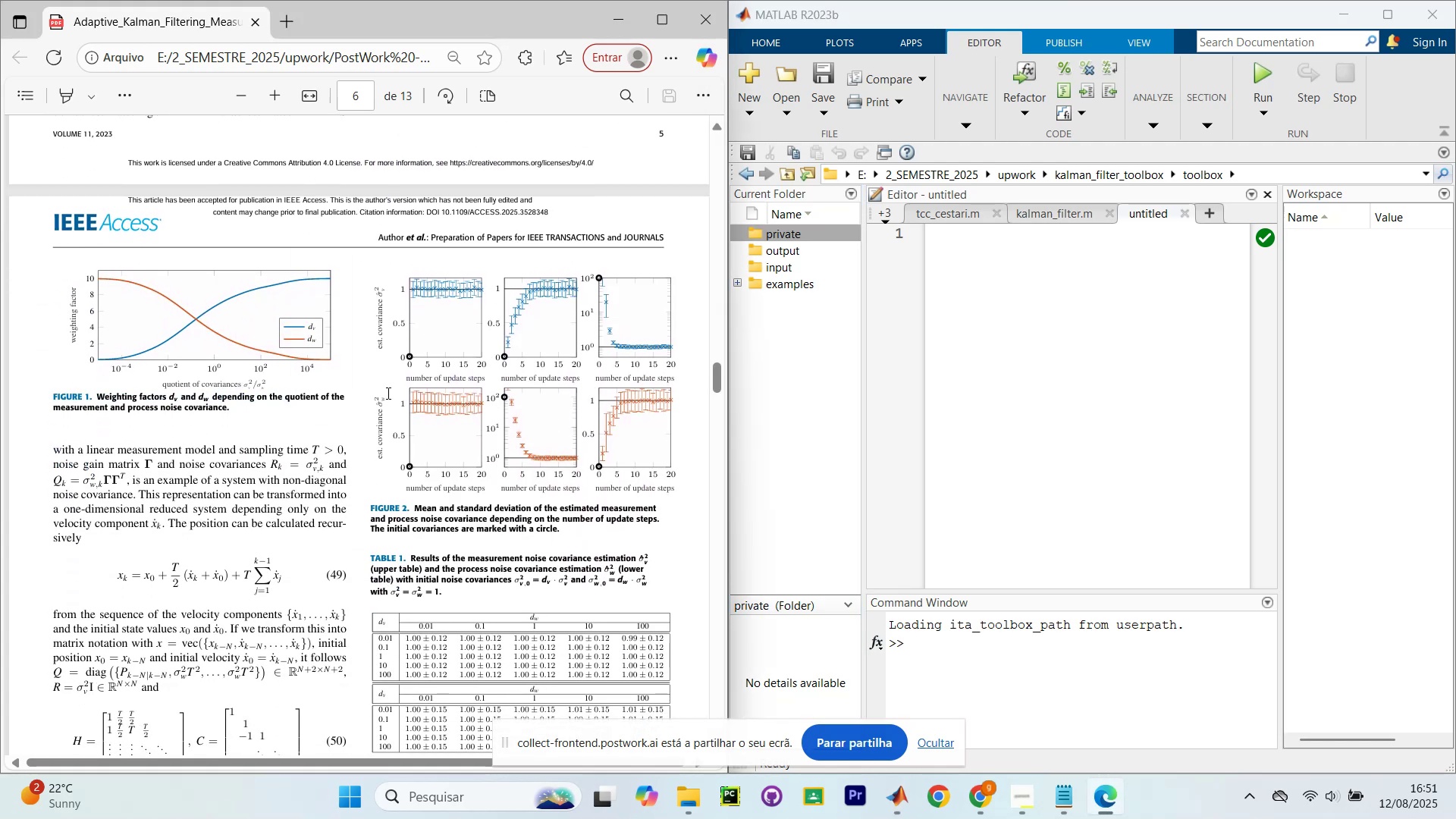 
scroll: coordinate [387, 394], scroll_direction: down, amount: 2.0
 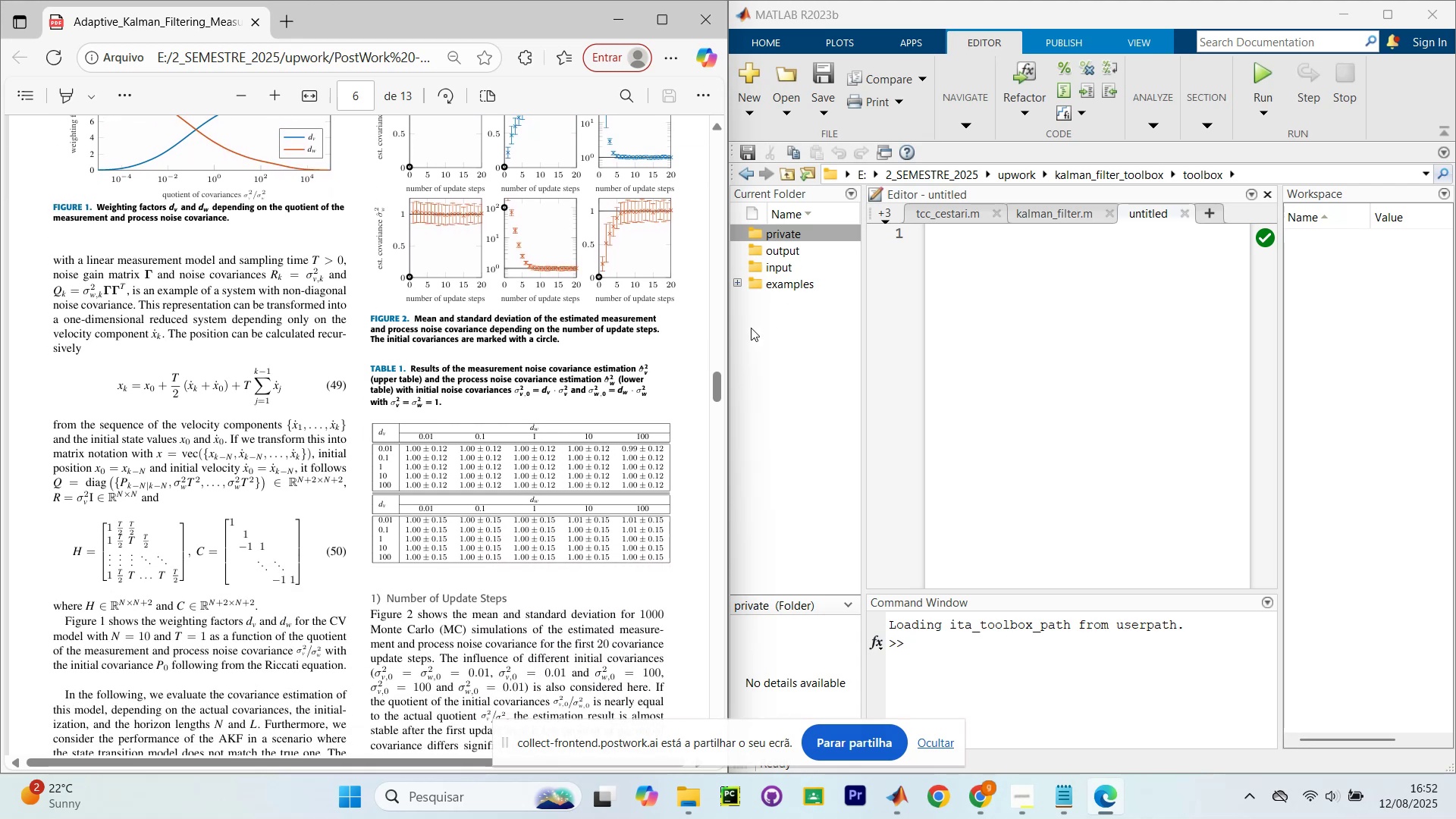 
left_click_drag(start_coordinate=[733, 327], to_coordinate=[832, 322])
 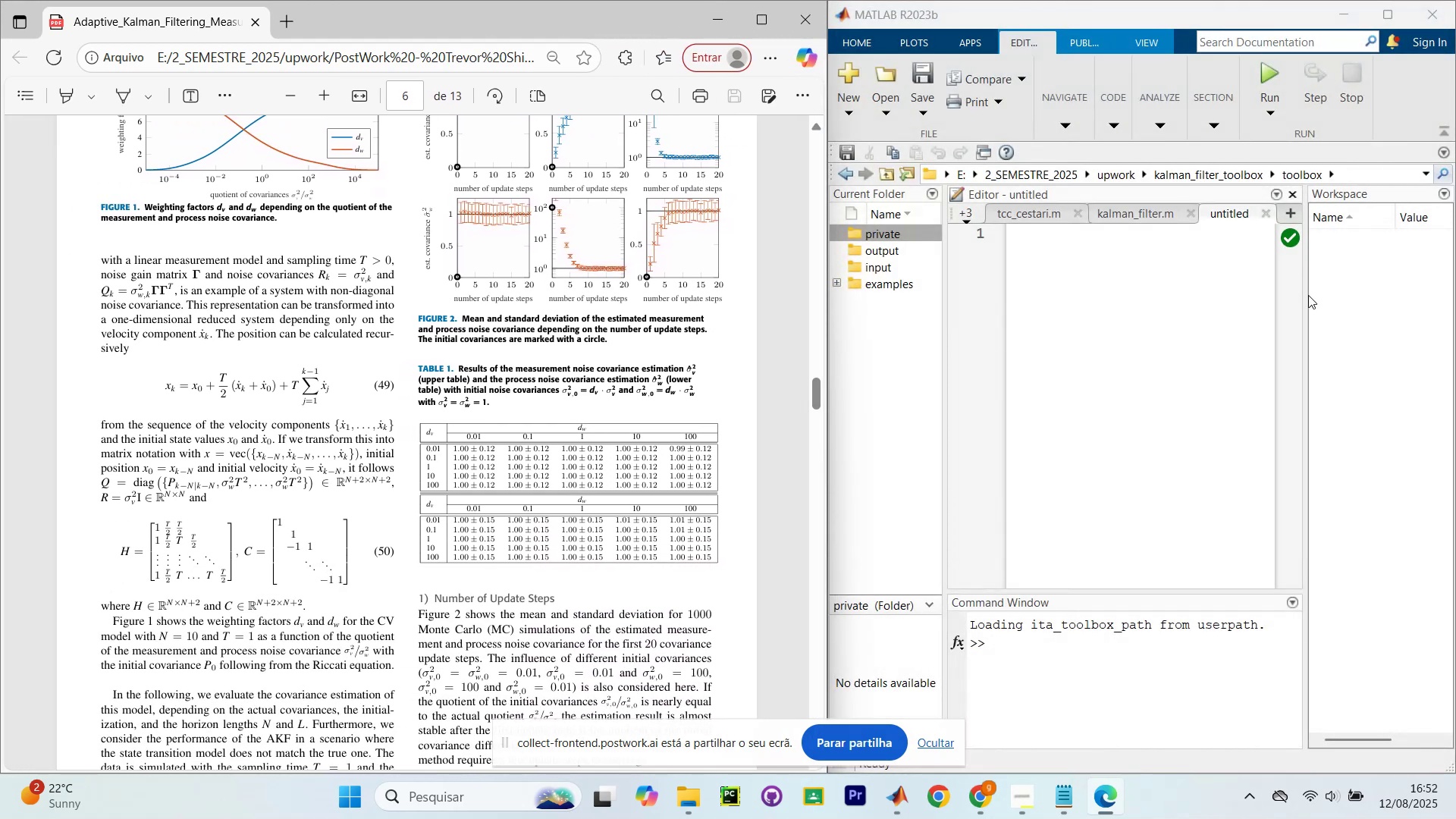 
left_click([1310, 296])
 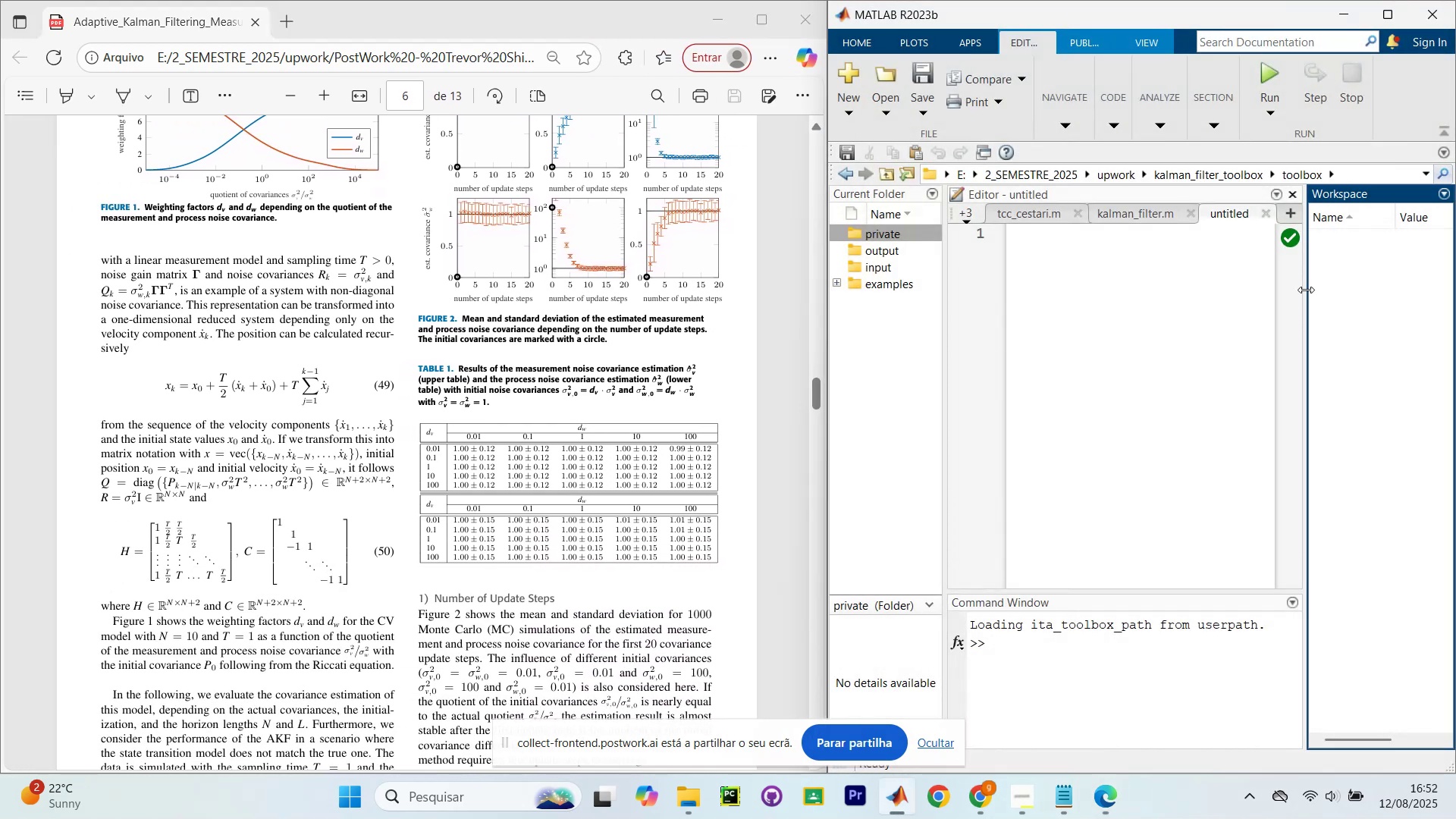 
left_click_drag(start_coordinate=[1306, 290], to_coordinate=[1432, 304])
 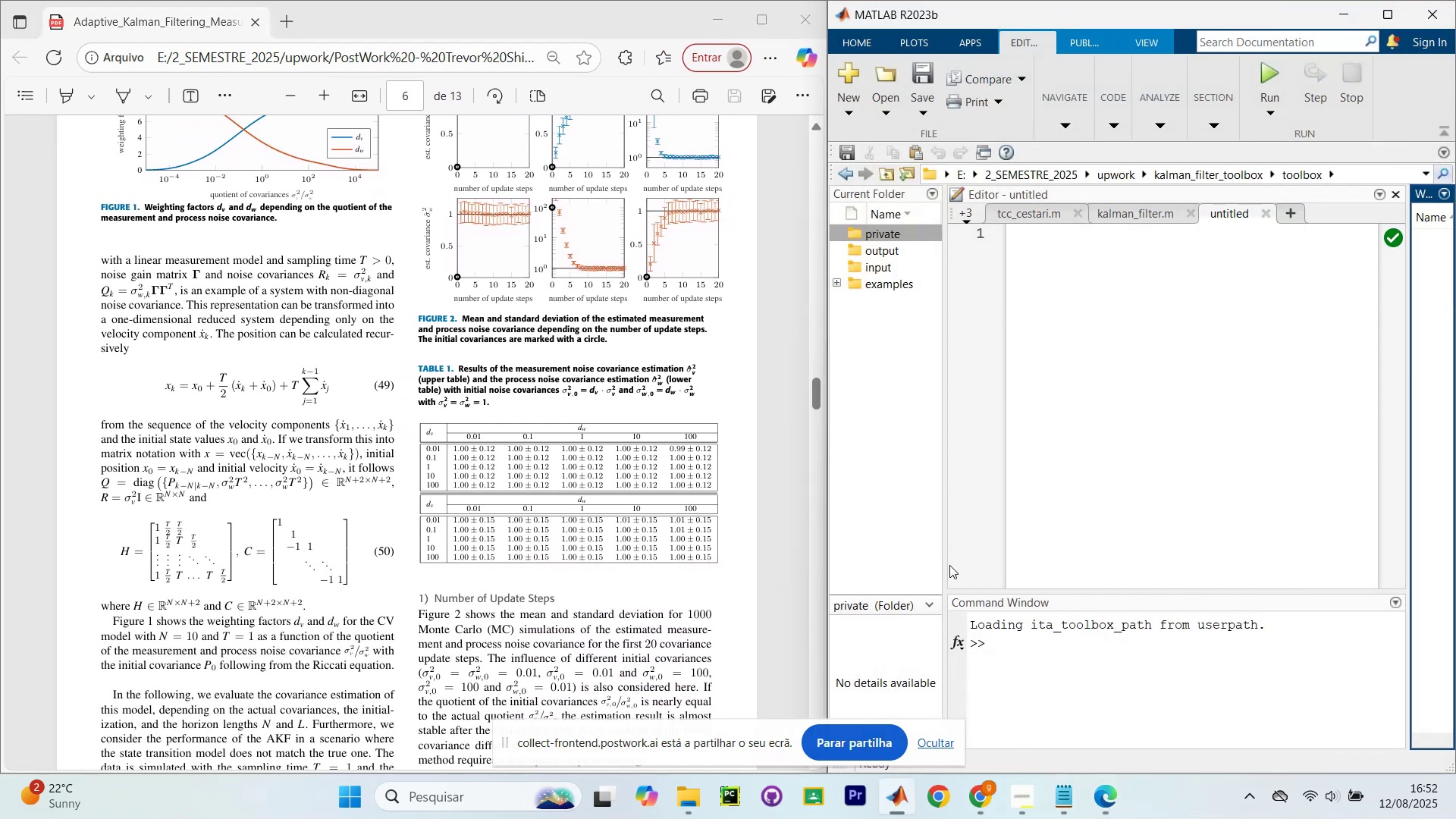 
left_click_drag(start_coordinate=[945, 564], to_coordinate=[886, 560])
 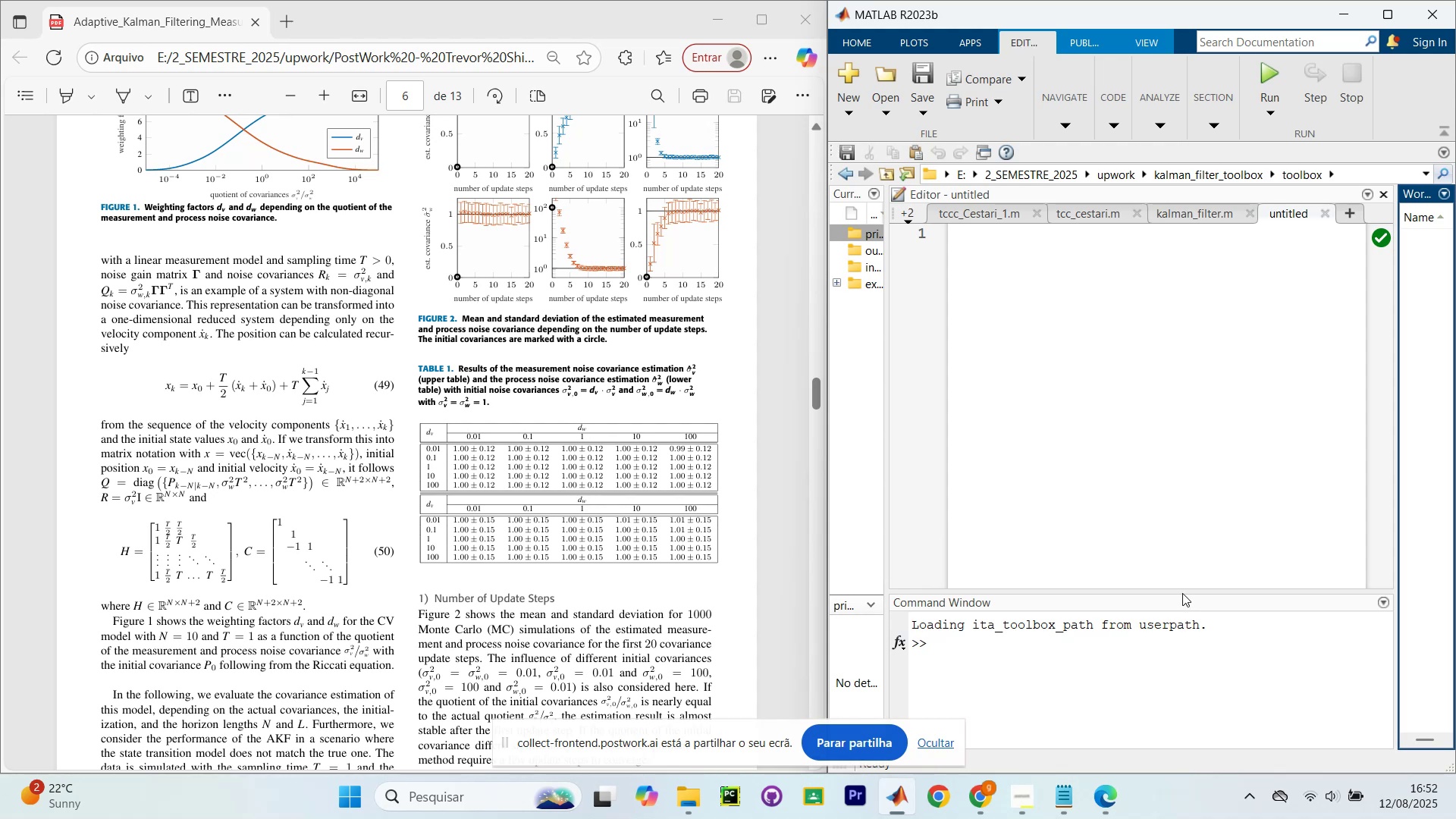 
left_click_drag(start_coordinate=[1180, 591], to_coordinate=[1214, 663])
 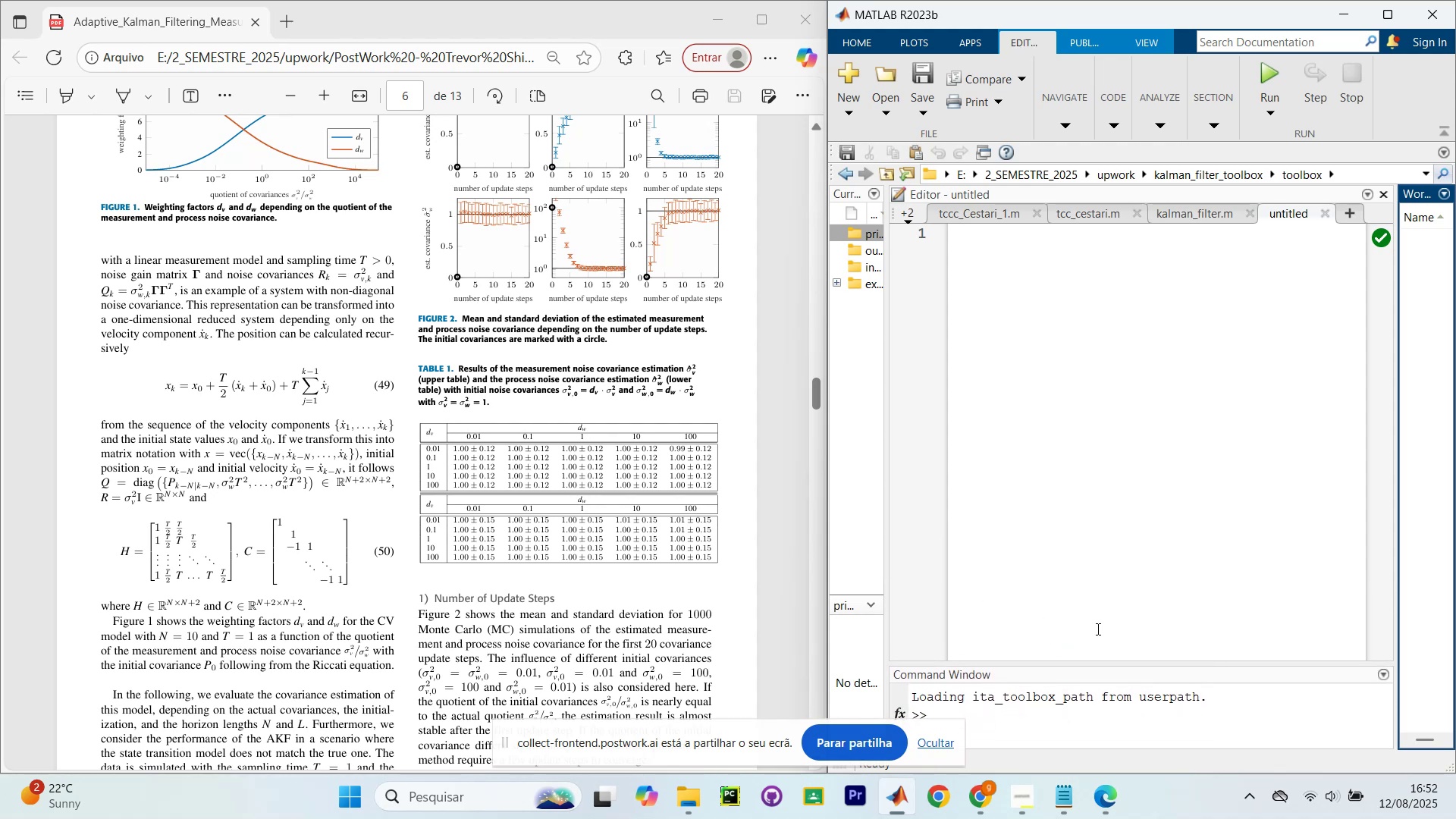 
left_click([1122, 702])
 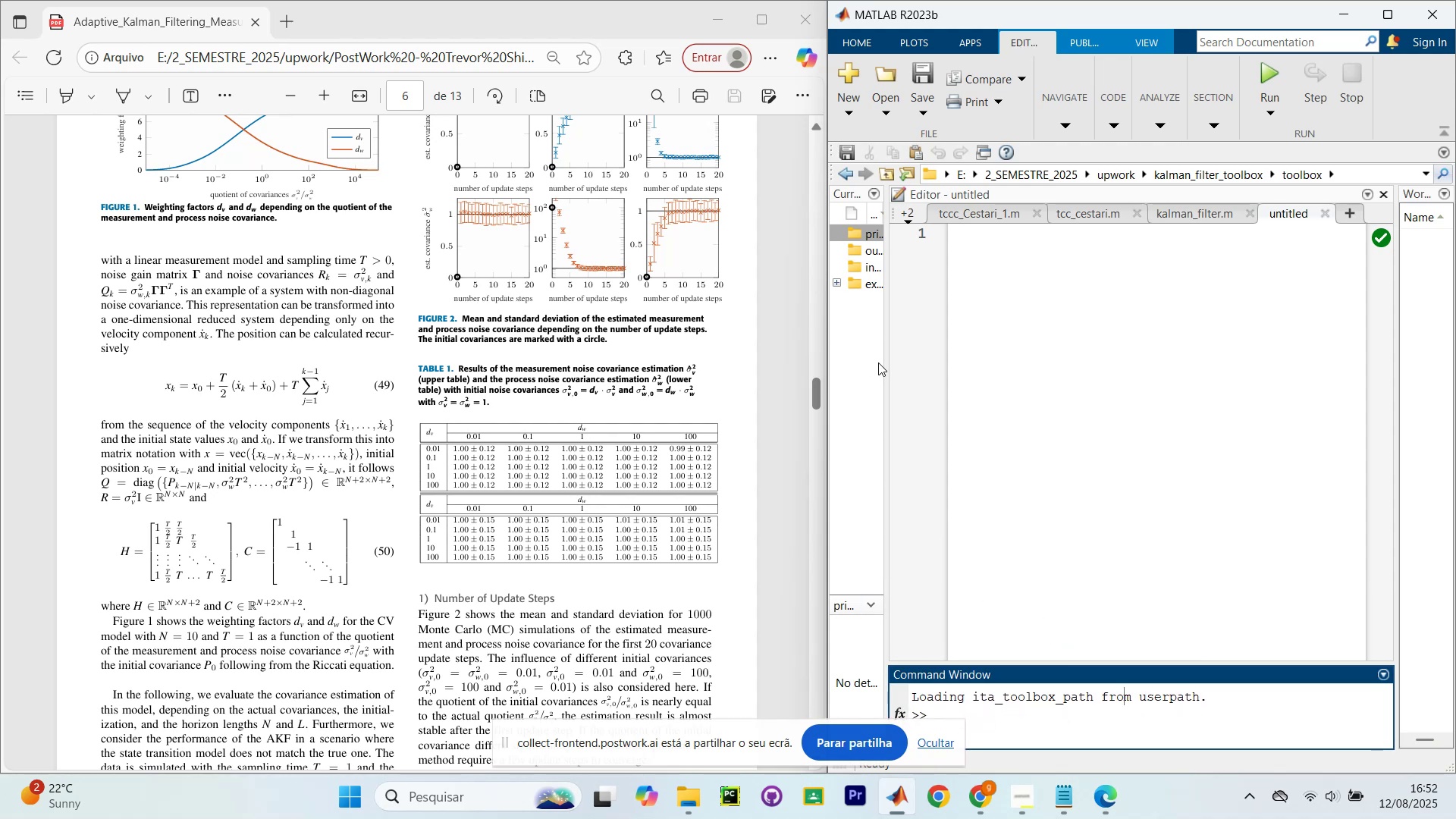 
left_click_drag(start_coordinate=[887, 363], to_coordinate=[905, 373])
 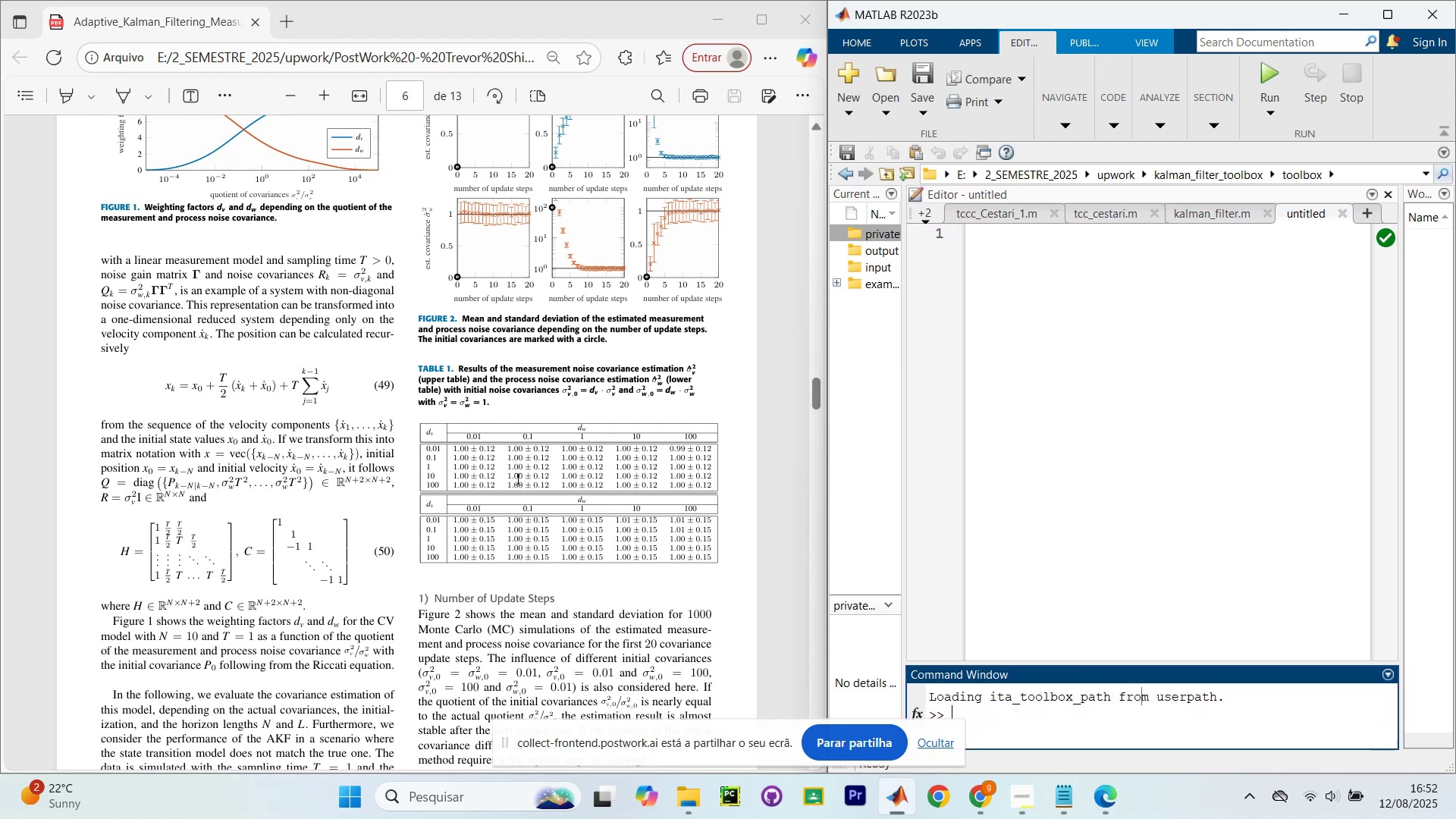 
scroll: coordinate [420, 497], scroll_direction: down, amount: 2.0
 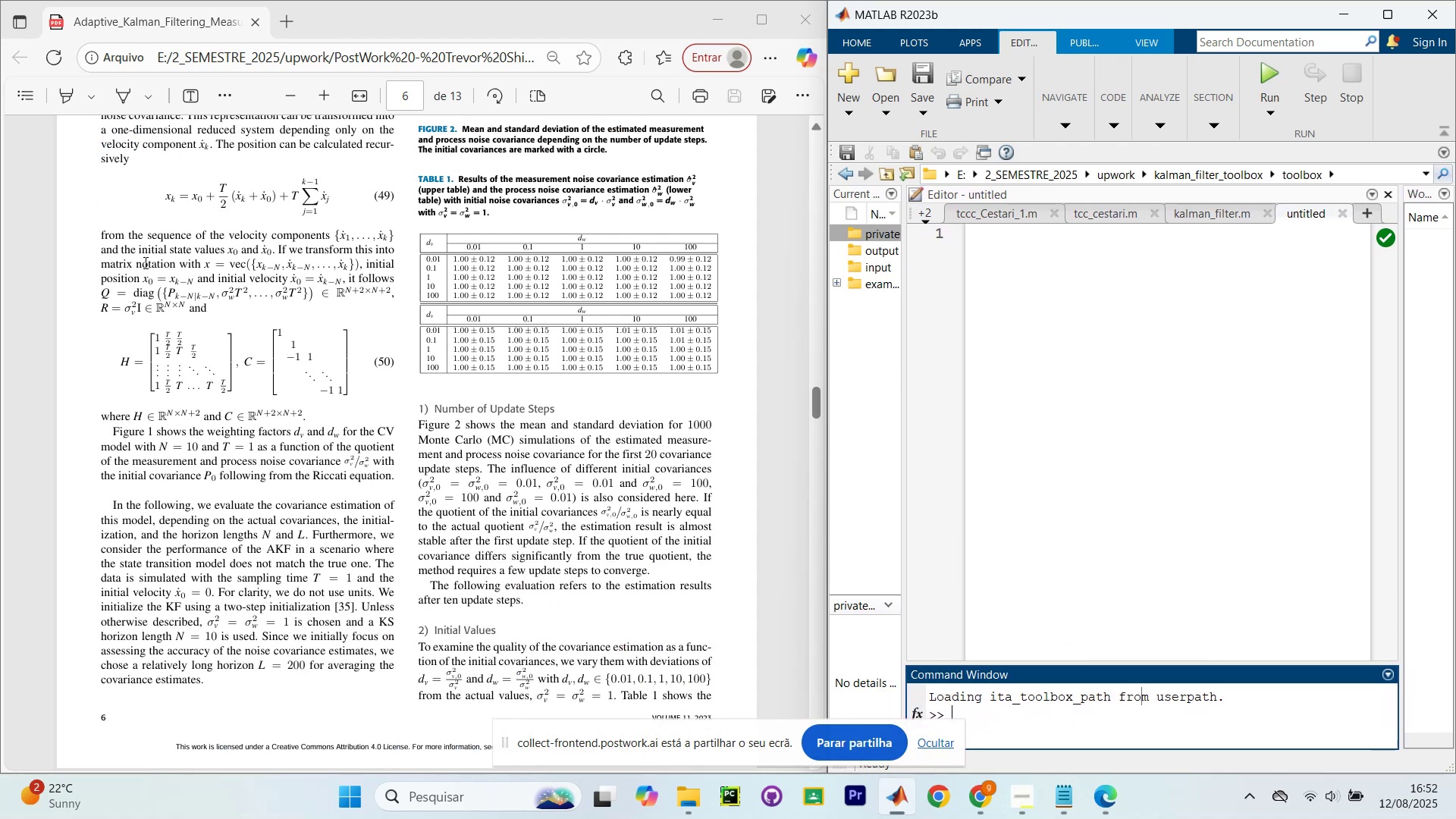 
scroll: coordinate [318, 284], scroll_direction: up, amount: 14.0
 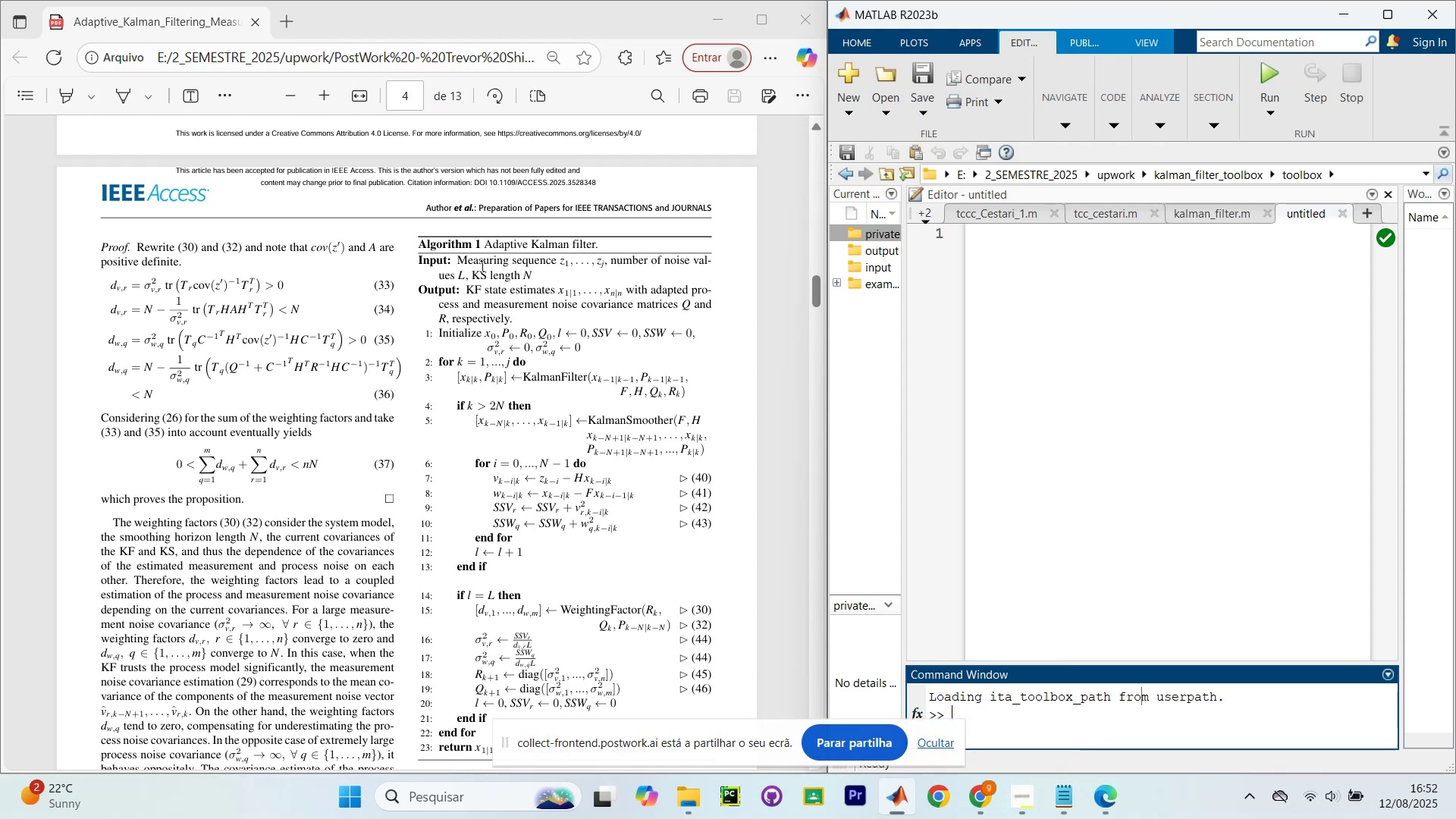 
wait(6.12)
 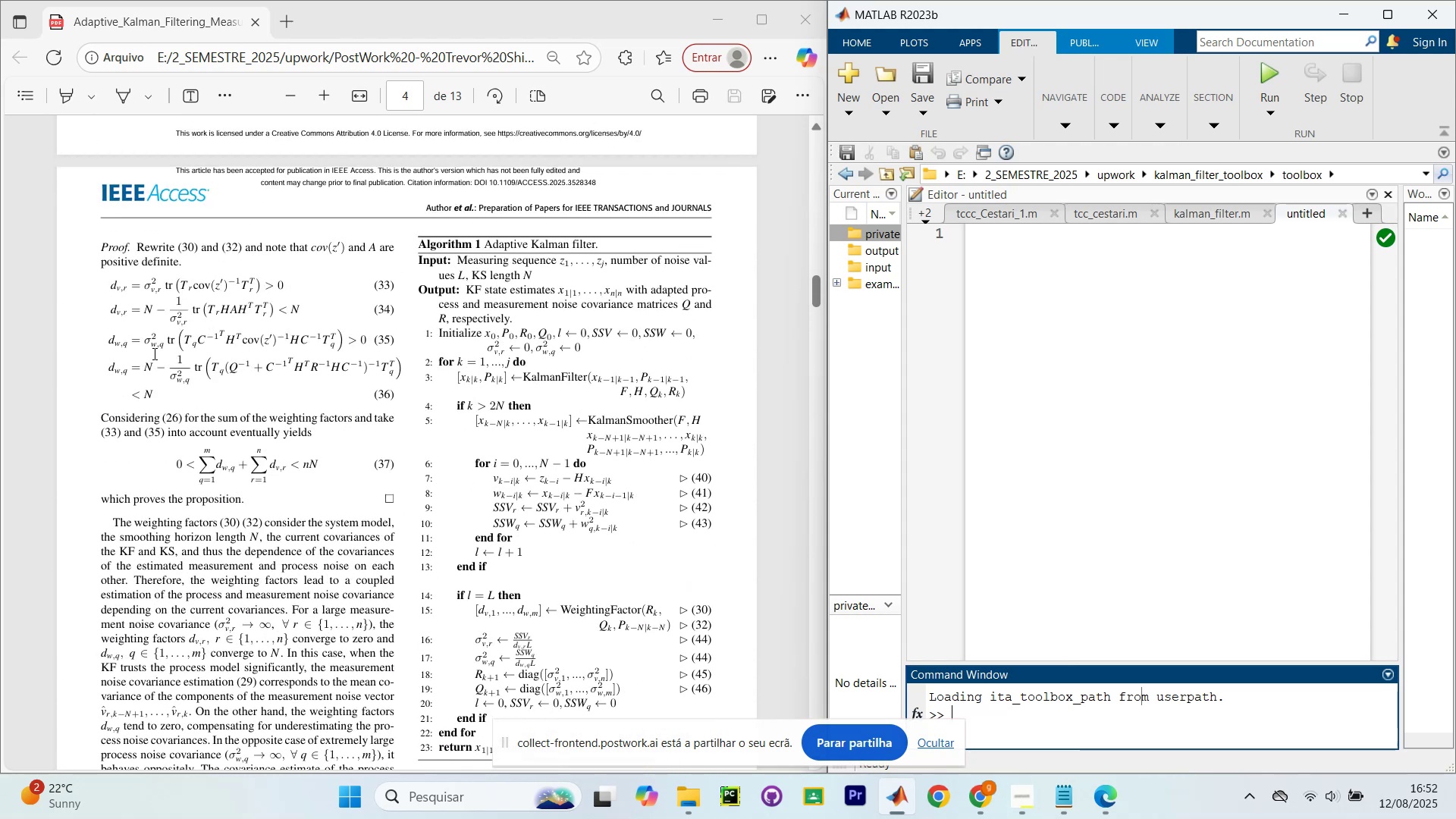 
scroll: coordinate [626, 245], scroll_direction: none, amount: 0.0
 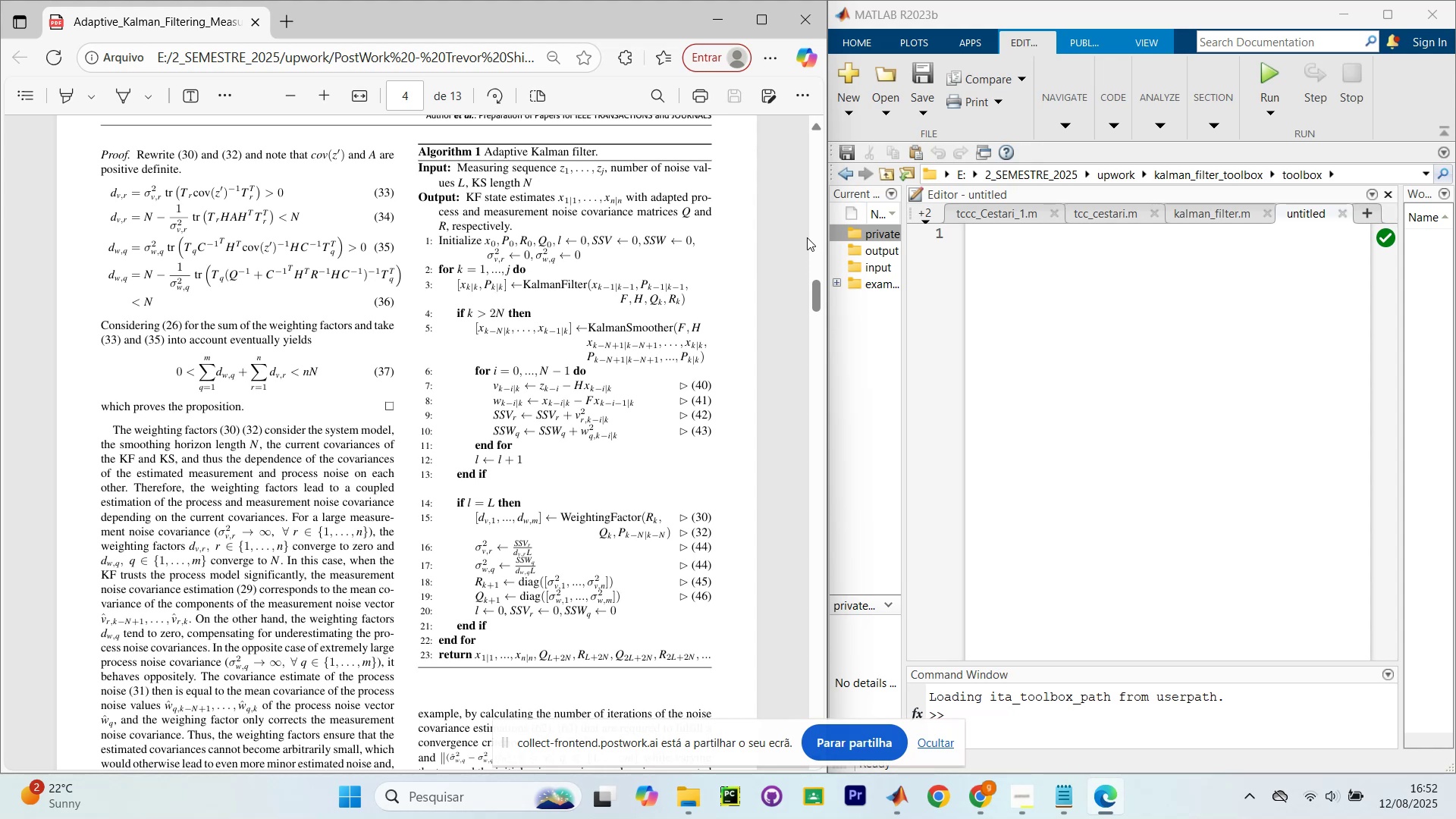 
wait(32.39)
 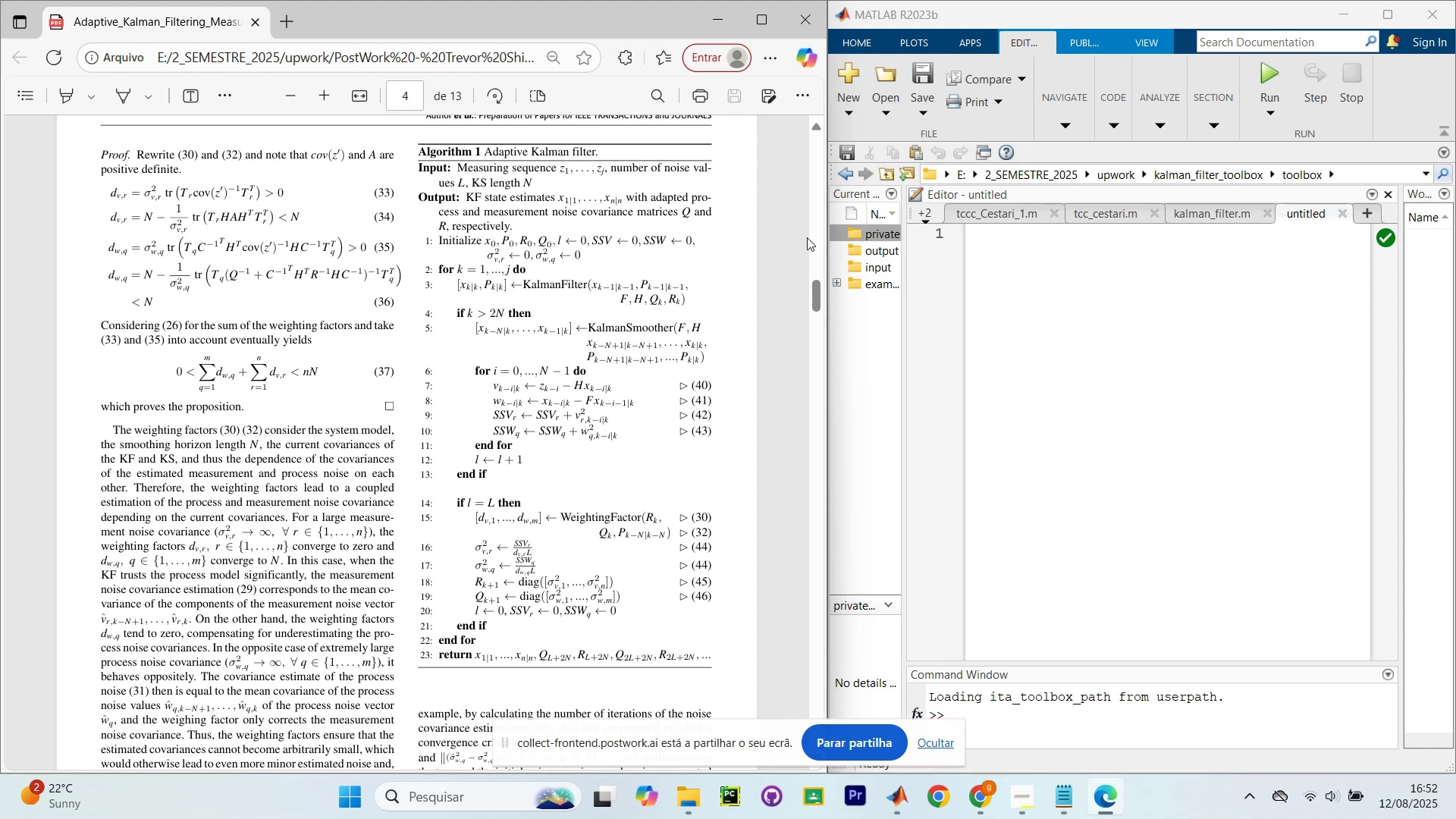 
left_click_drag(start_coordinate=[432, 242], to_coordinate=[727, 244])
 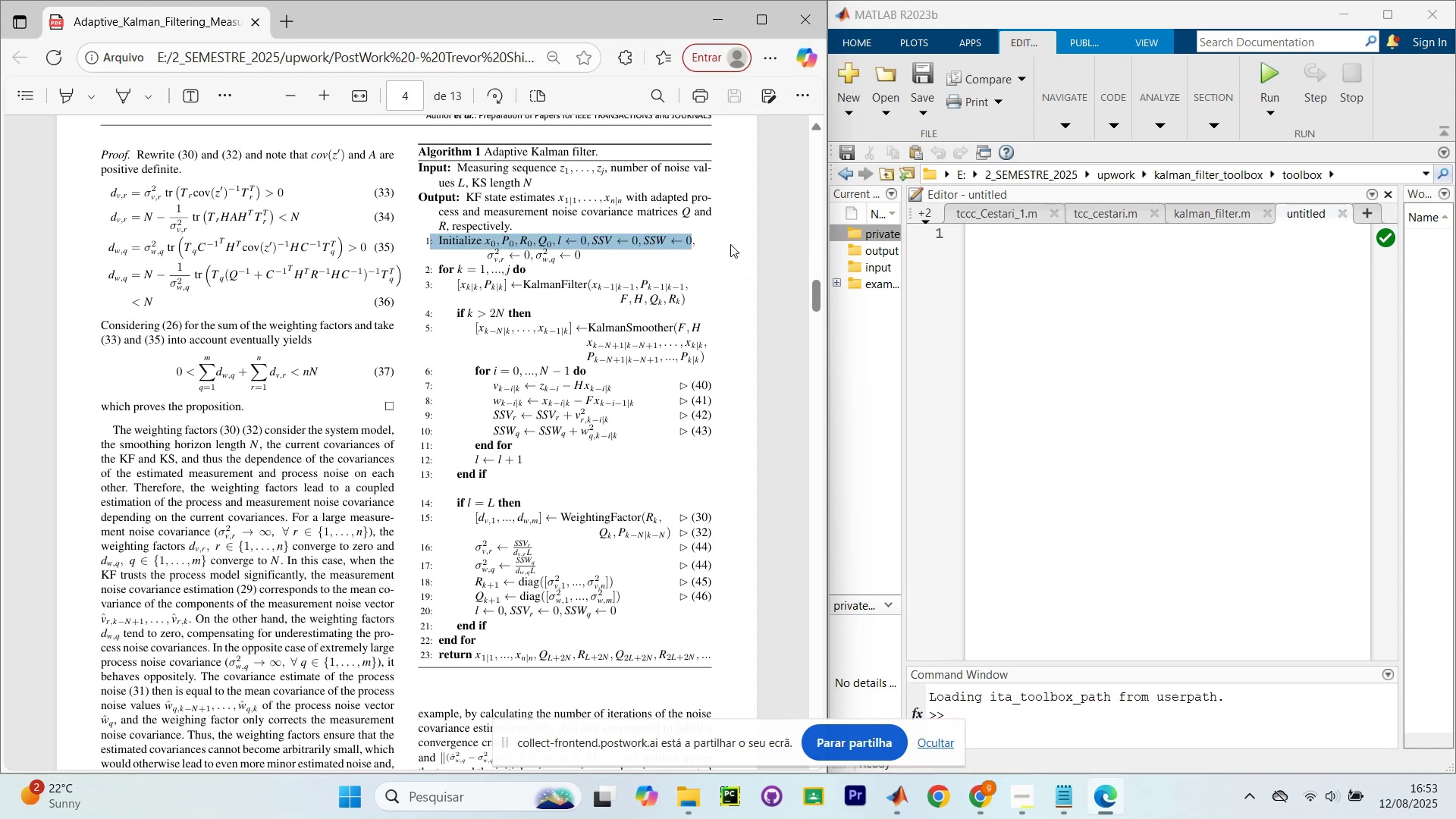 
left_click([730, 244])
 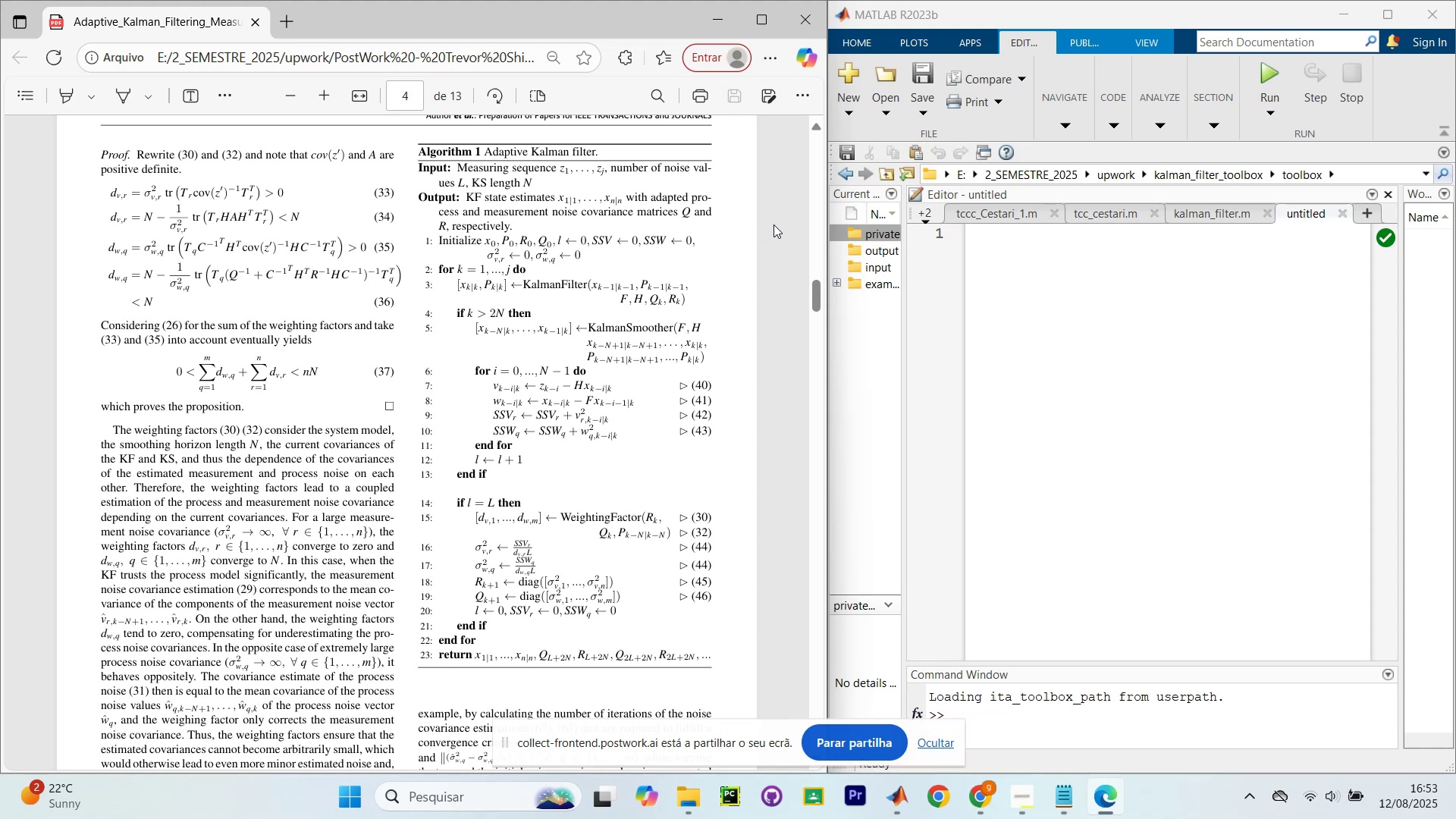 
wait(15.01)
 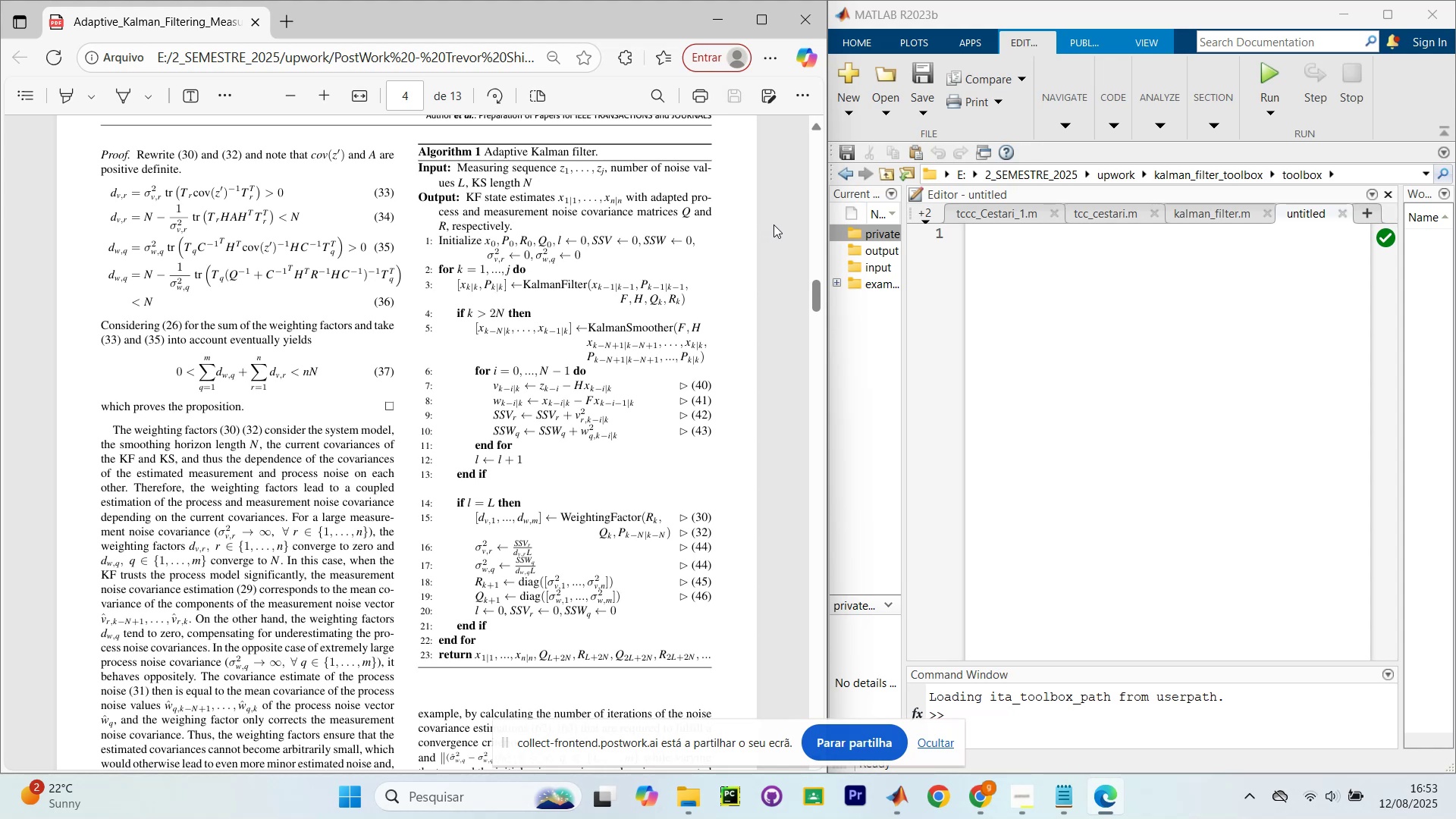 
scroll: coordinate [761, 286], scroll_direction: down, amount: 13.0
 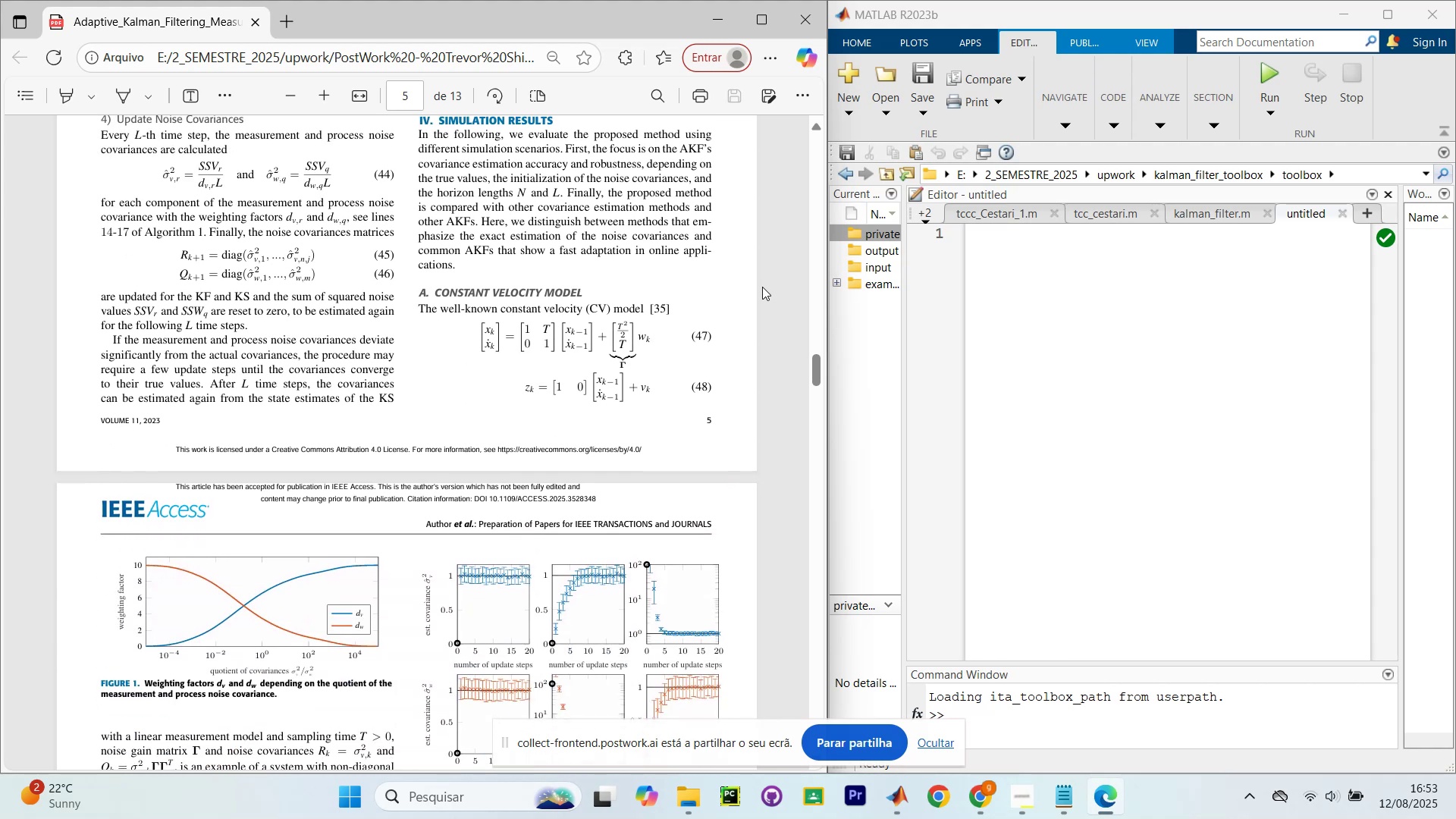 
scroll: coordinate [762, 286], scroll_direction: down, amount: 6.0
 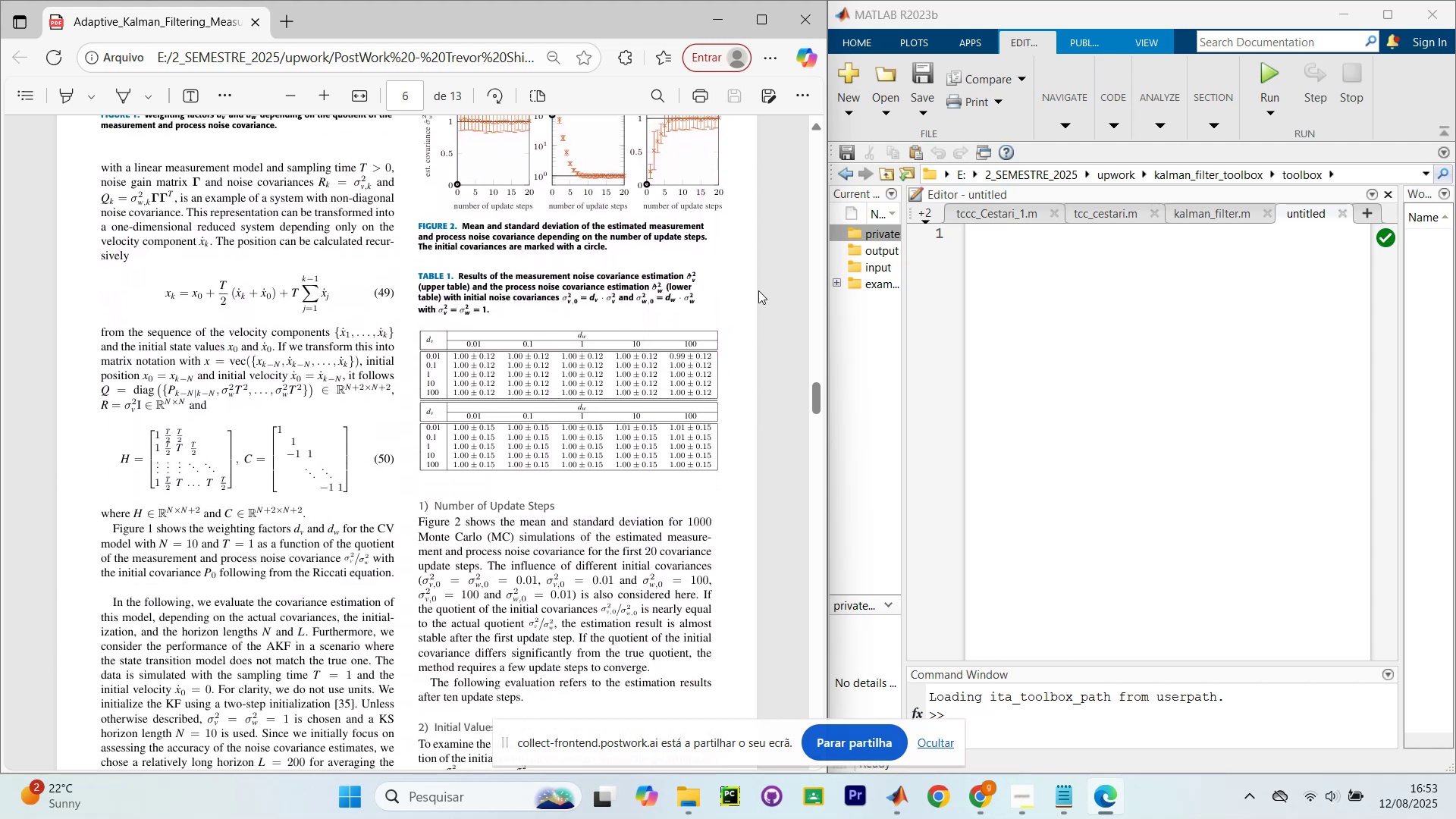 
scroll: coordinate [761, 287], scroll_direction: none, amount: 0.0
 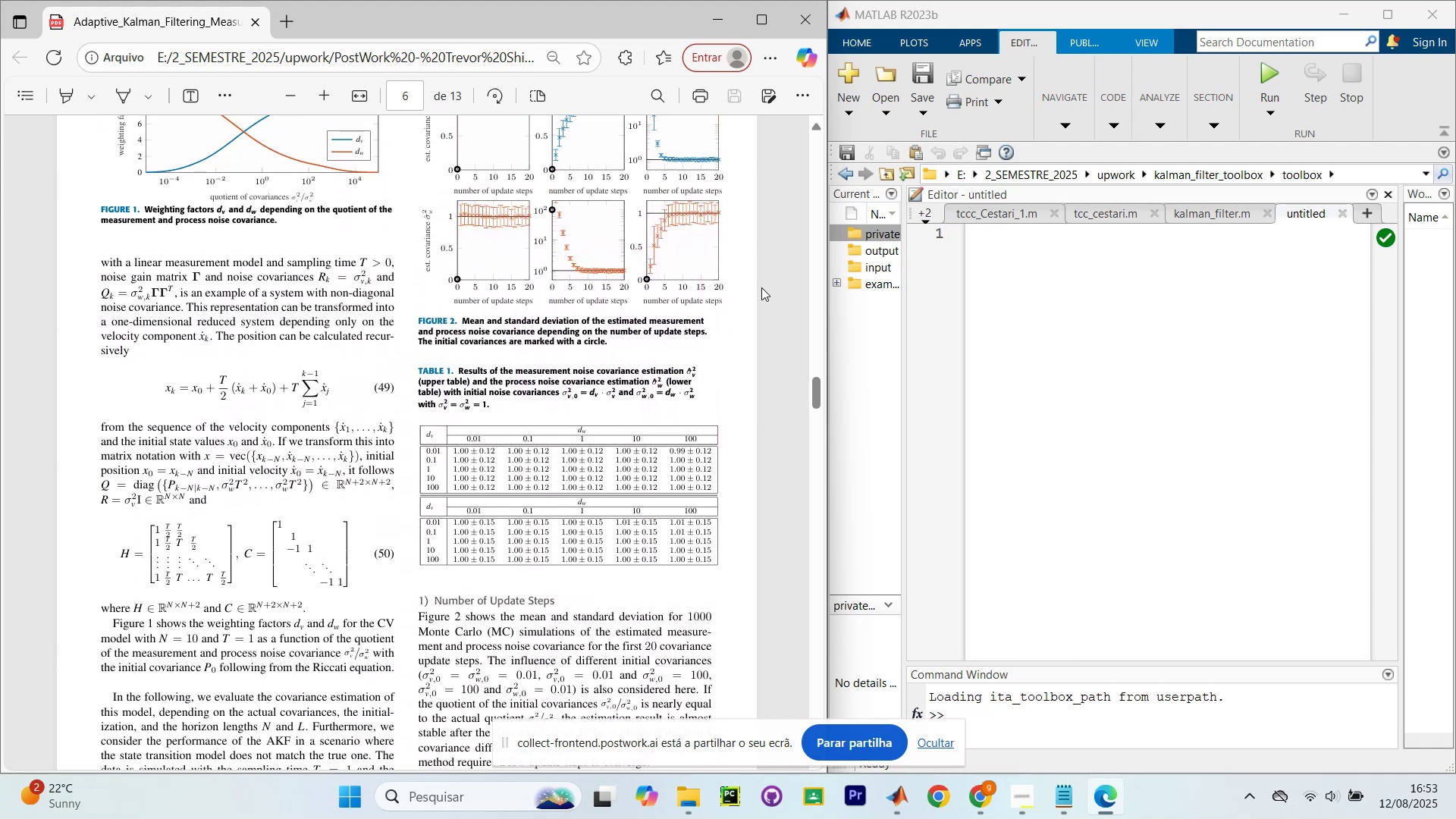 
scroll: coordinate [761, 287], scroll_direction: up, amount: 1.0
 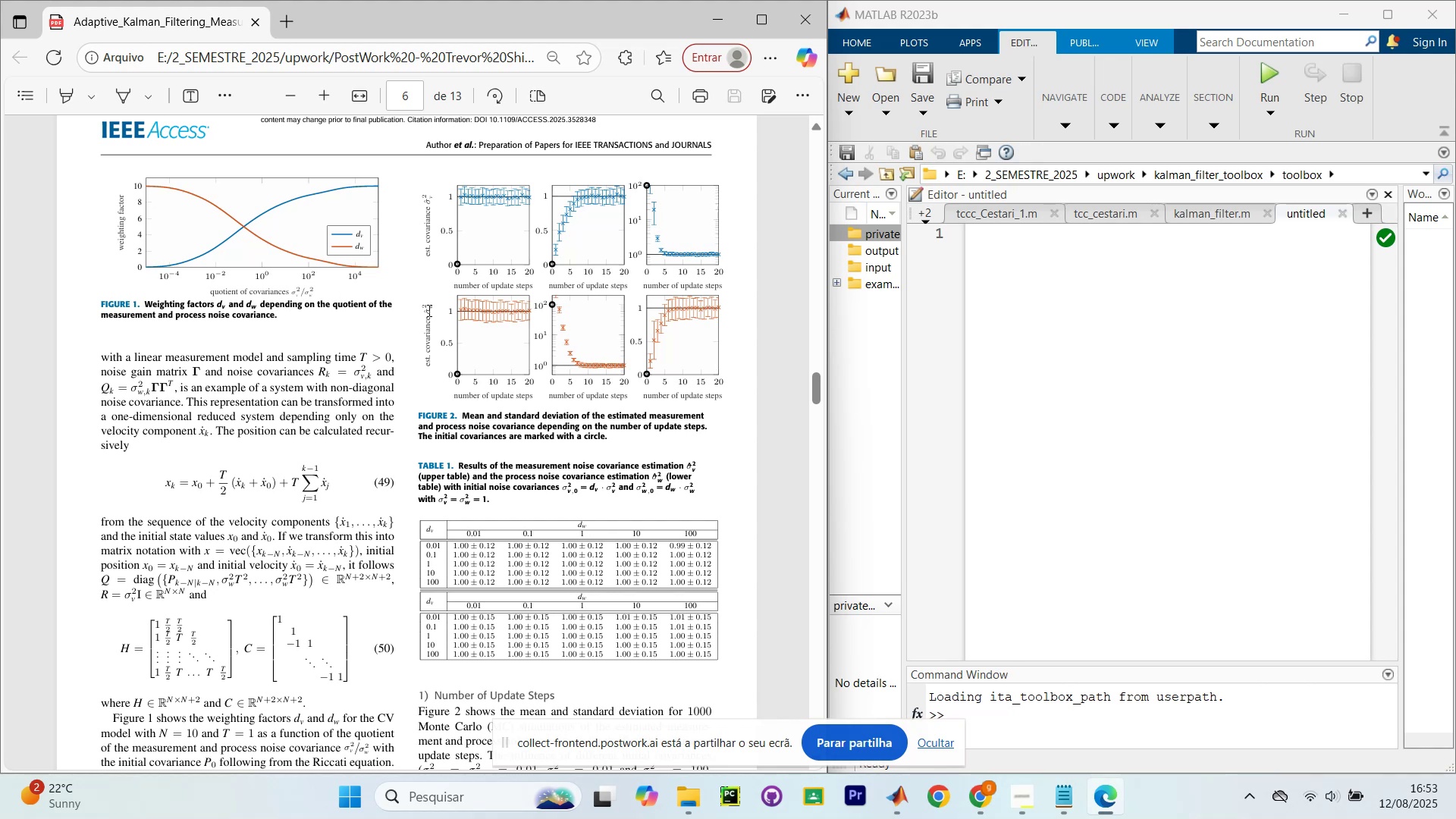 
wait(7.86)
 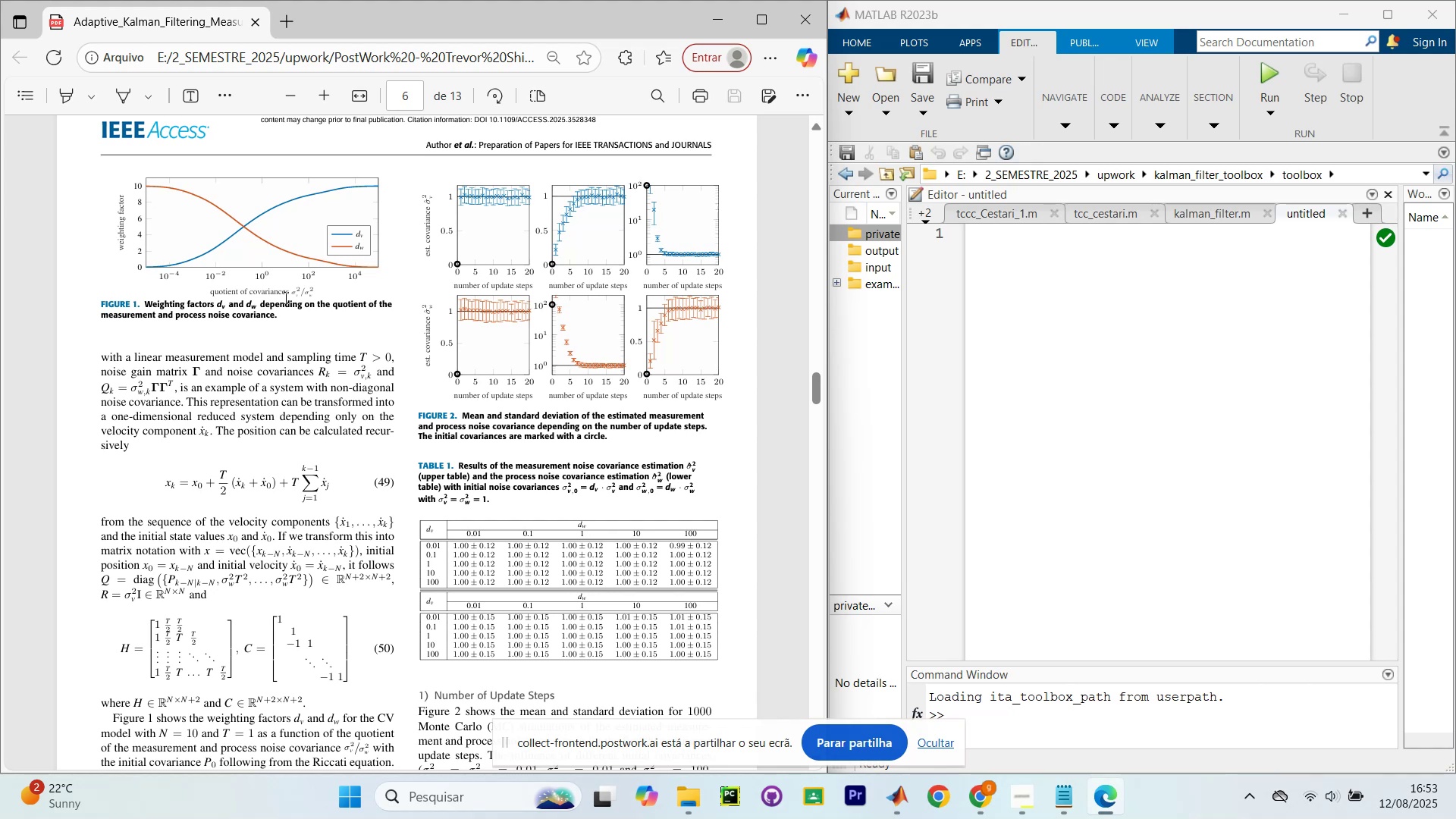 
scroll: coordinate [770, 243], scroll_direction: down, amount: 10.0
 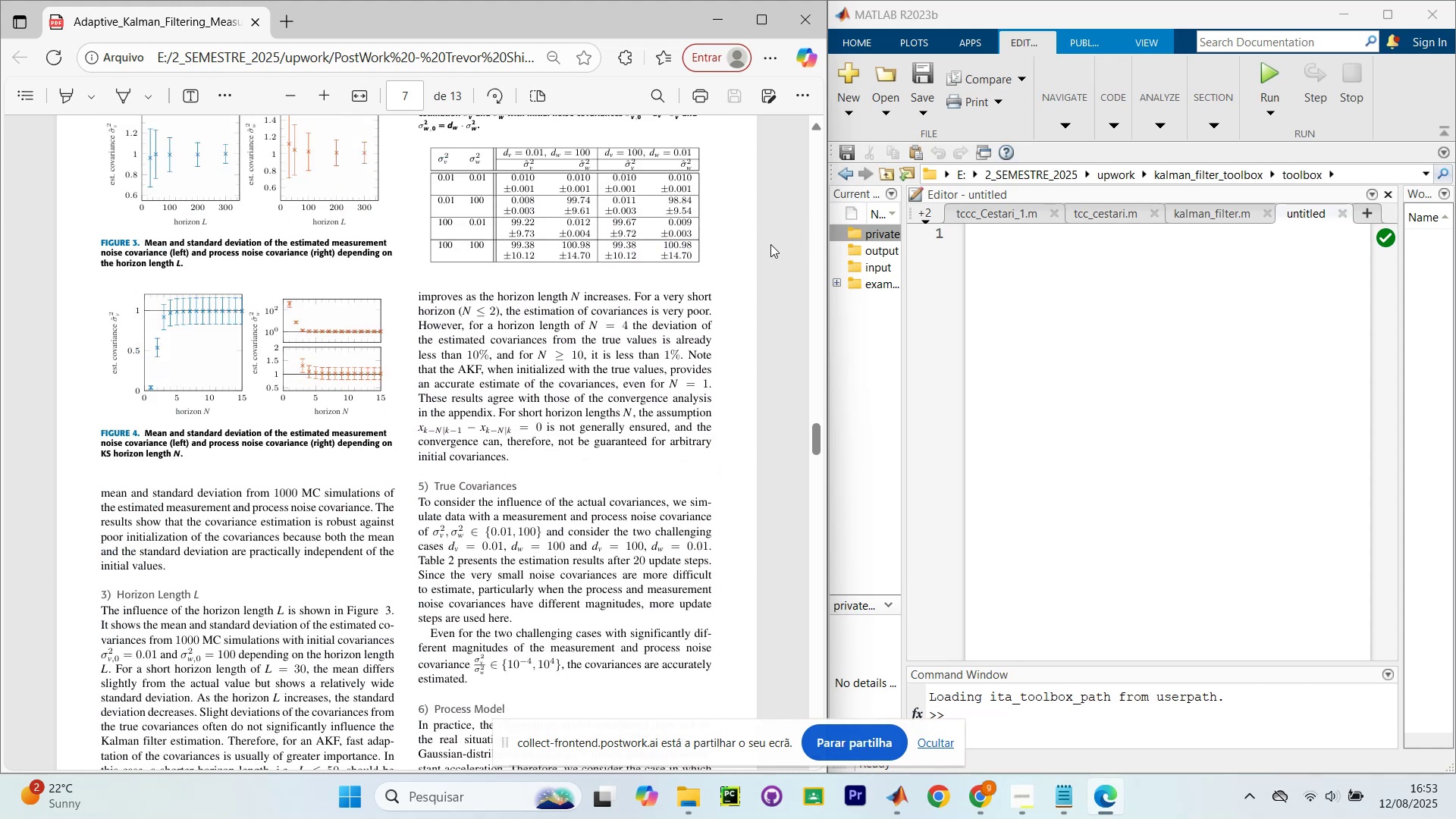 
scroll: coordinate [770, 244], scroll_direction: none, amount: 0.0
 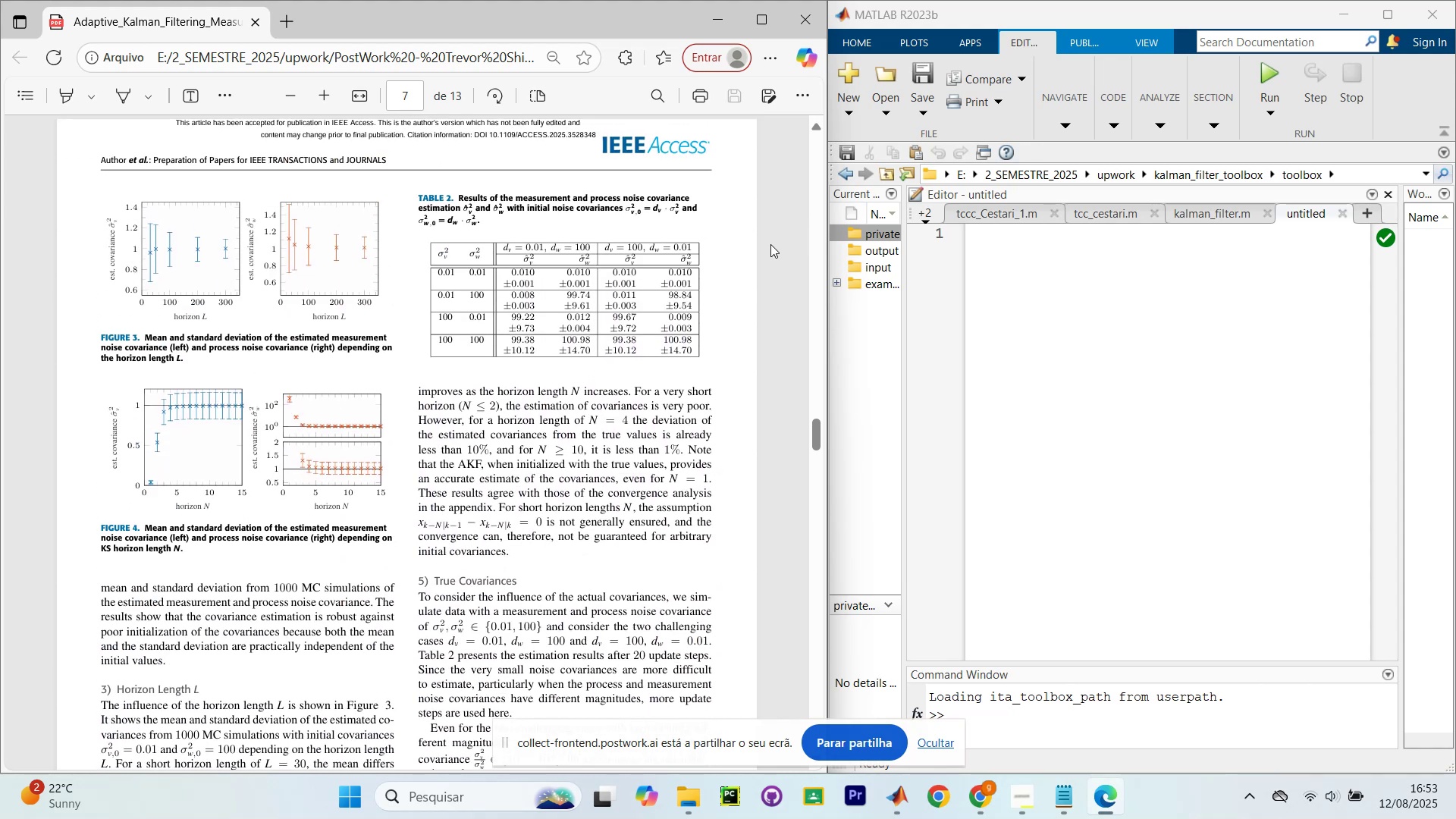 
scroll: coordinate [770, 244], scroll_direction: up, amount: 1.0
 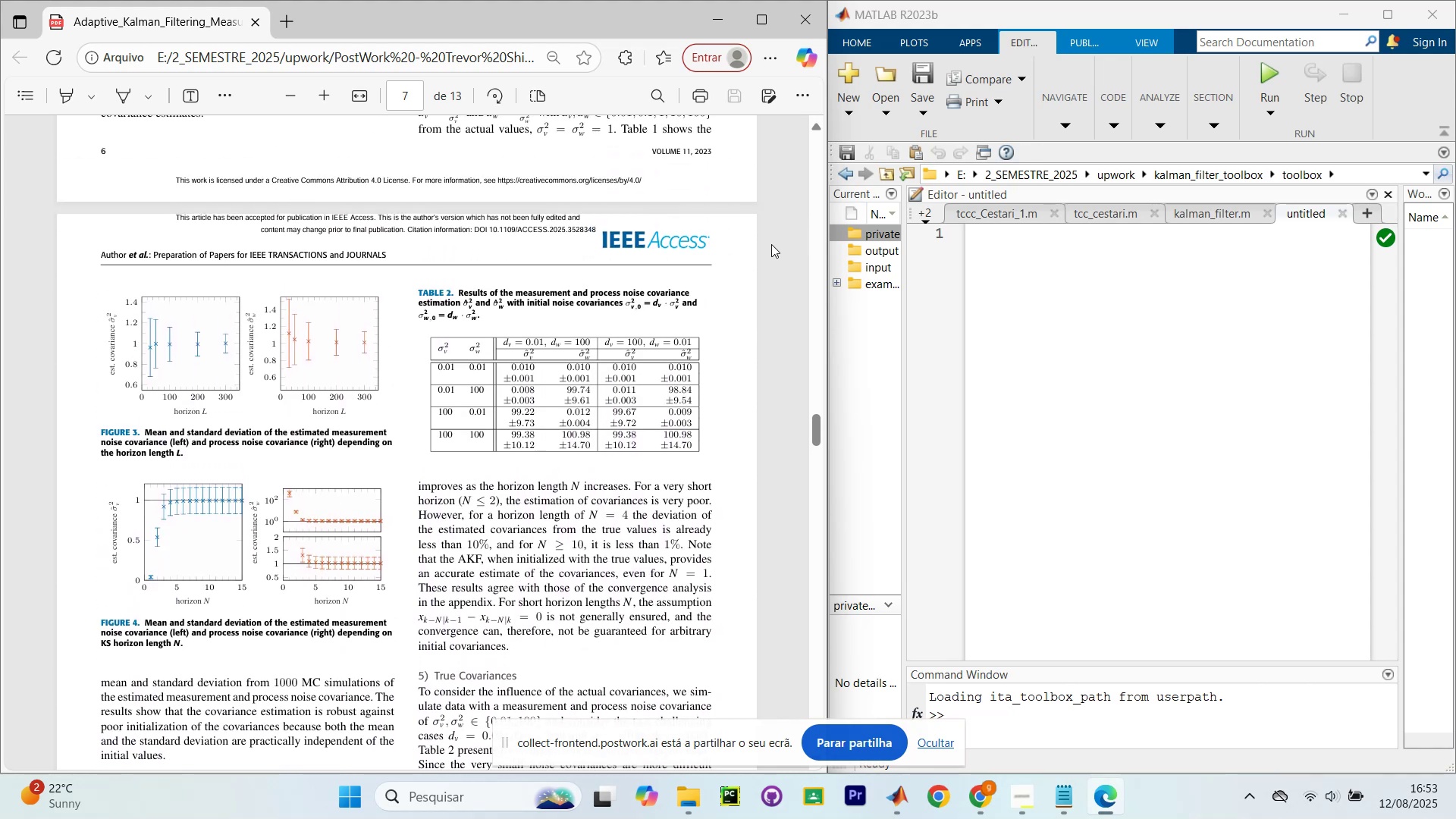 
scroll: coordinate [774, 242], scroll_direction: none, amount: 0.0
 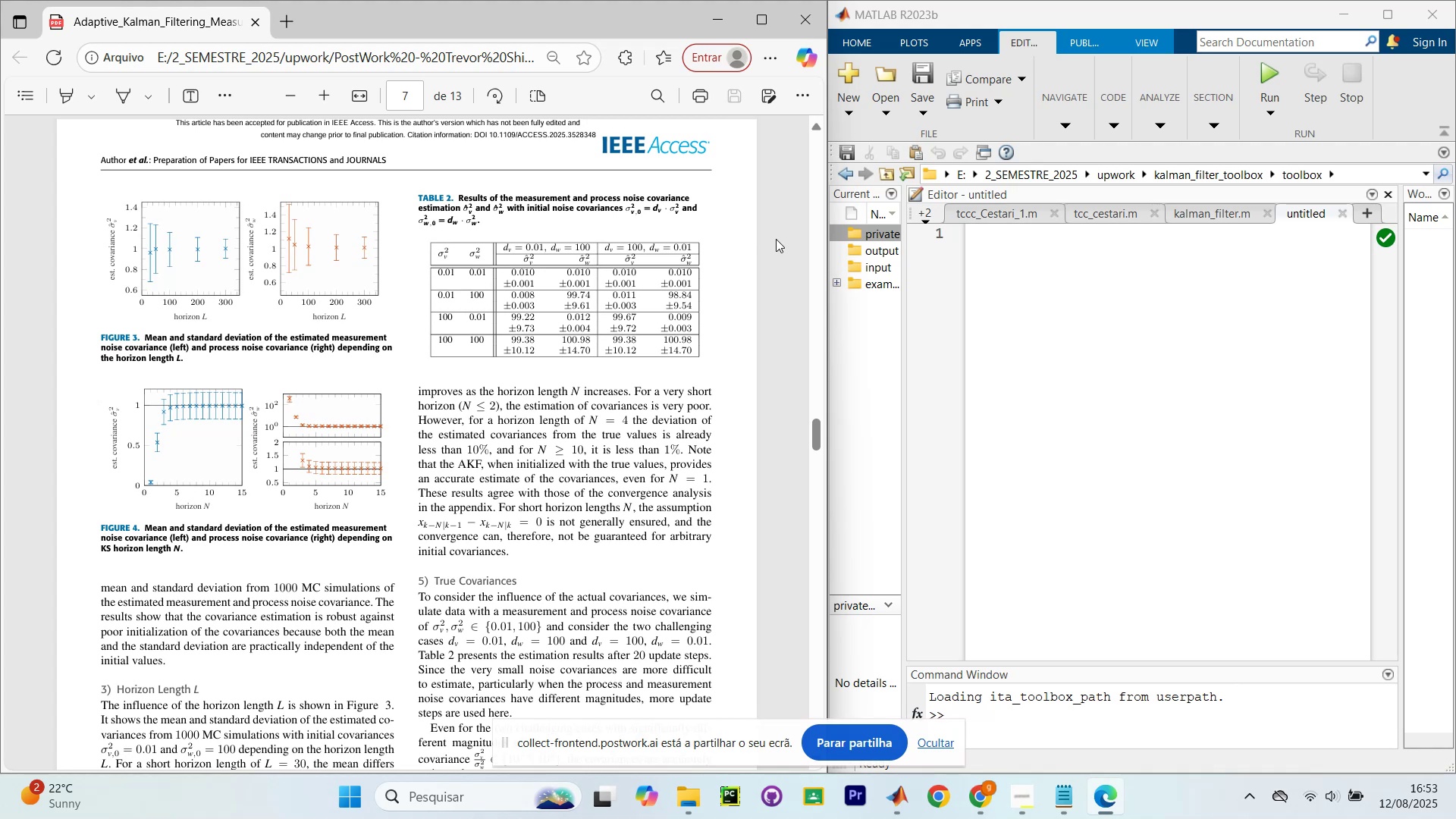 
scroll: coordinate [776, 239], scroll_direction: down, amount: 5.0
 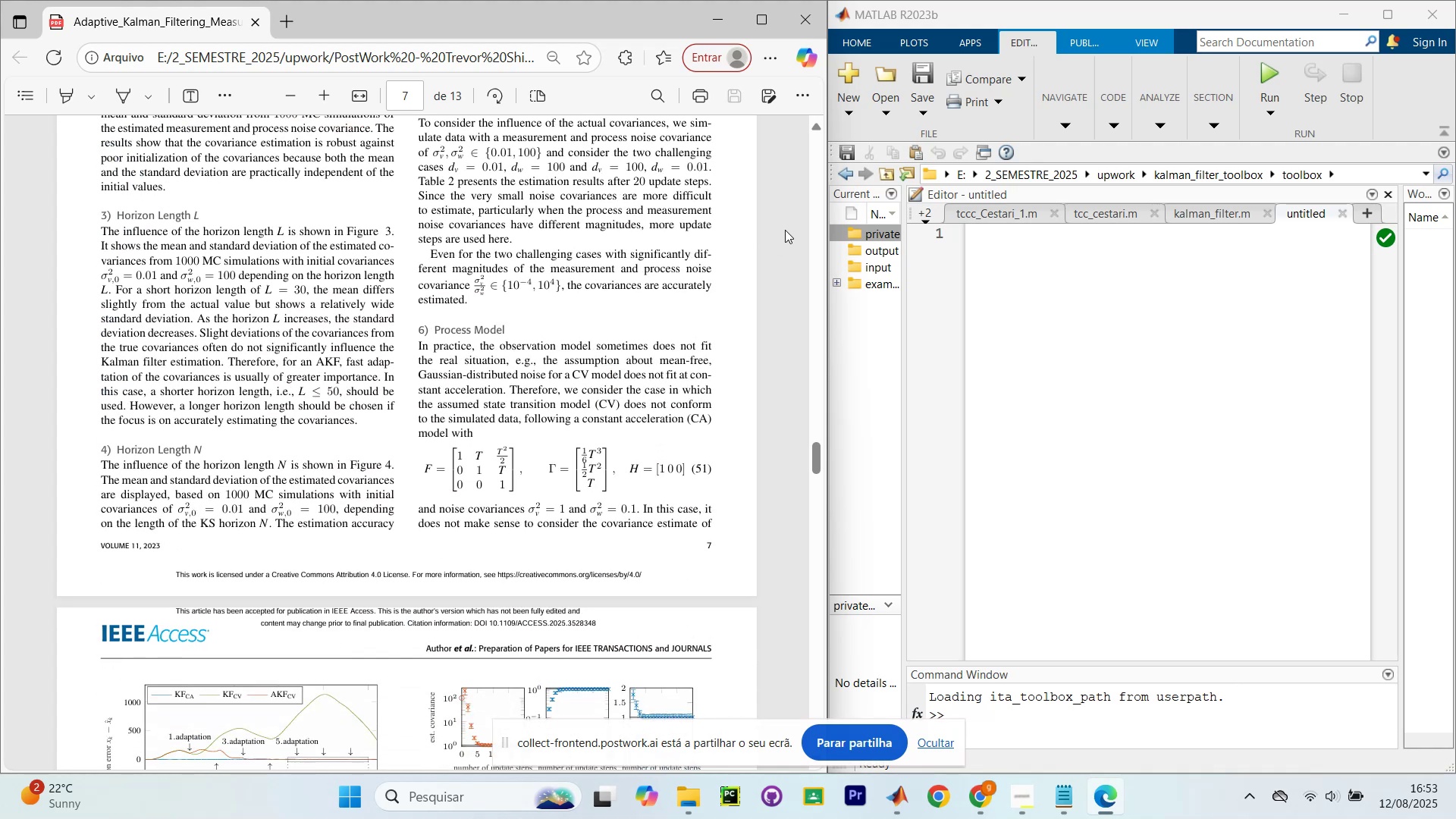 
scroll: coordinate [789, 223], scroll_direction: up, amount: 41.0
 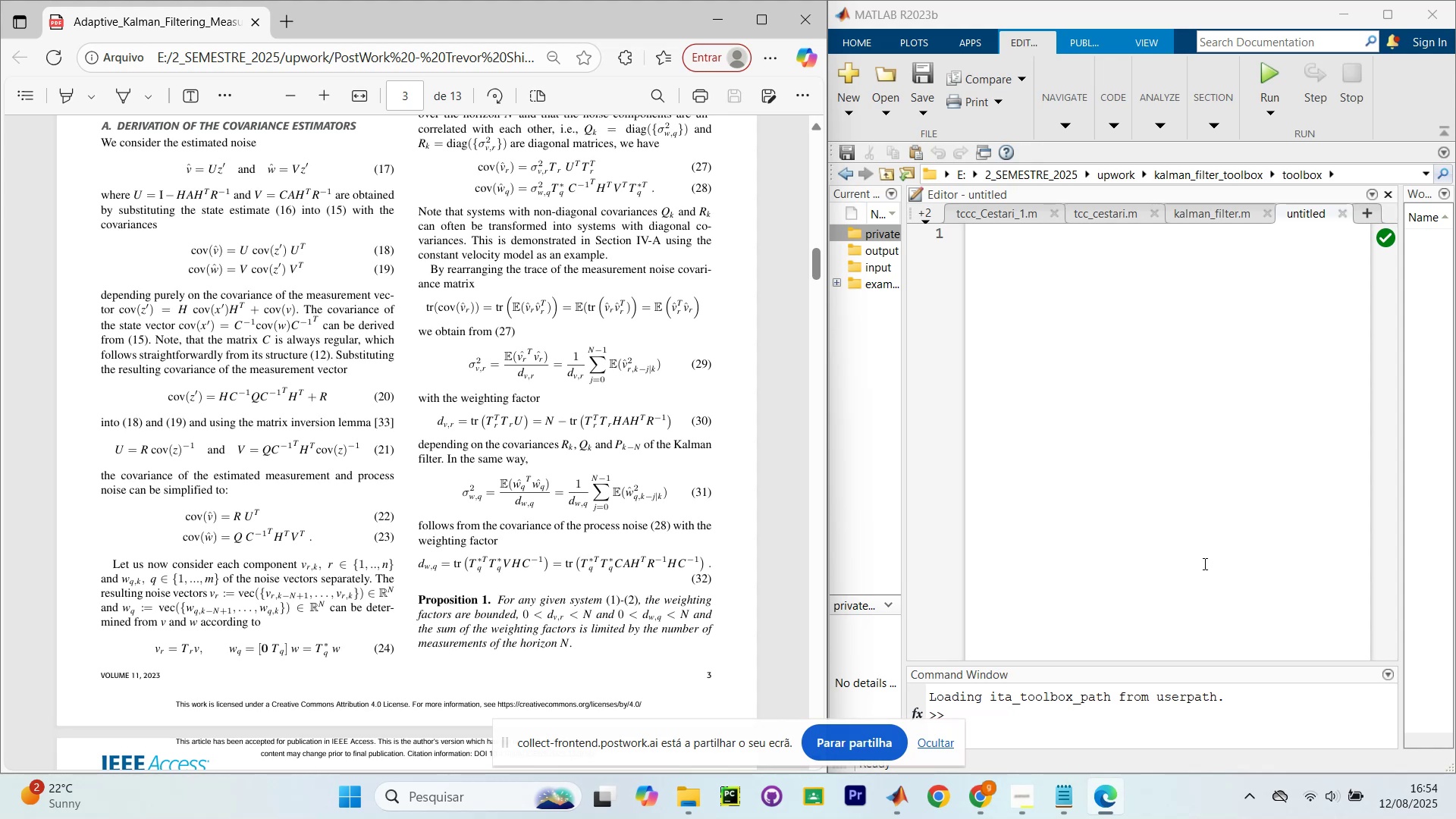 
wait(23.75)
 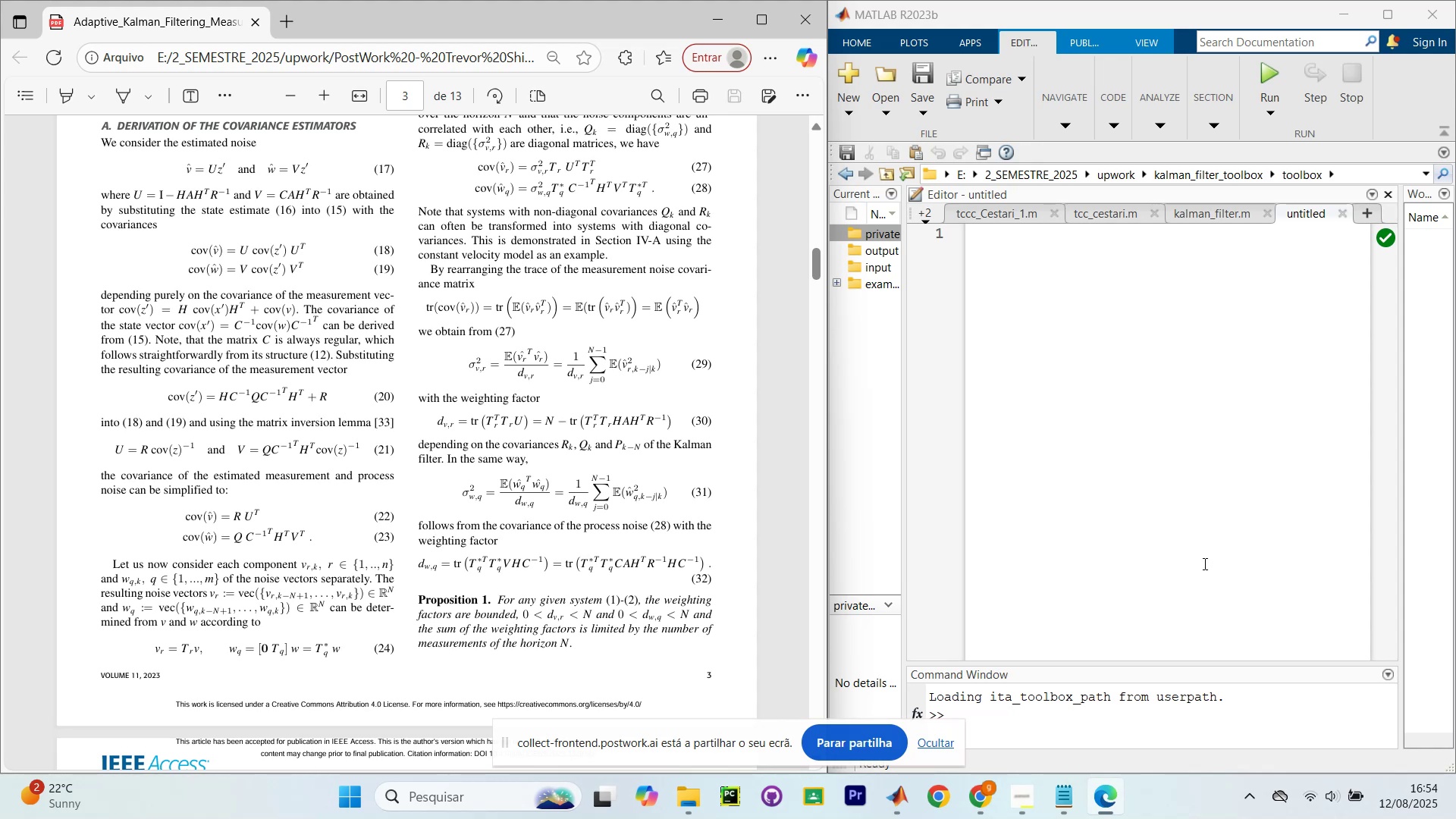 
mouse_move([974, 769])
 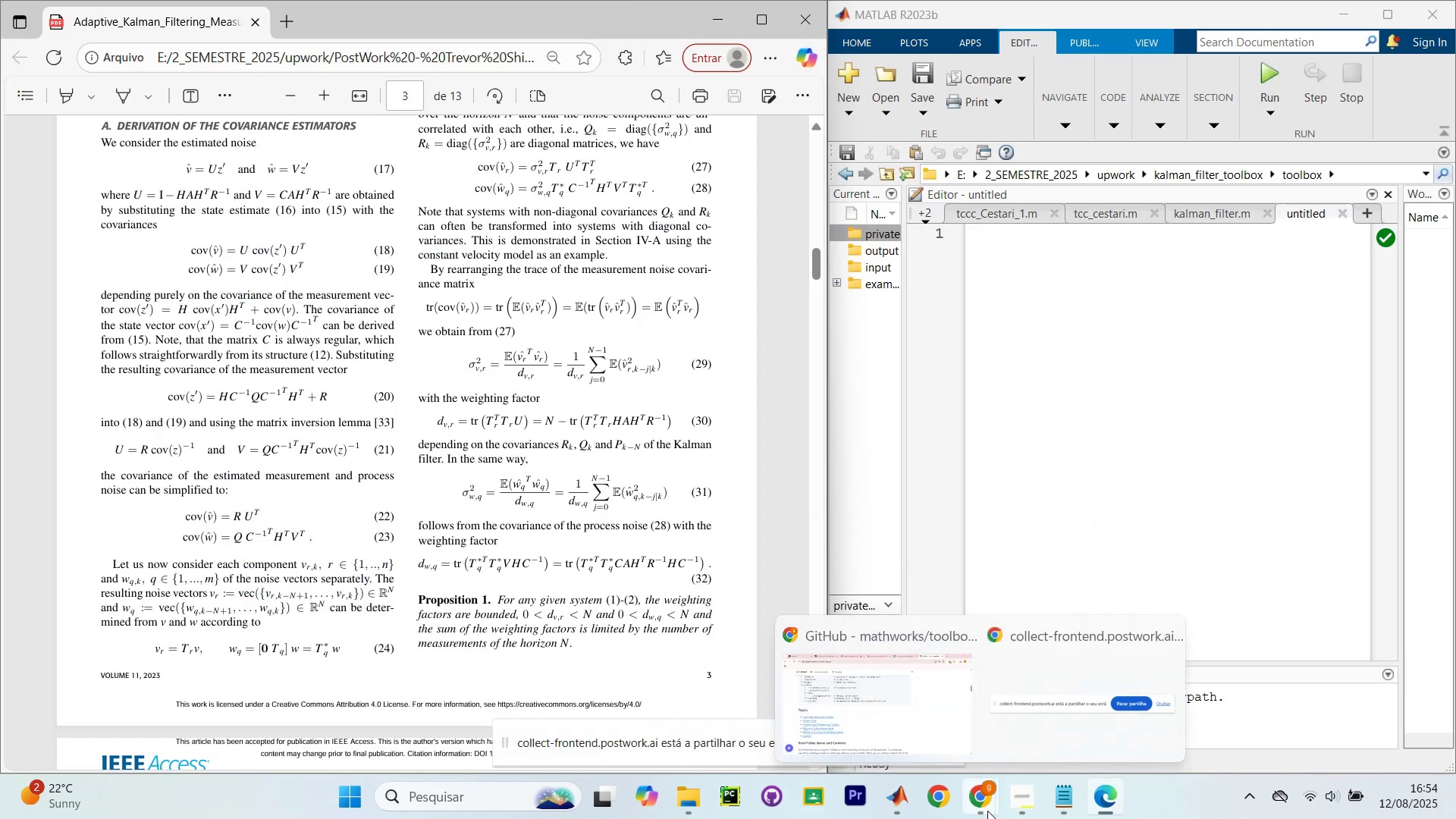 
wait(5.31)
 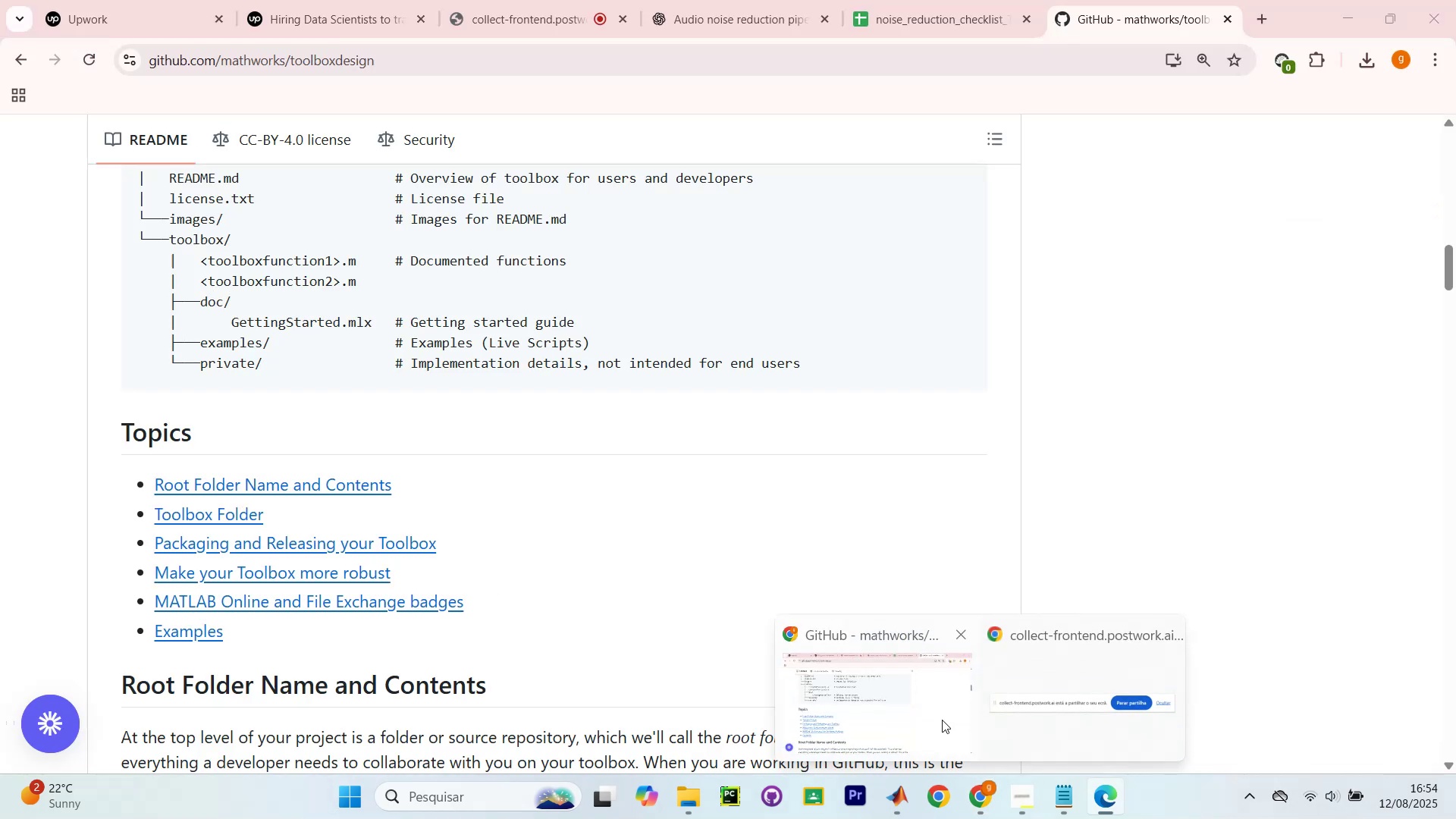 
left_click([908, 707])
 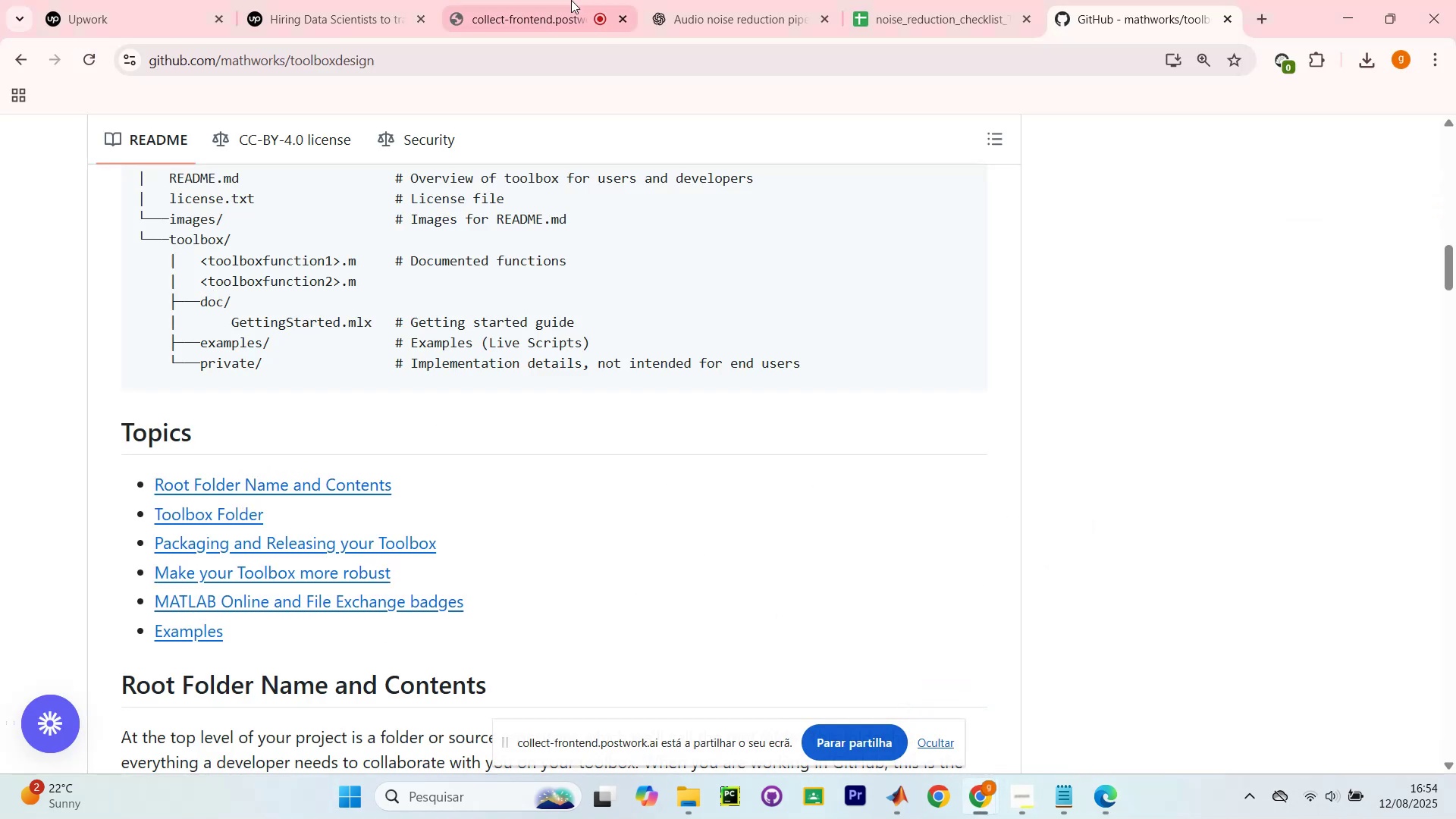 
left_click([552, 0])
 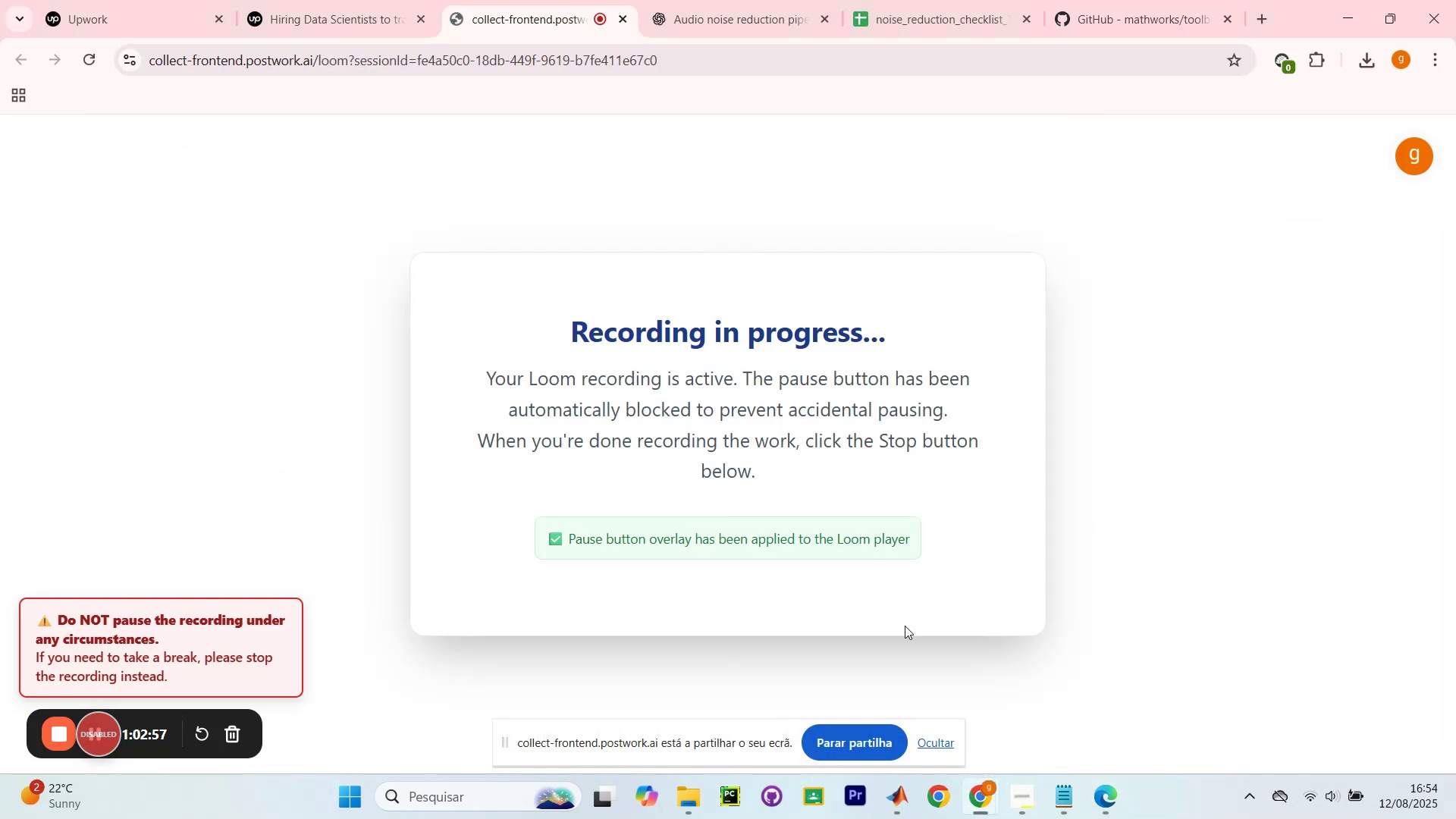 
scroll: coordinate [1138, 582], scroll_direction: down, amount: 1.0
 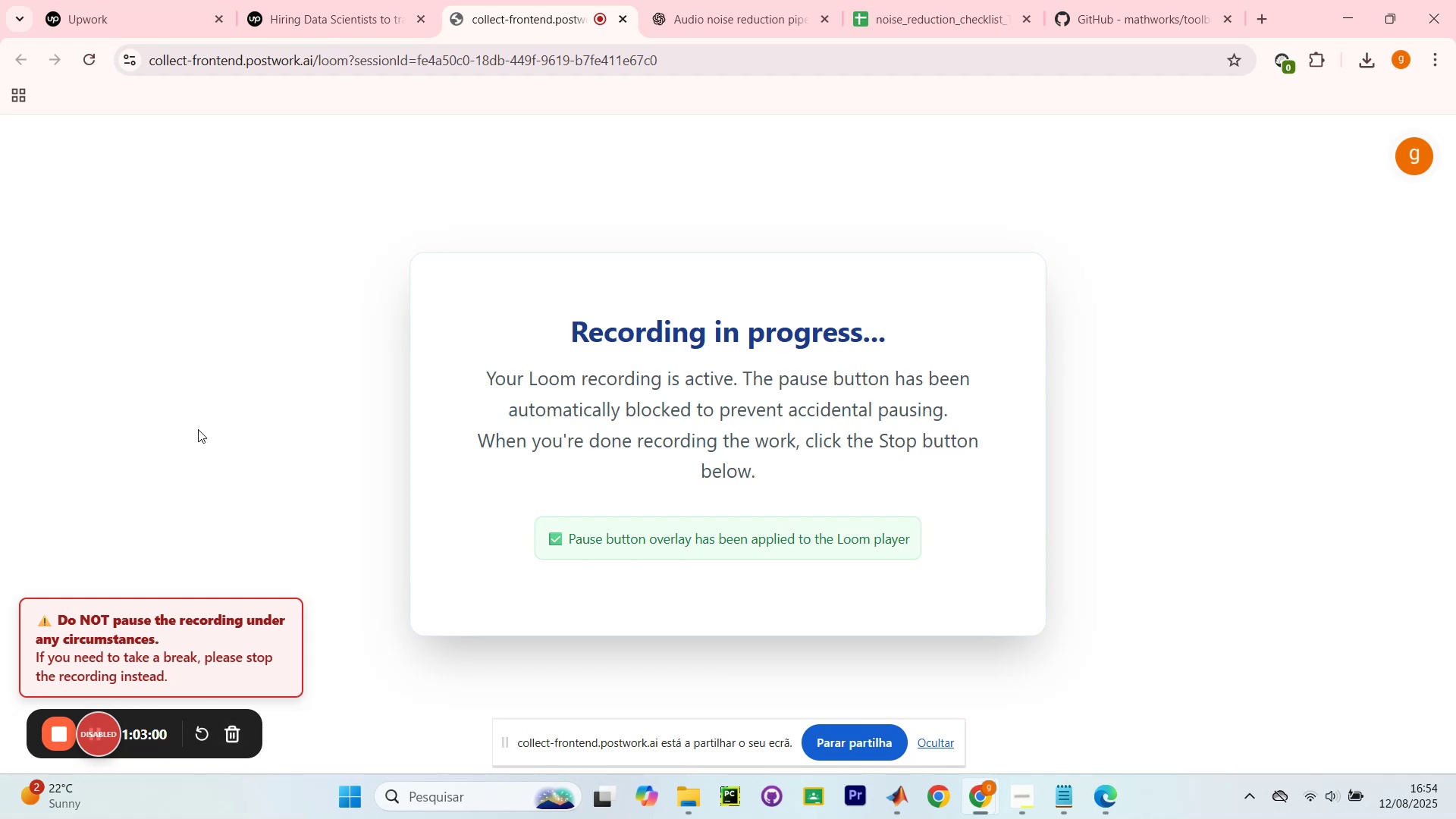 
mouse_move([1442, 792])
 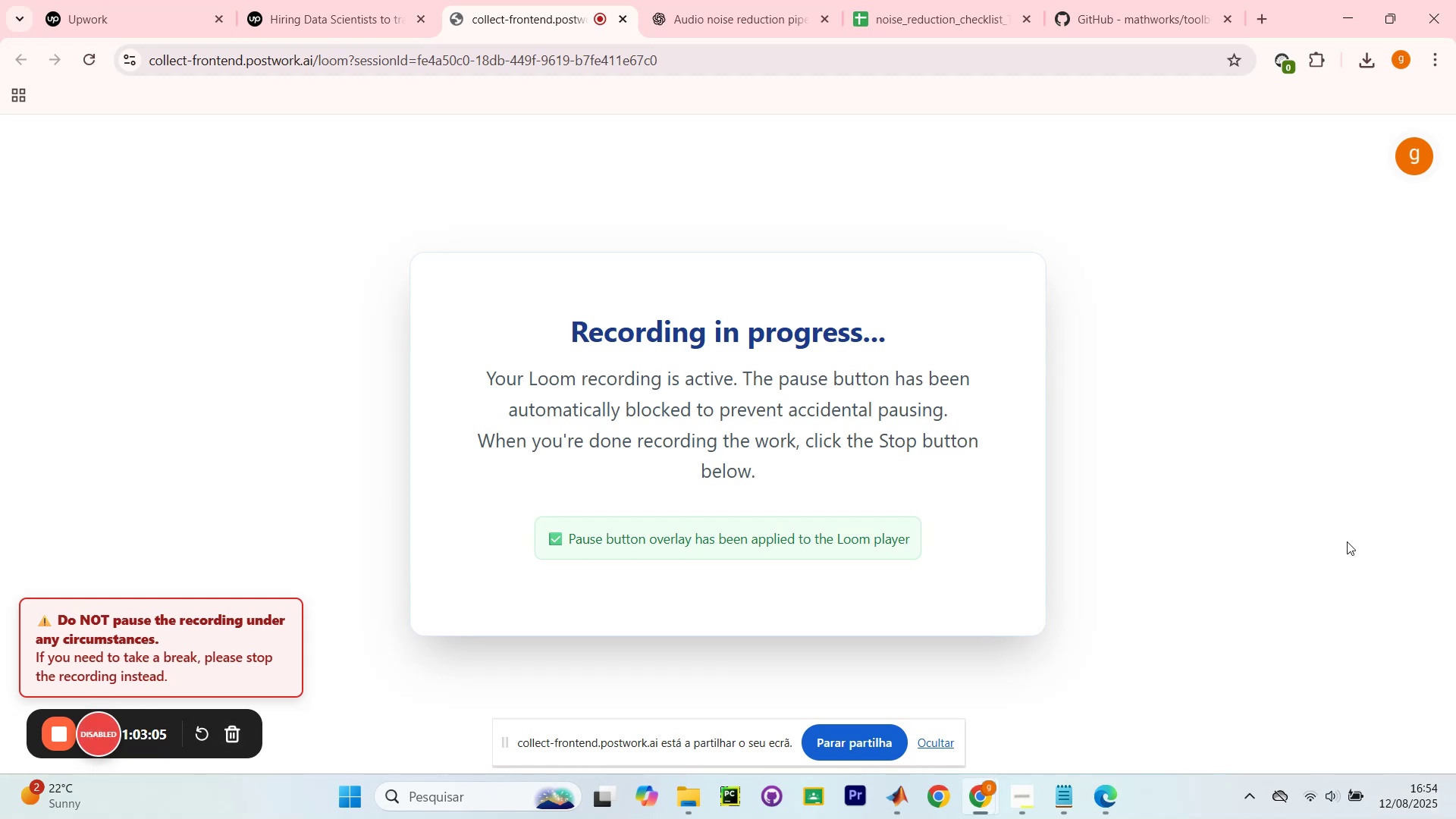 
left_click([367, 0])
 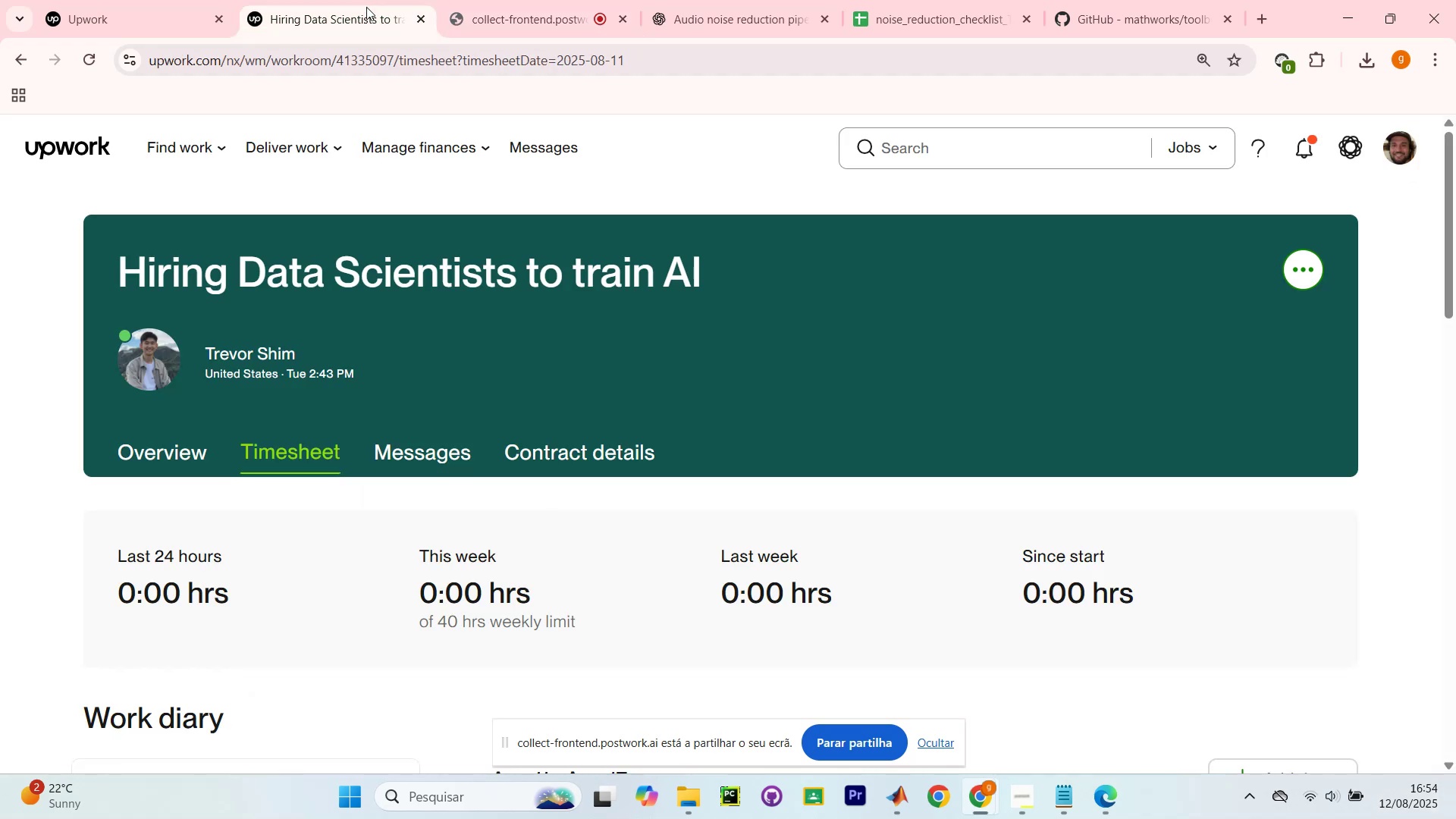 
scroll: coordinate [1104, 473], scroll_direction: down, amount: 5.0
 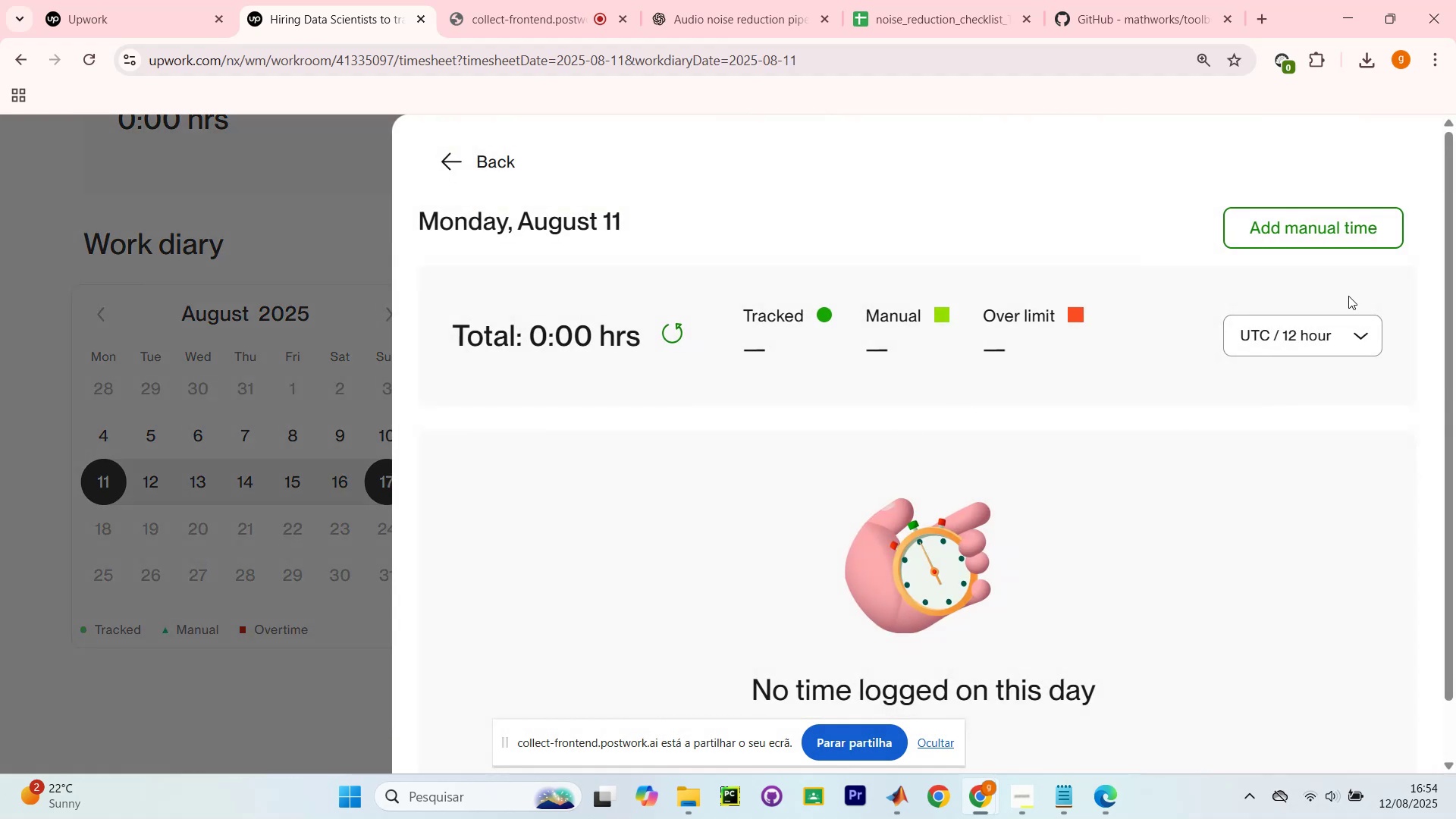 
wait(10.7)
 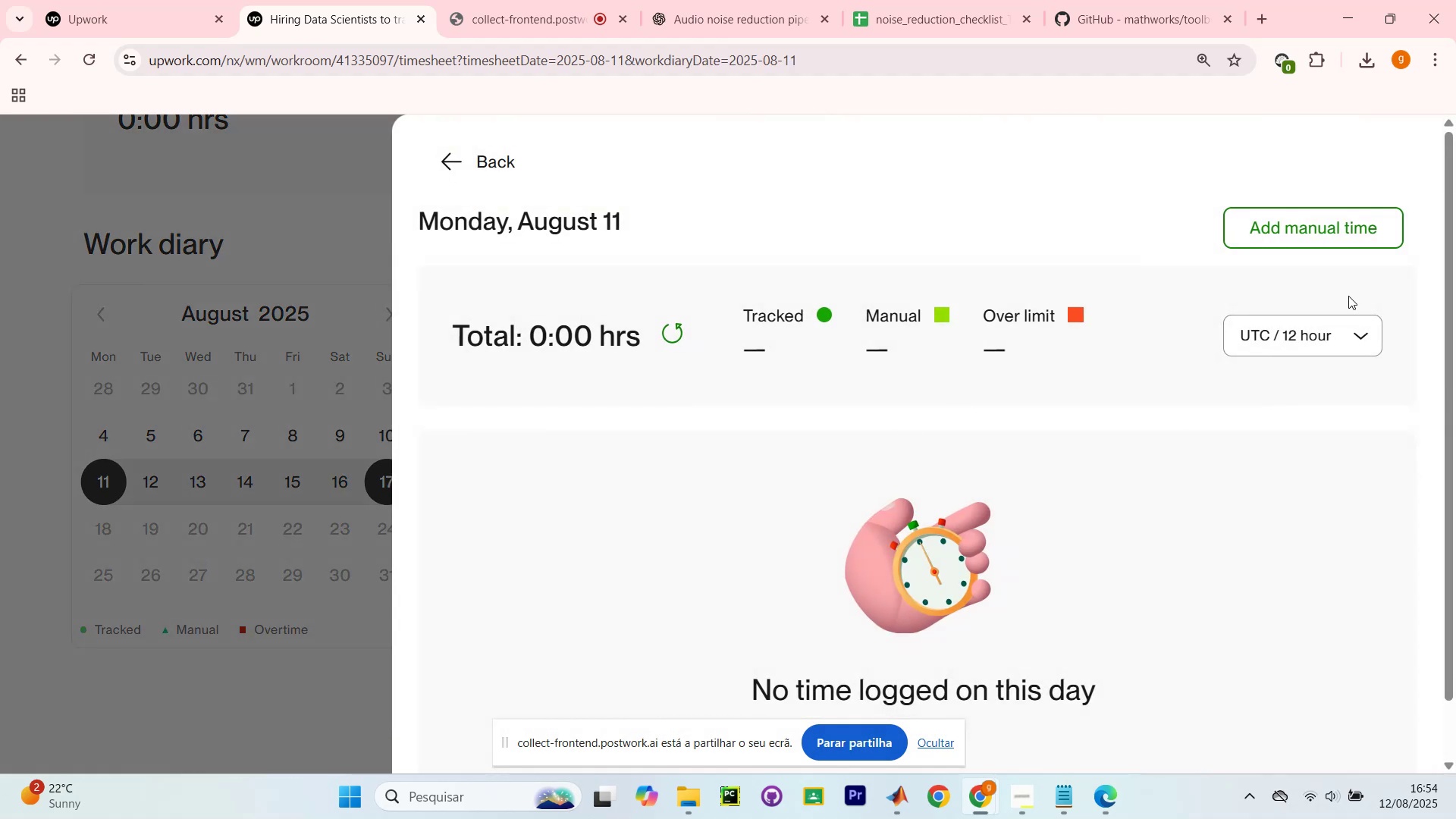 
left_click([1352, 231])
 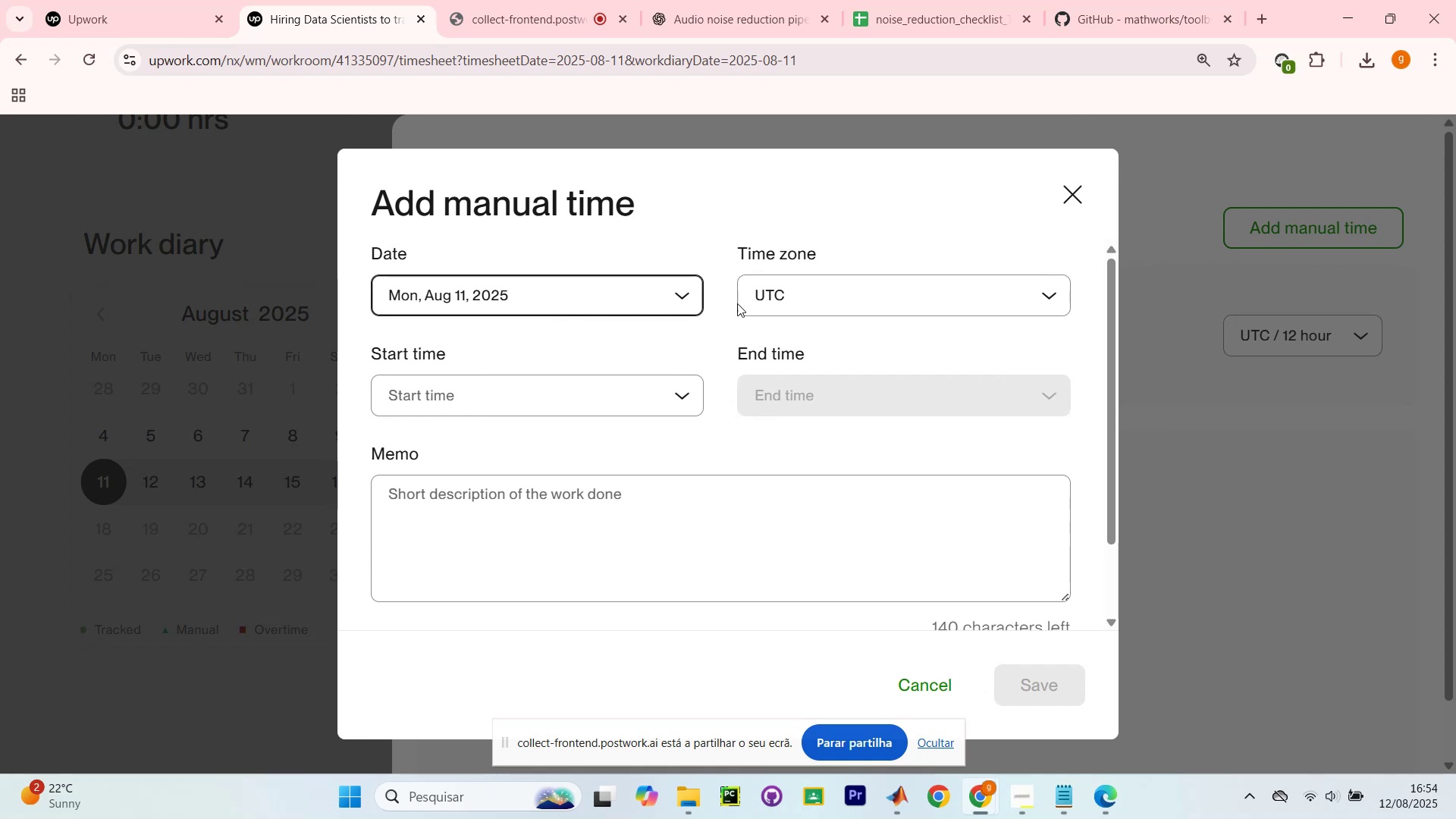 
left_click([855, 304])
 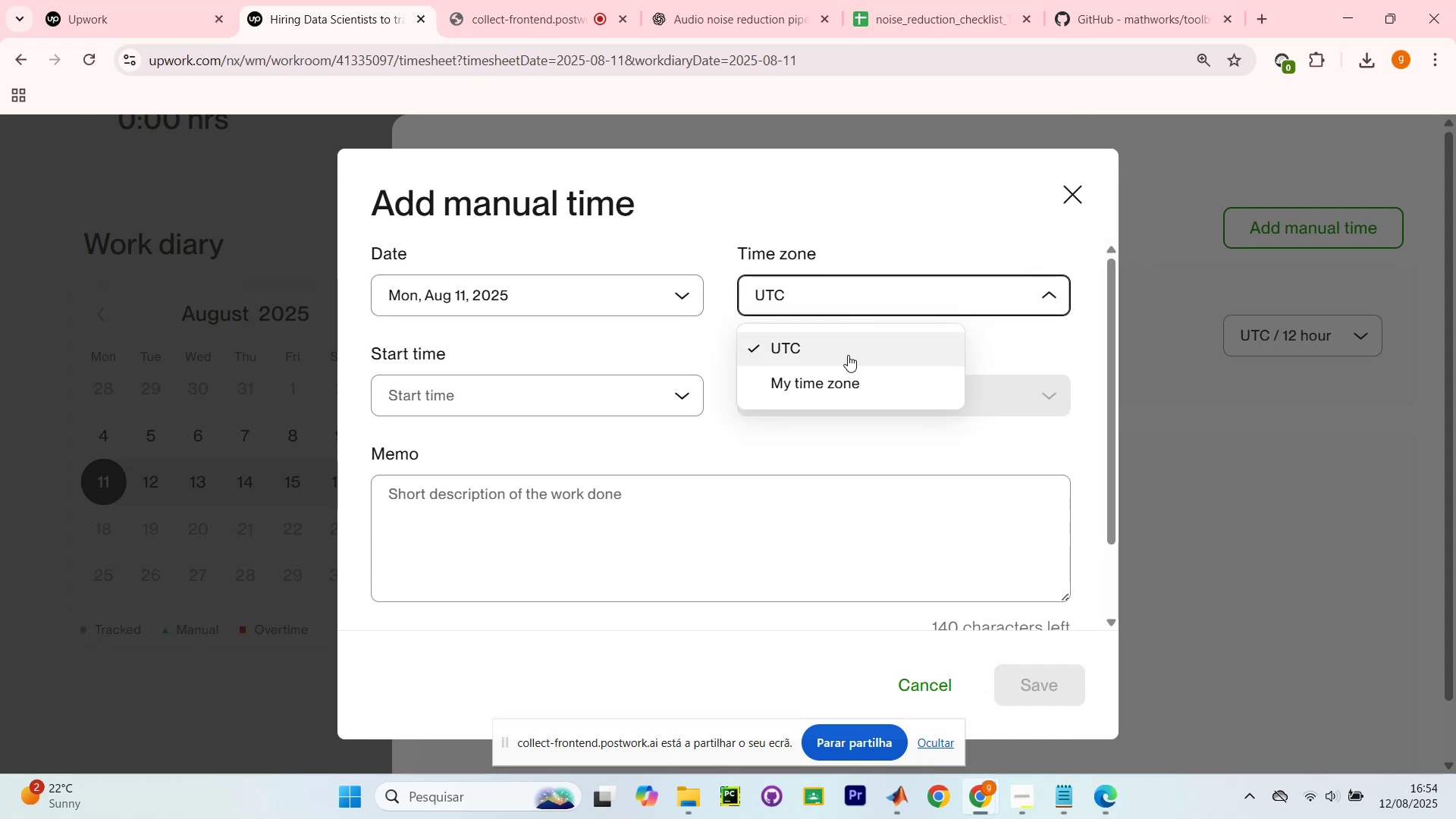 
left_click([840, 387])
 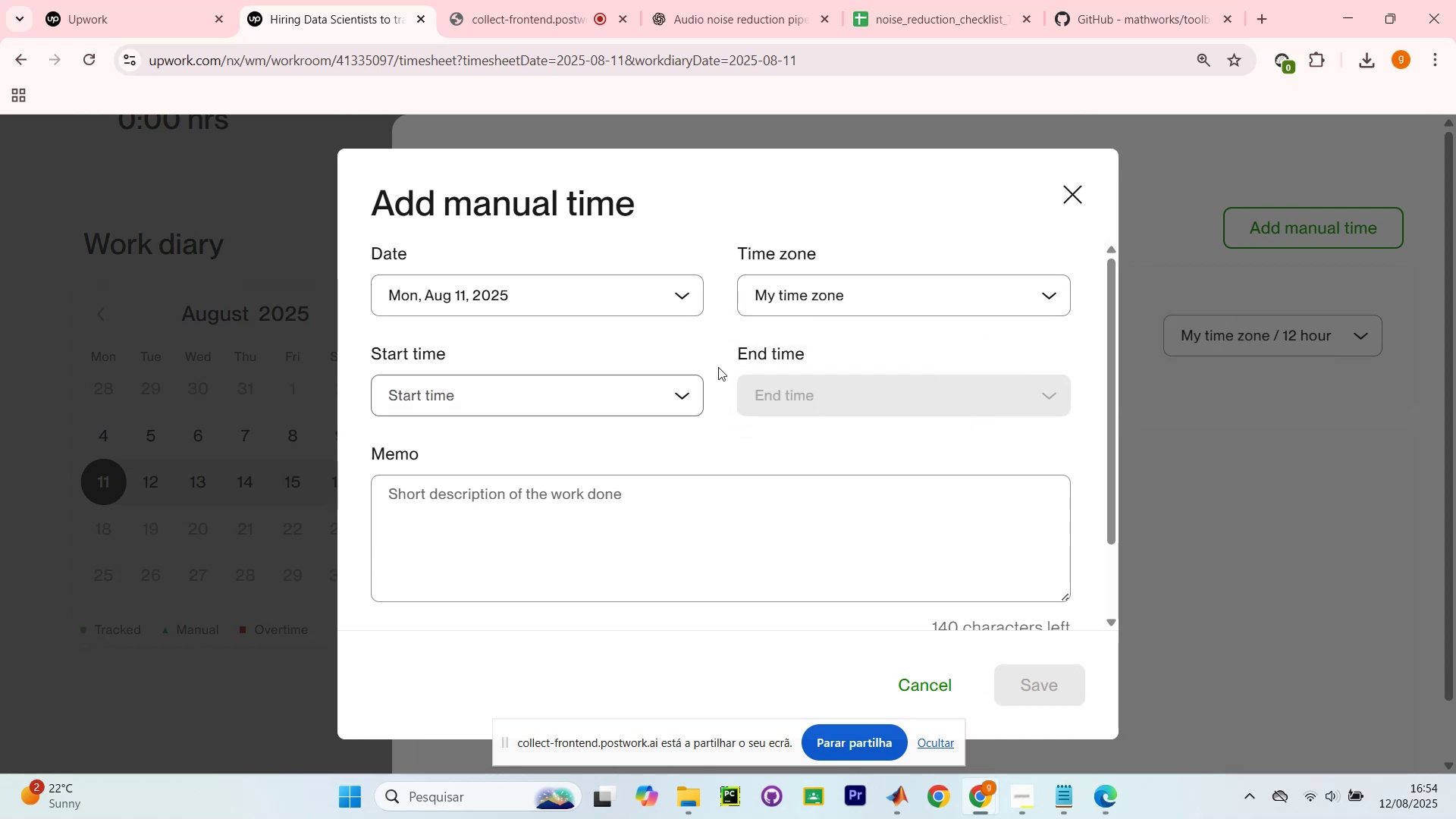 
left_click([626, 397])
 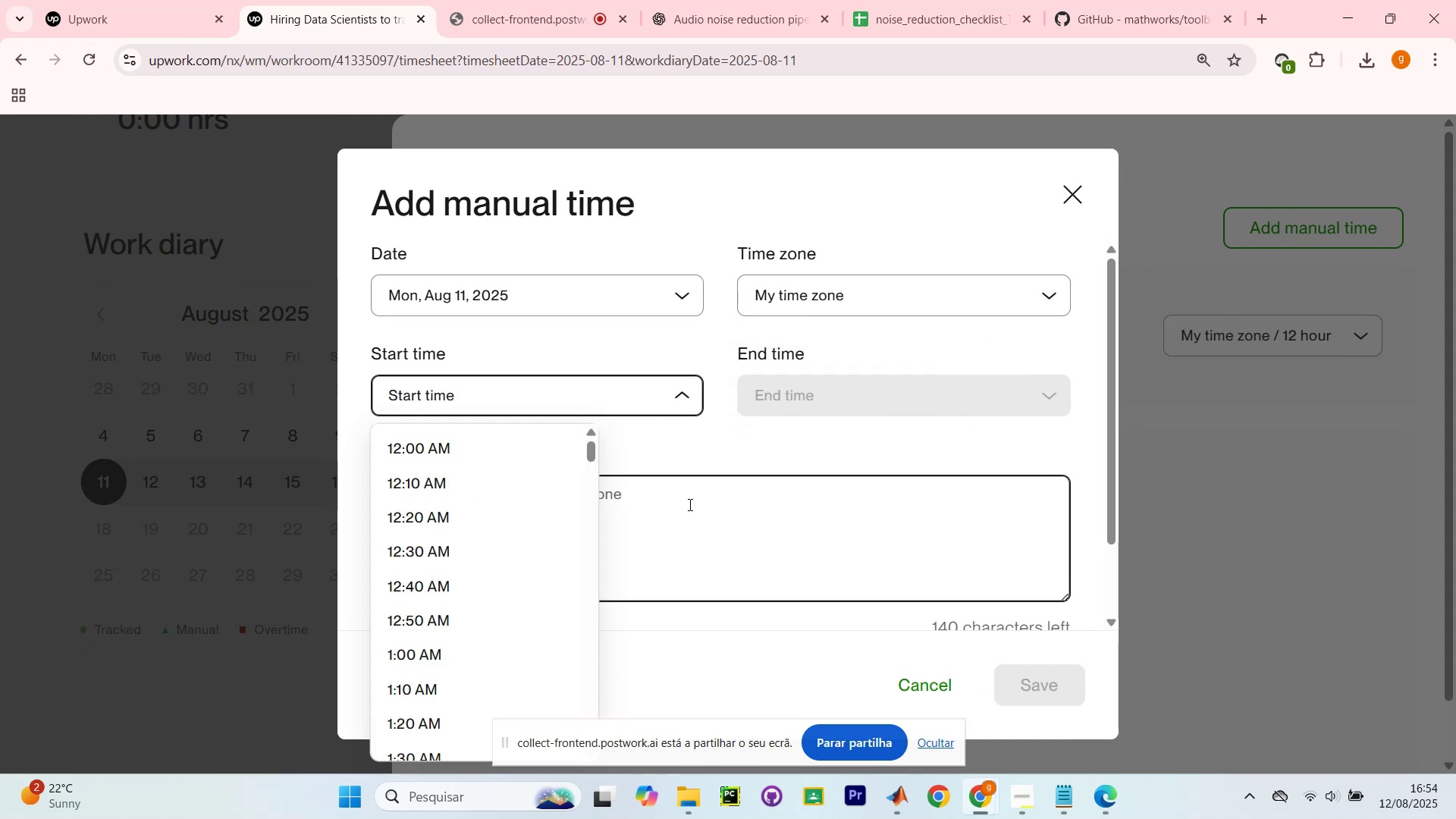 
scroll: coordinate [509, 558], scroll_direction: down, amount: 7.0
 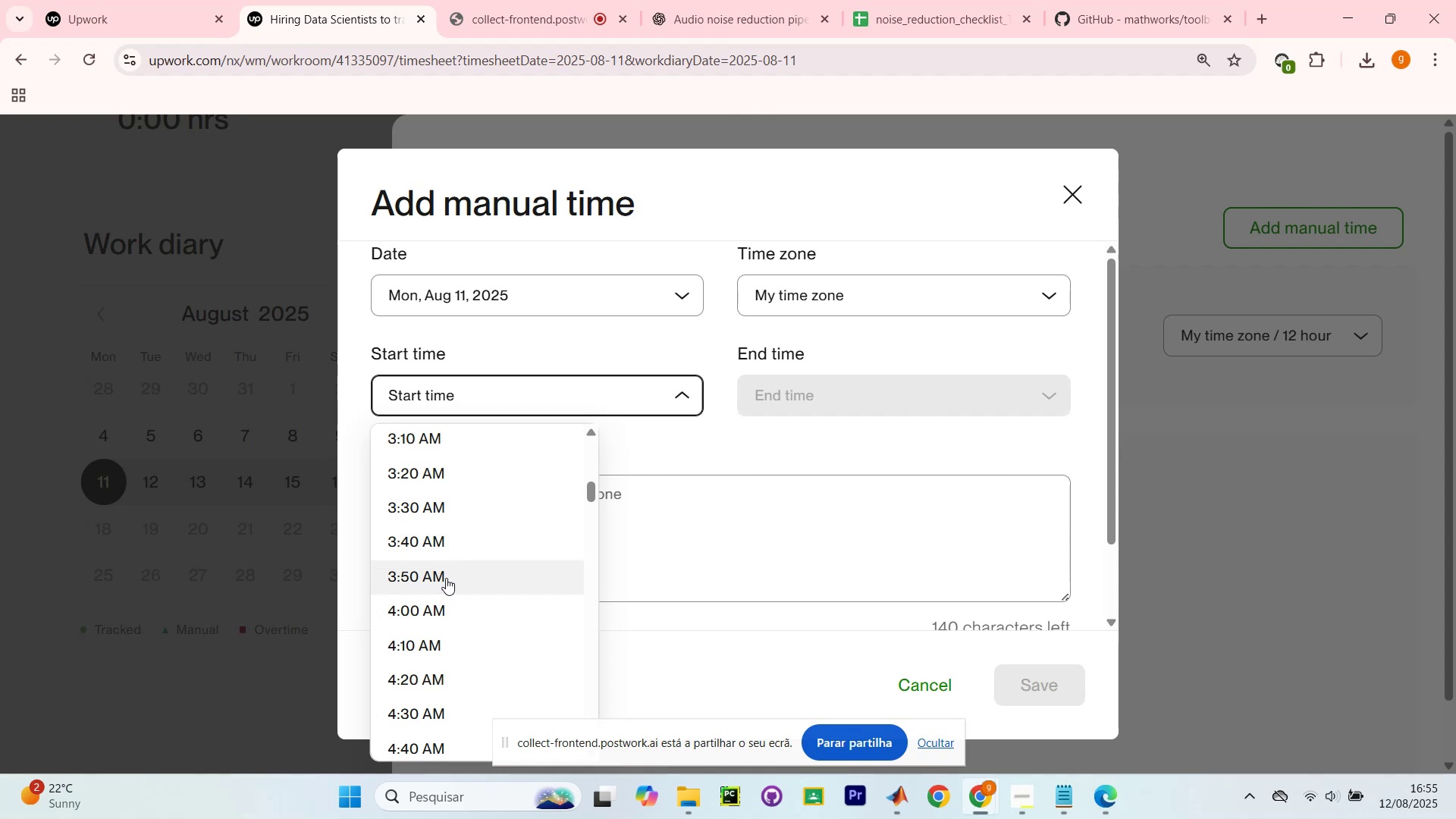 
wait(5.31)
 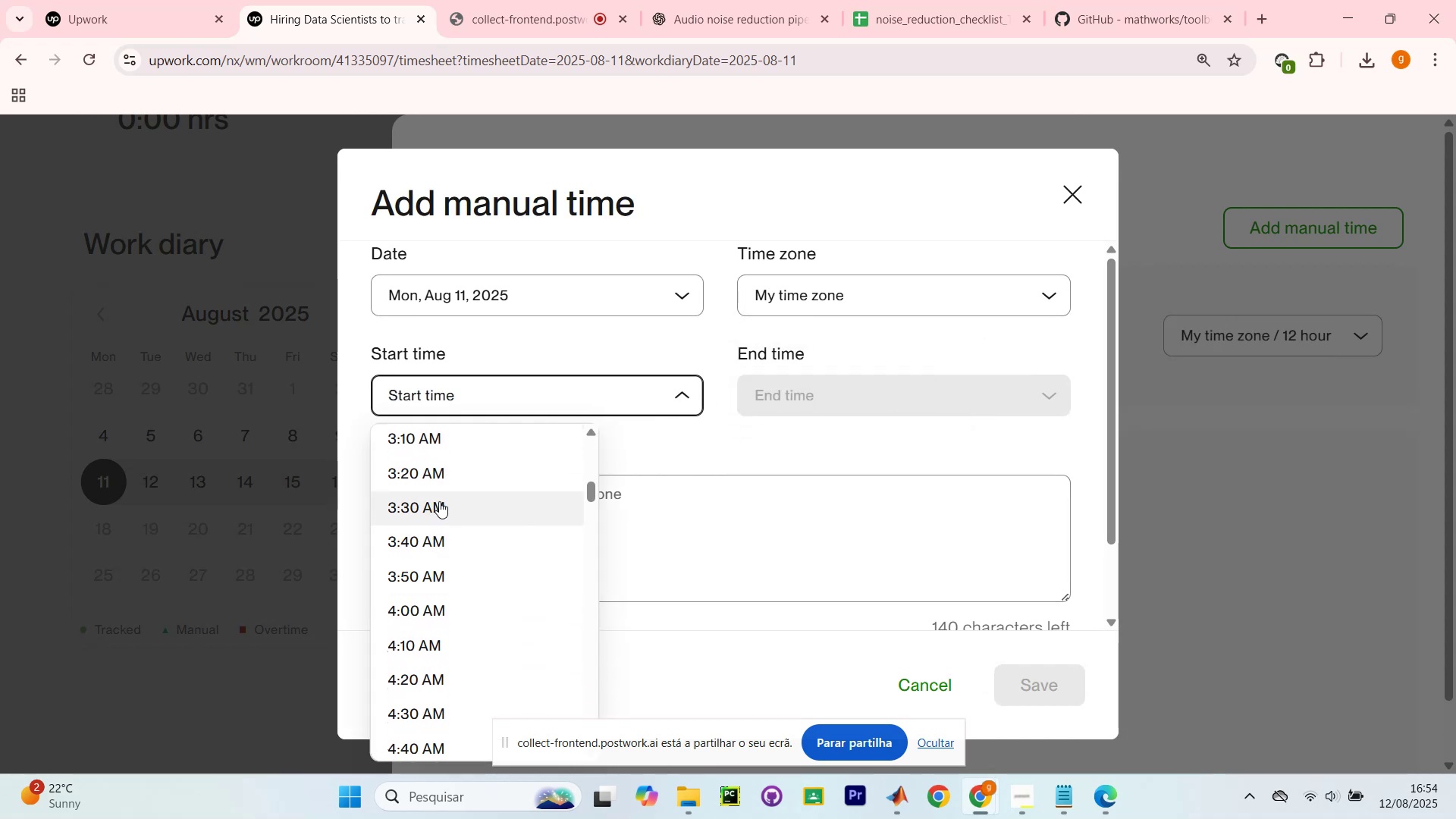 
scroll: coordinate [439, 578], scroll_direction: down, amount: 19.0
 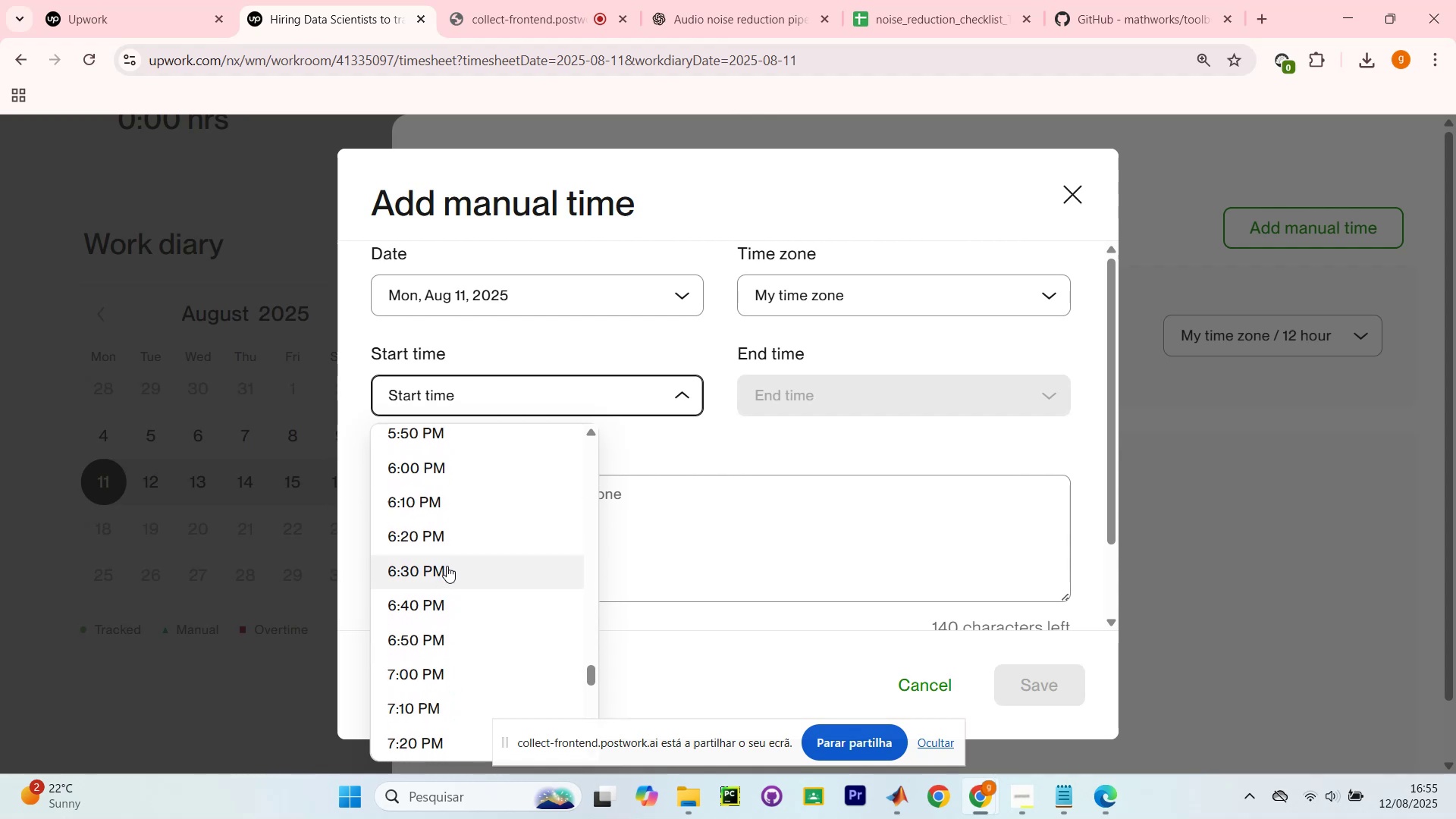 
scroll: coordinate [453, 503], scroll_direction: up, amount: 3.0
 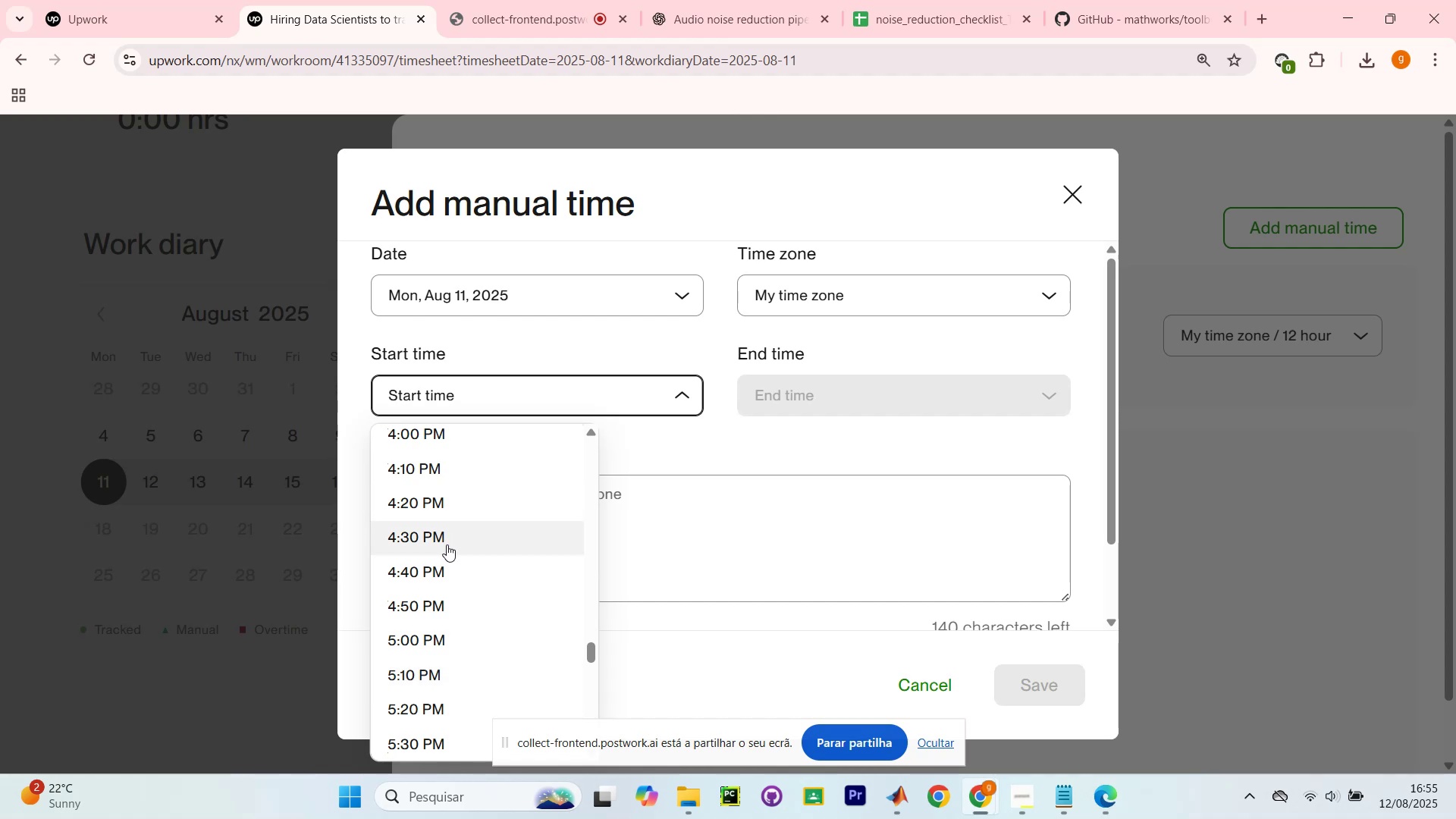 
scroll: coordinate [468, 623], scroll_direction: none, amount: 0.0
 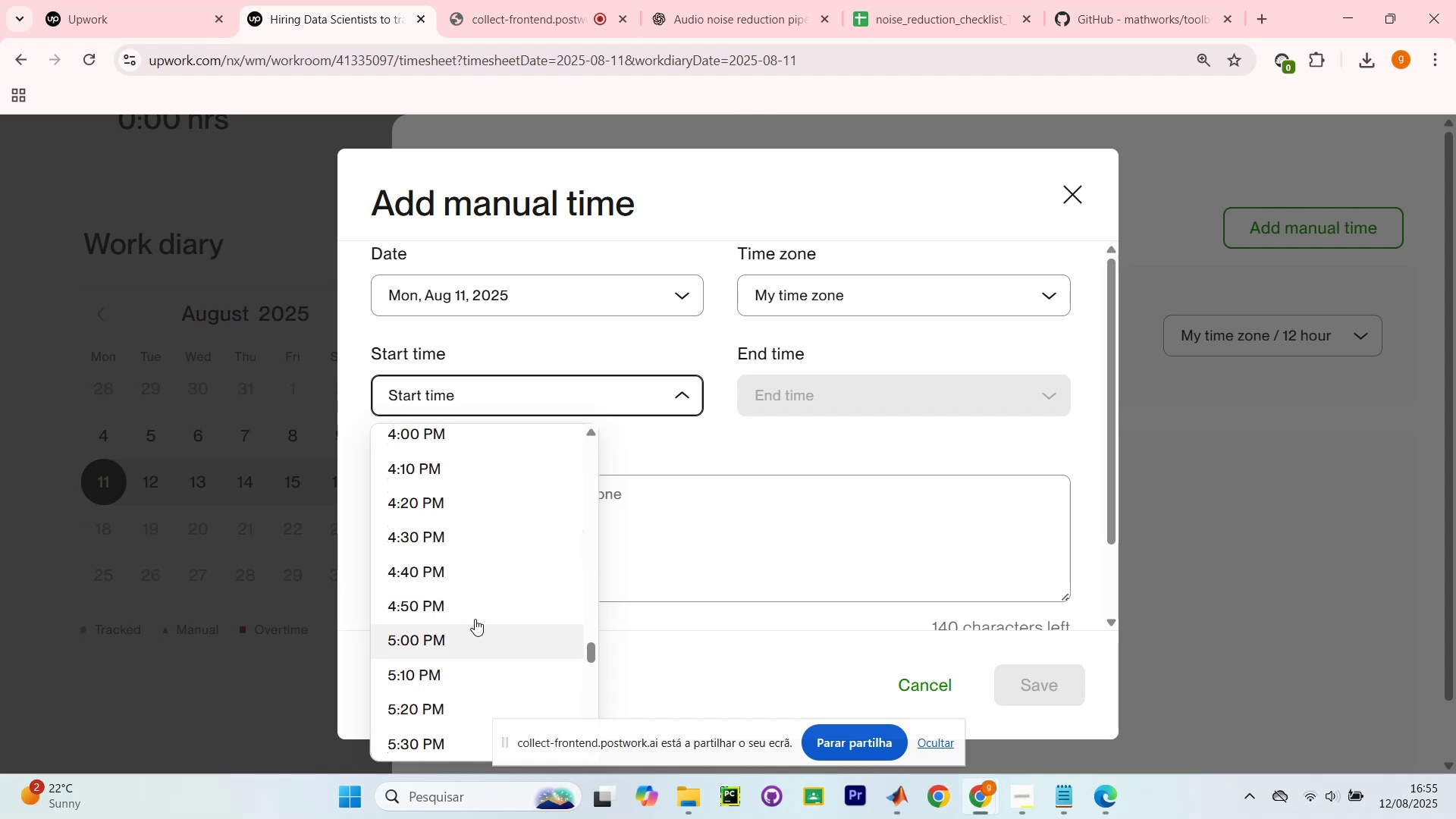 
scroll: coordinate [441, 507], scroll_direction: up, amount: 3.0
 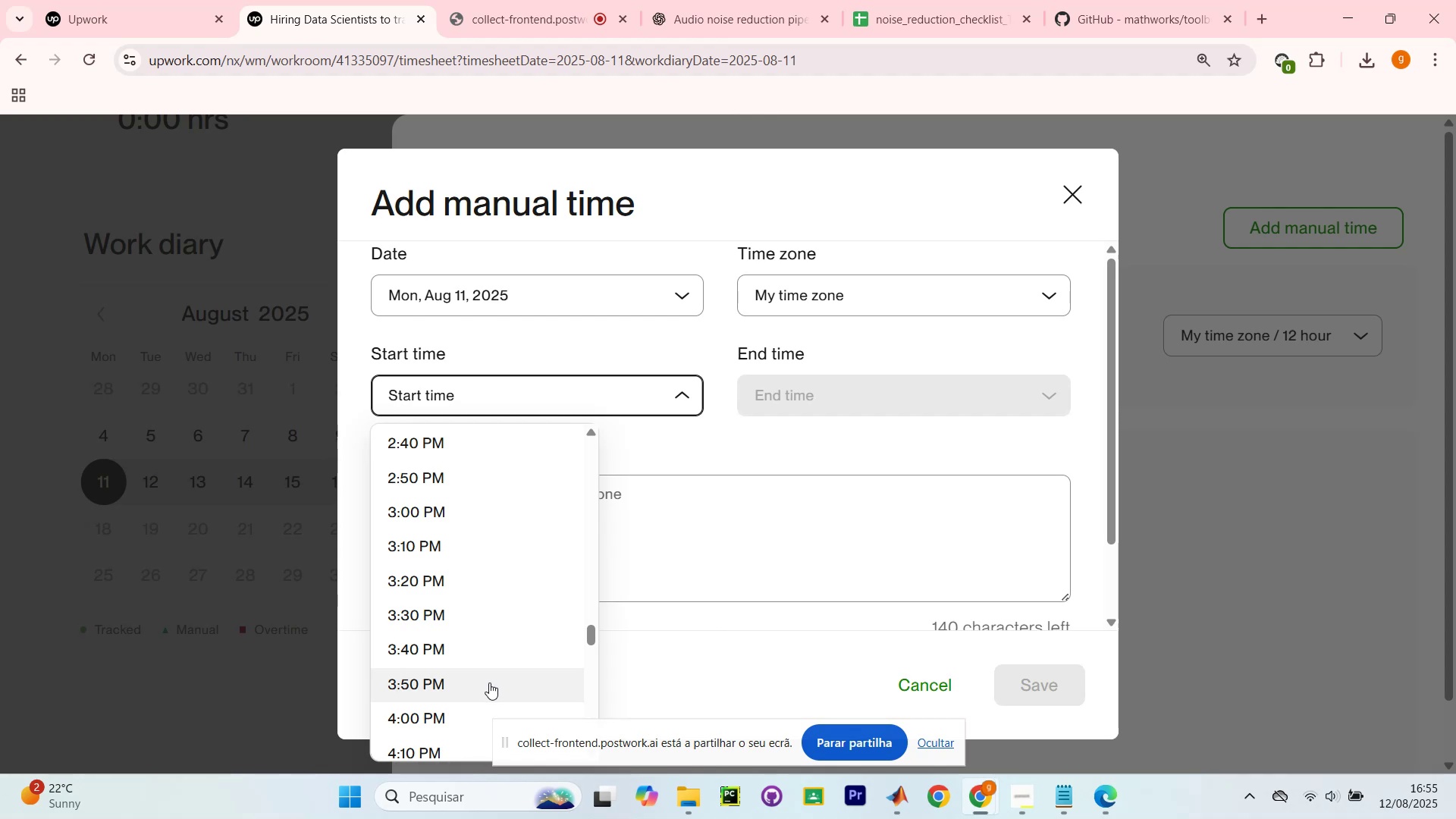 
wait(9.96)
 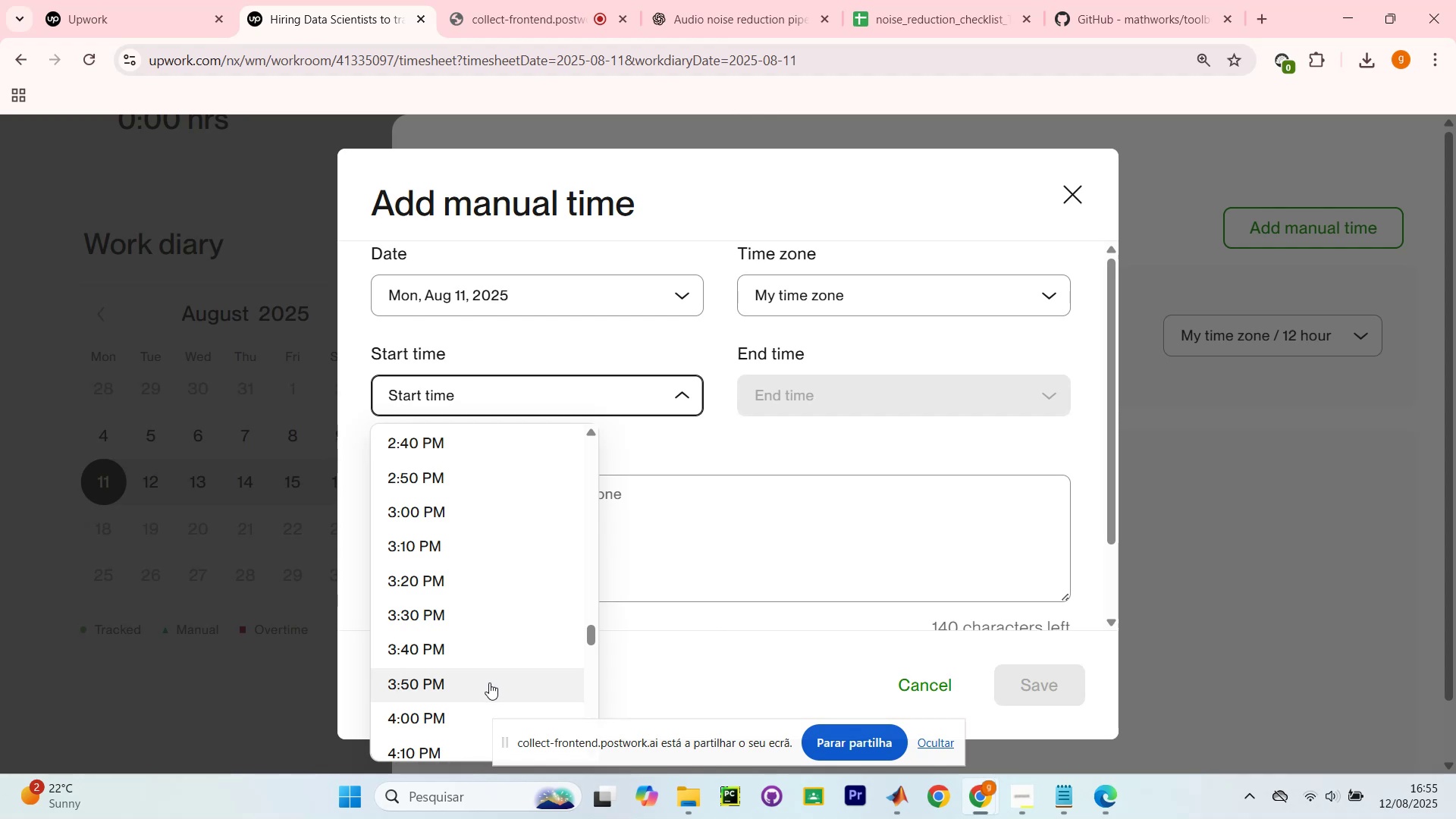 
left_click([488, 684])
 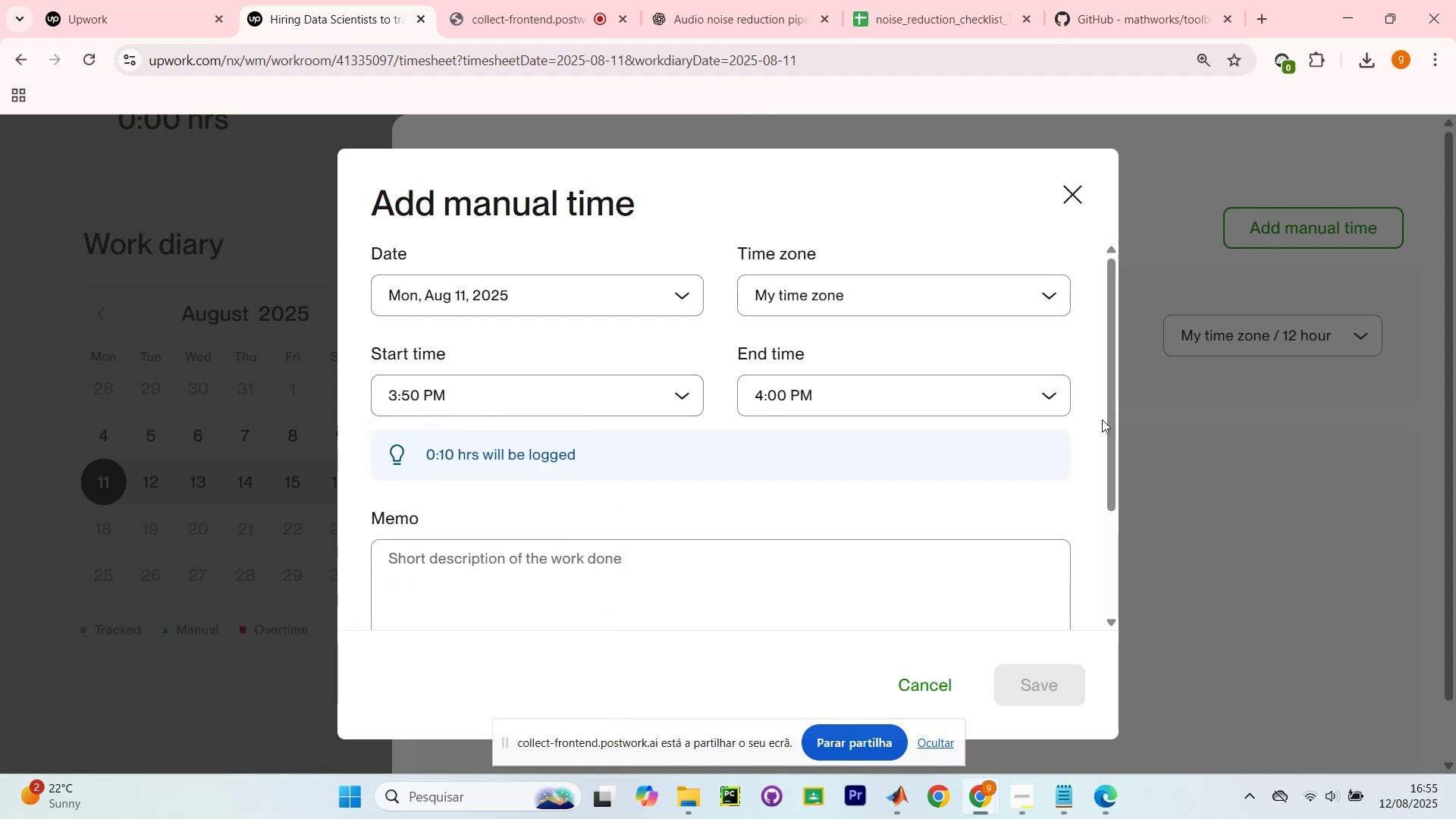 
scroll: coordinate [1099, 434], scroll_direction: none, amount: 0.0
 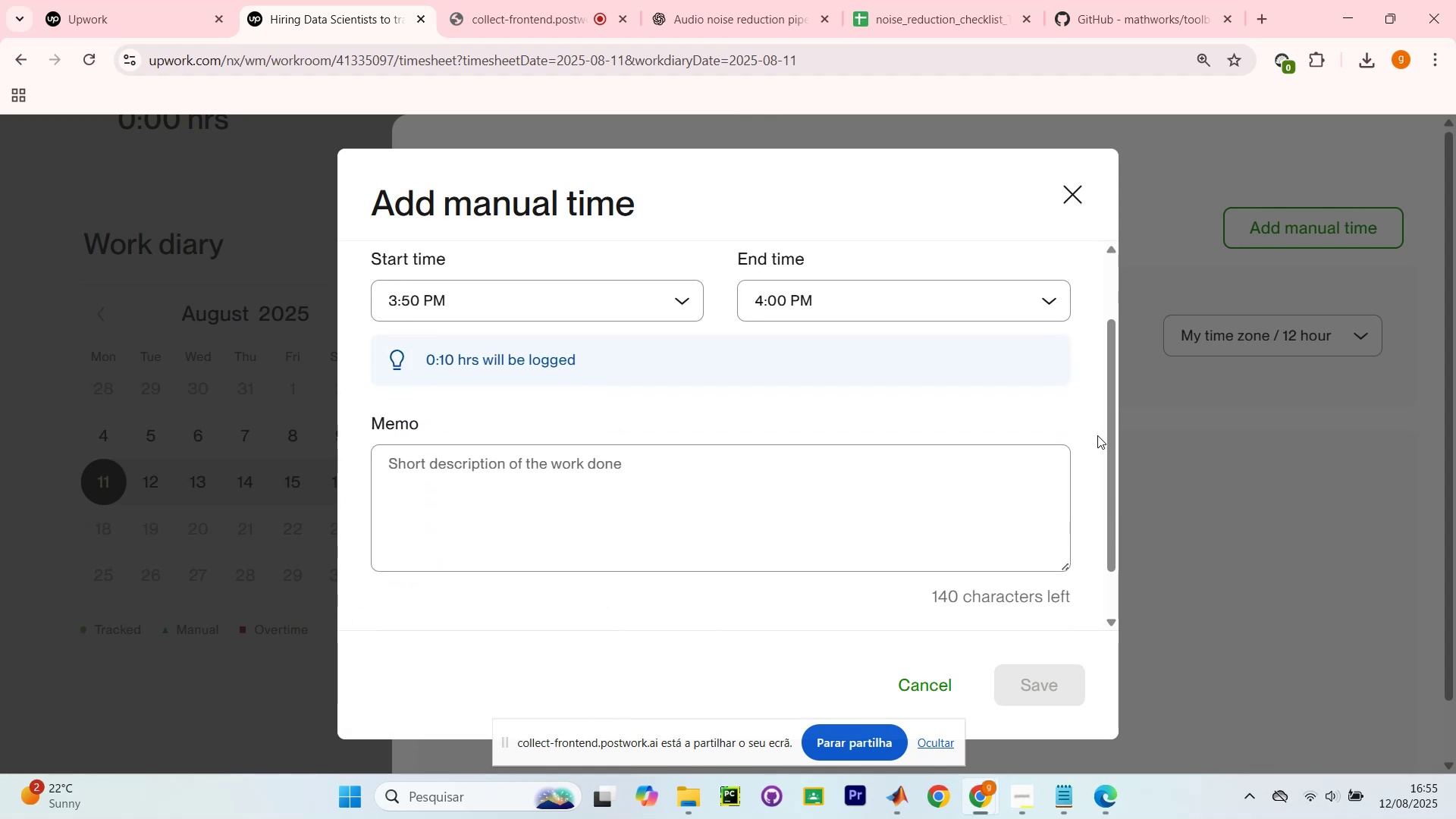 
scroll: coordinate [1097, 435], scroll_direction: down, amount: 3.0
 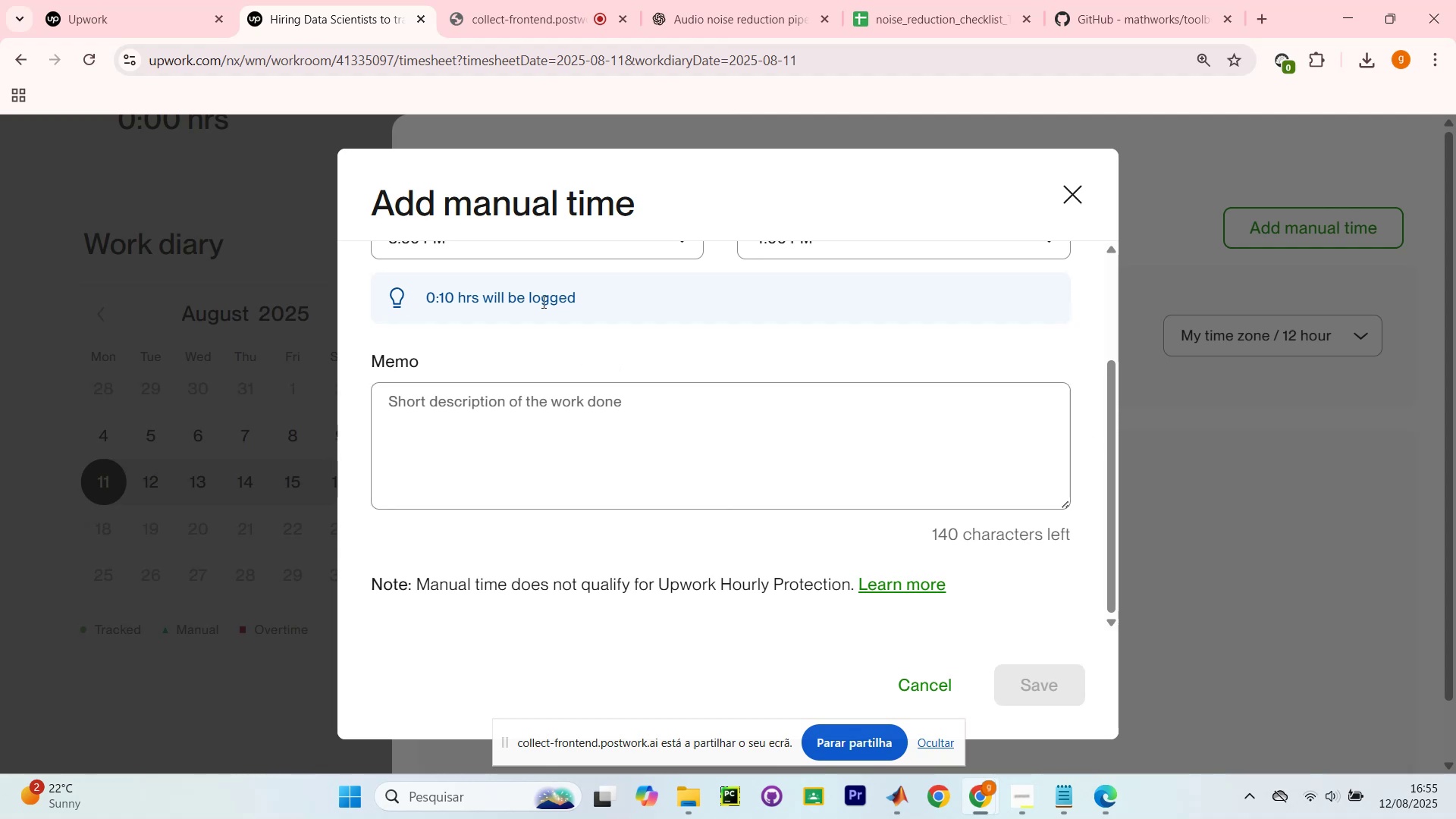 
scroll: coordinate [996, 330], scroll_direction: up, amount: 2.0
 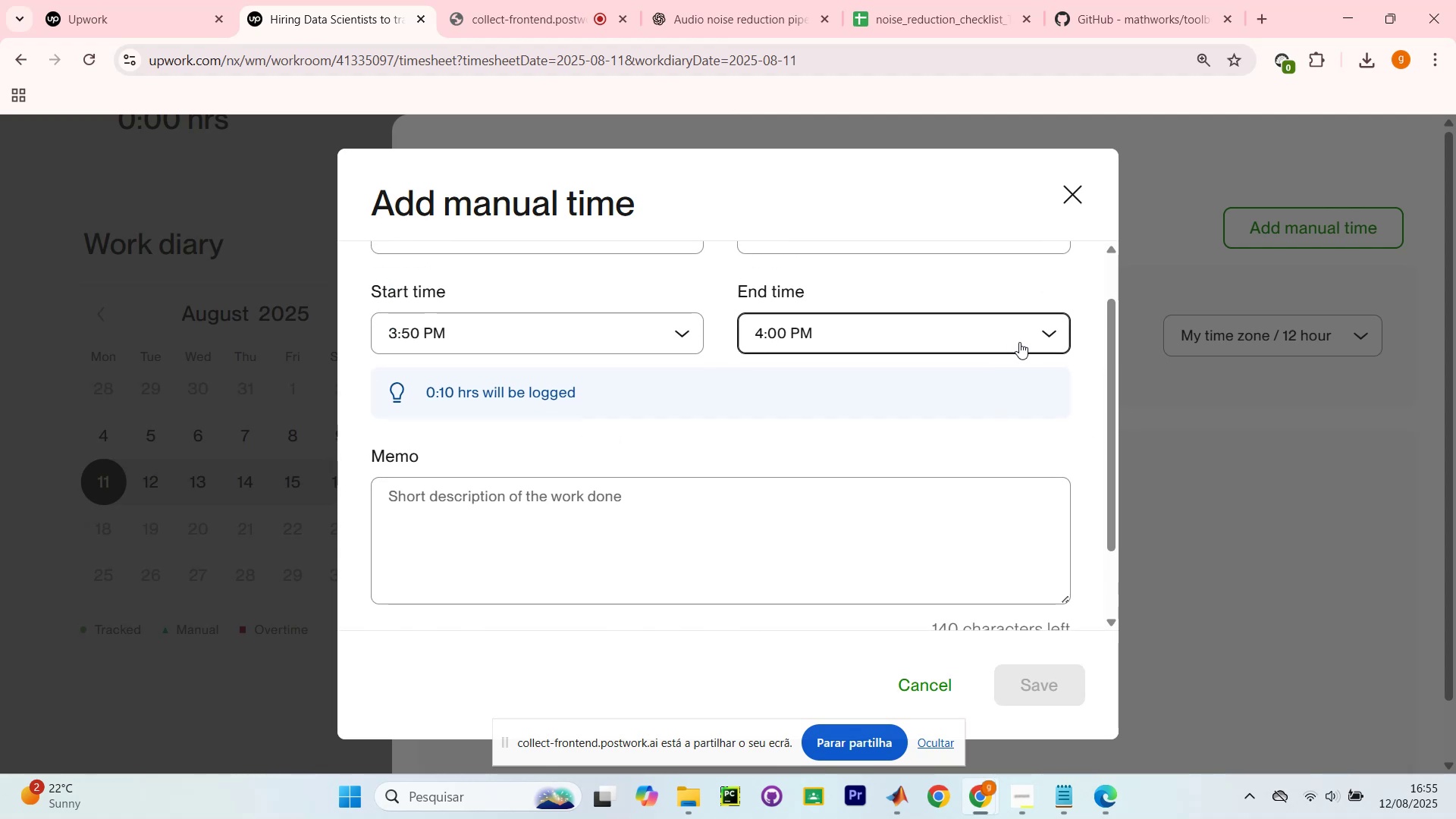 
left_click([1025, 344])
 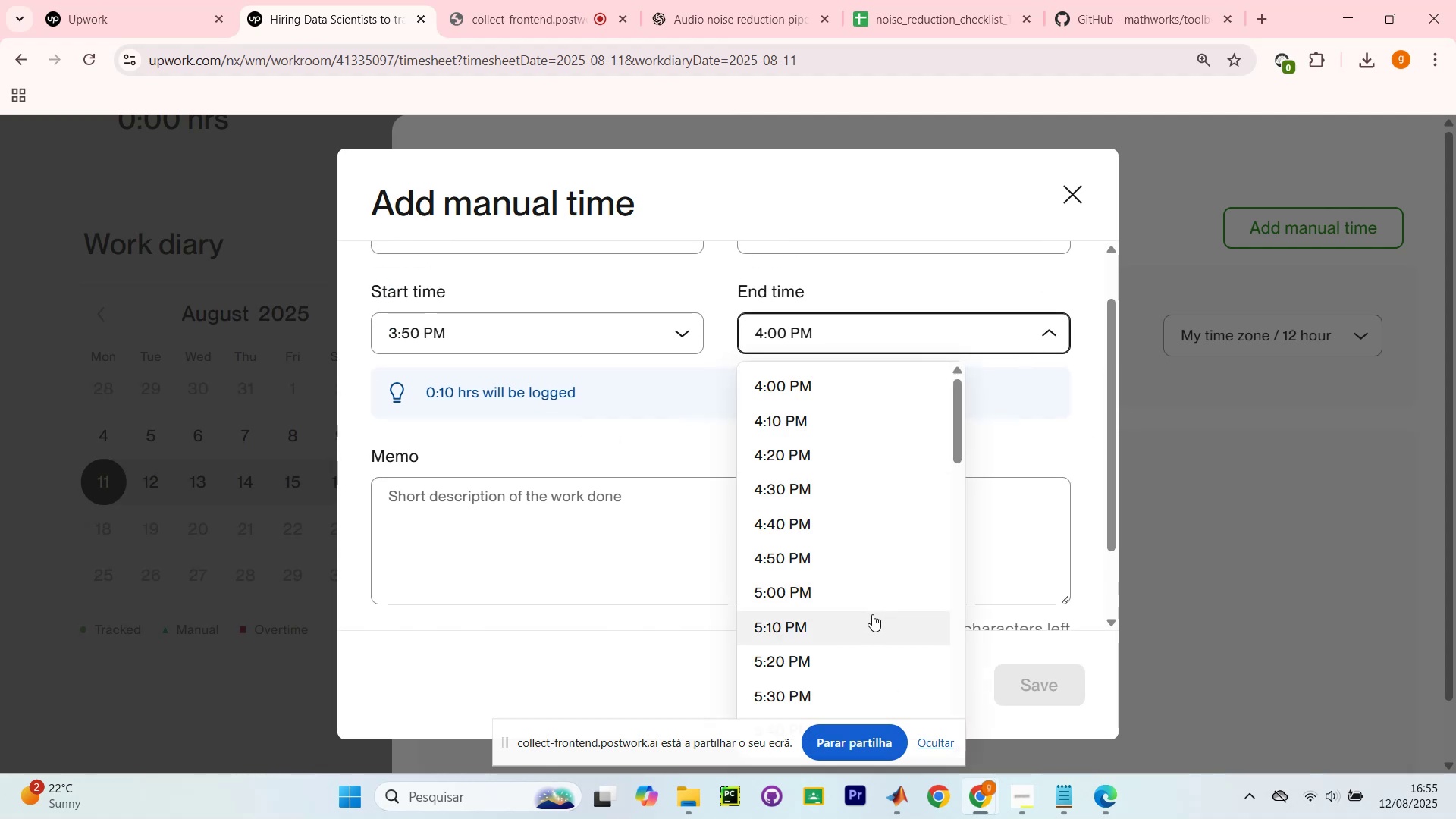 
scroll: coordinate [877, 656], scroll_direction: none, amount: 0.0
 